 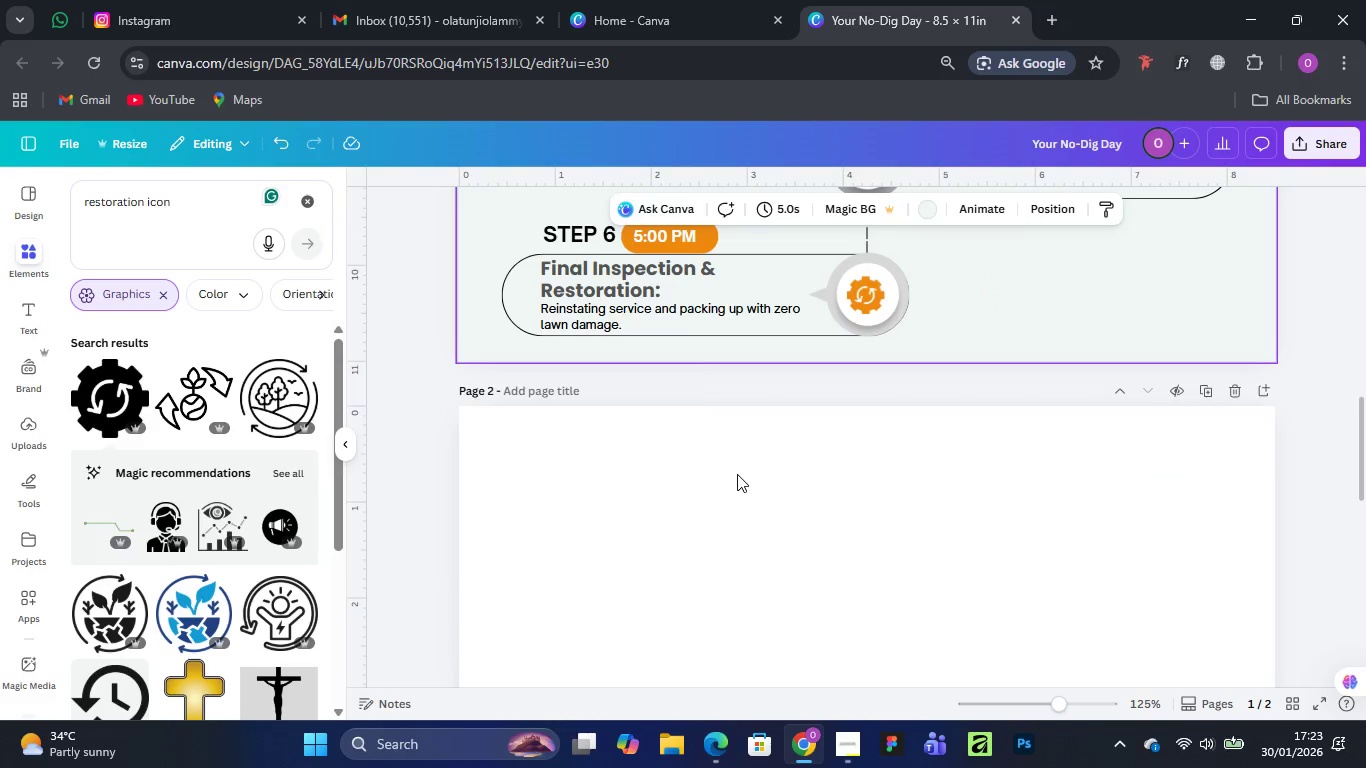 
scroll: coordinate [737, 474], scroll_direction: up, amount: 4.0
 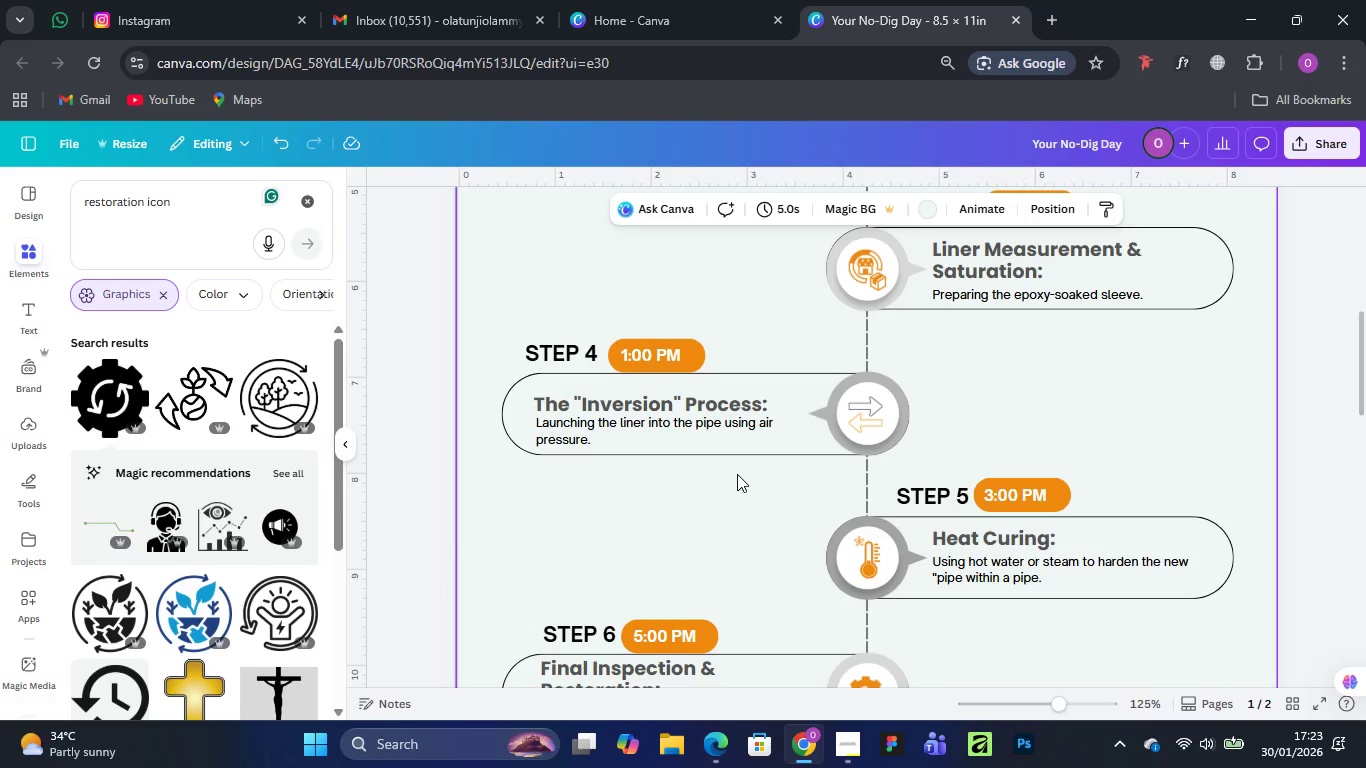 
key(Control+Minus)
 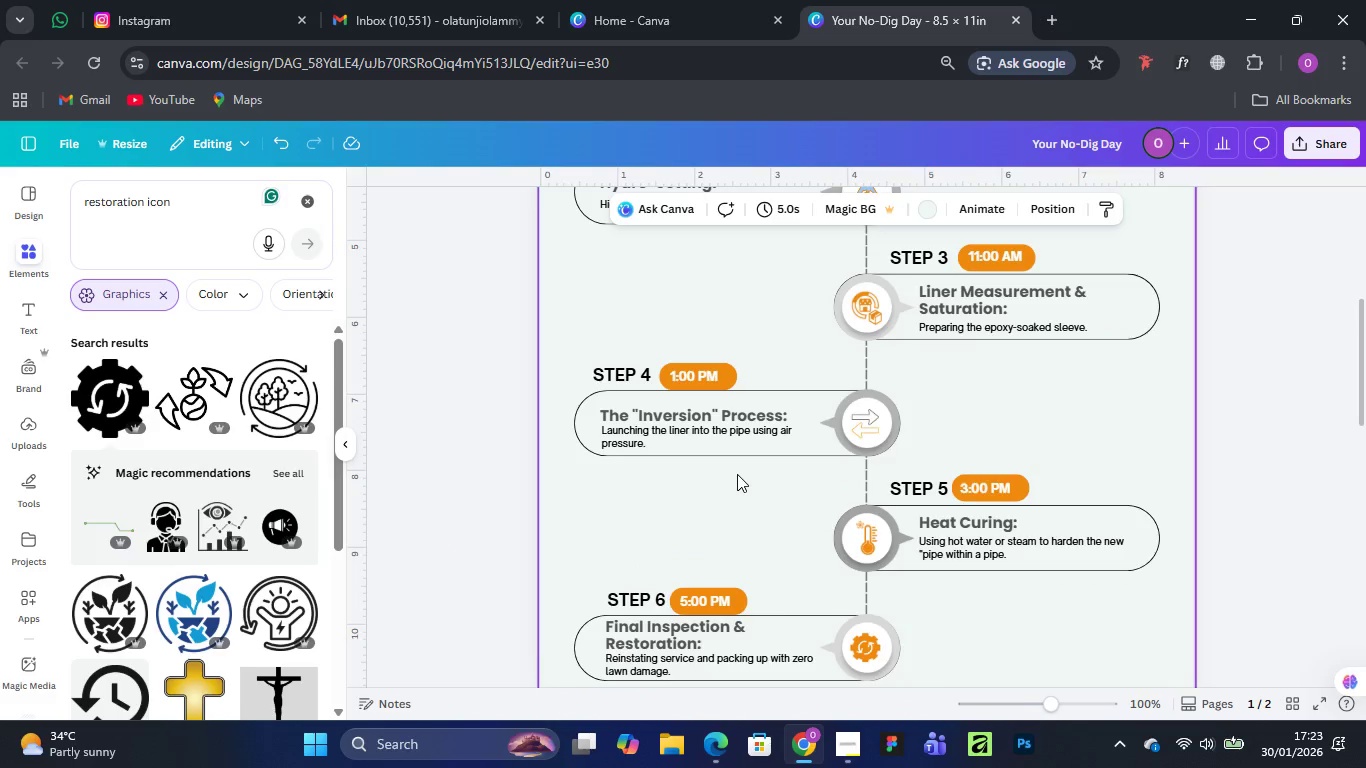 
key(Control+Minus)
 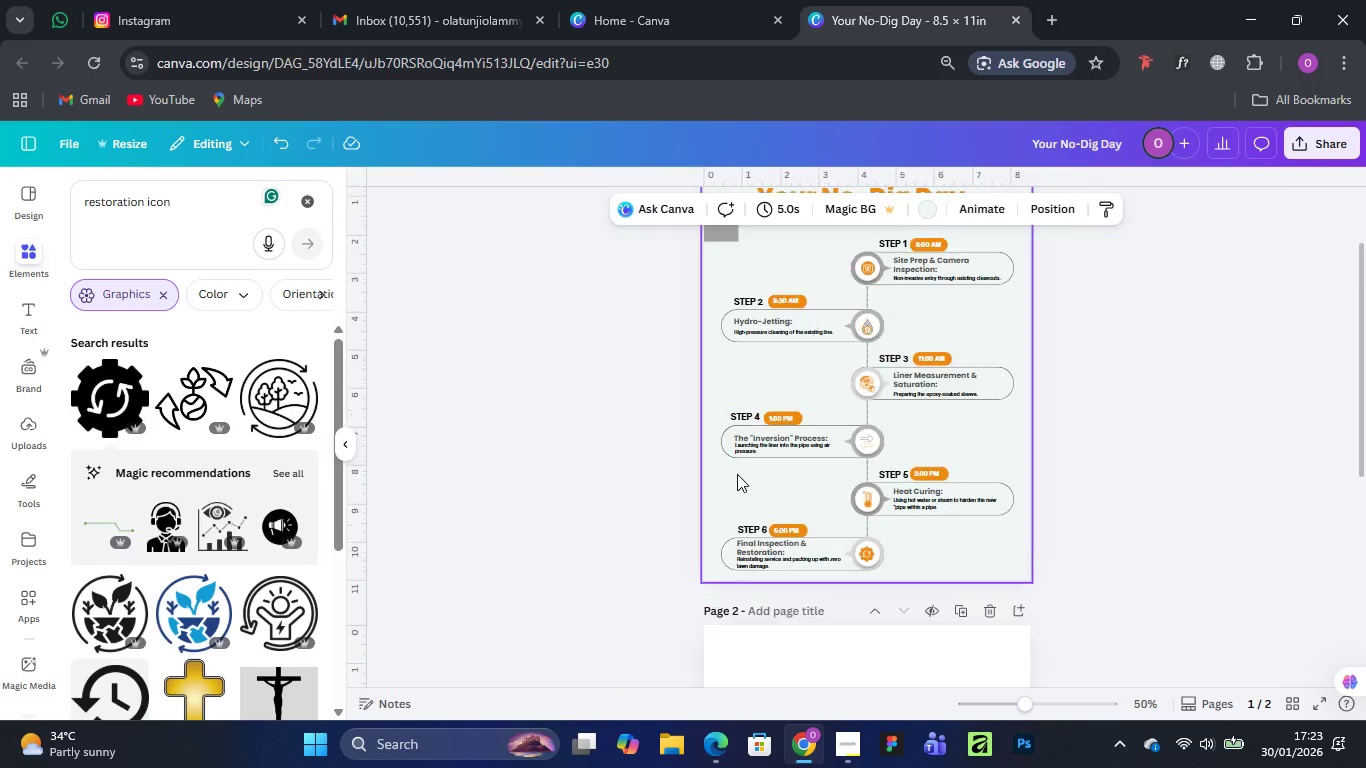 
key(Control+Minus)
 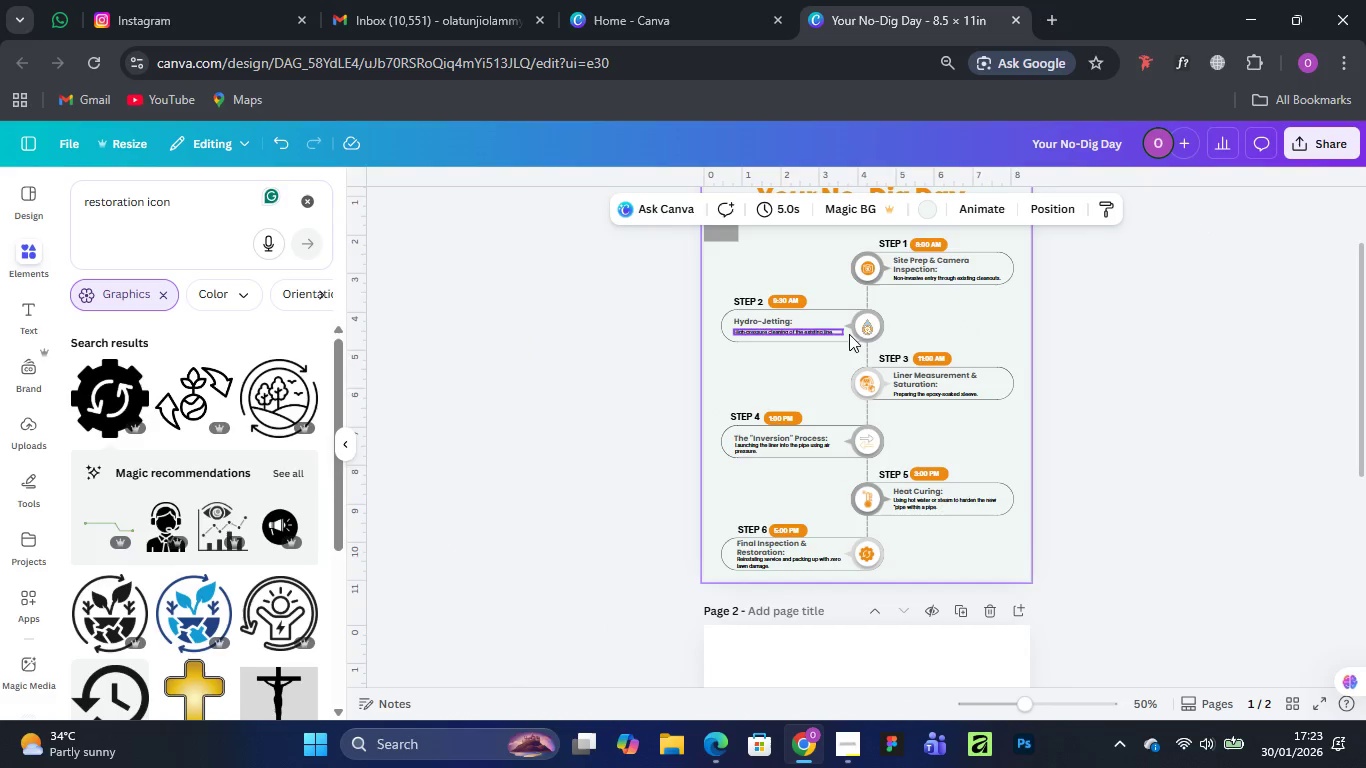 
scroll: coordinate [945, 443], scroll_direction: up, amount: 4.0
 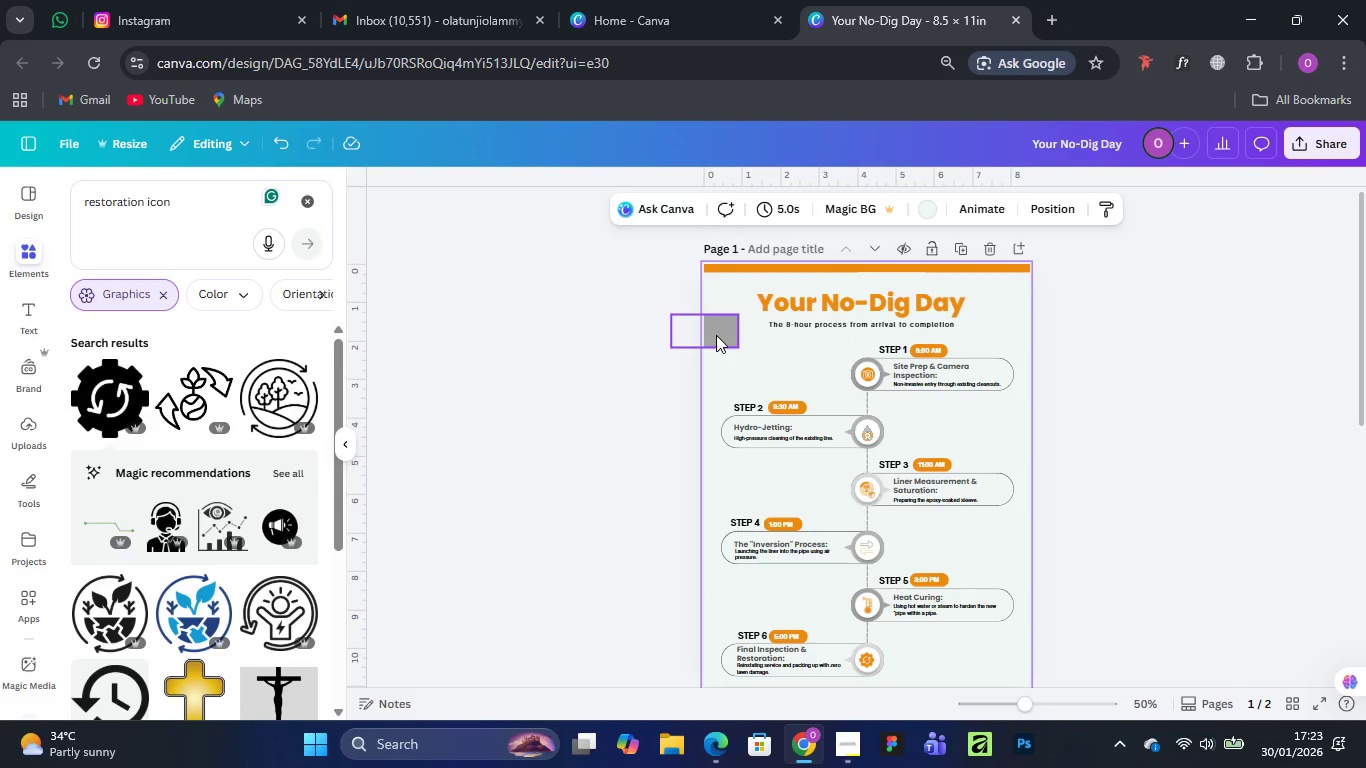 
left_click([715, 334])
 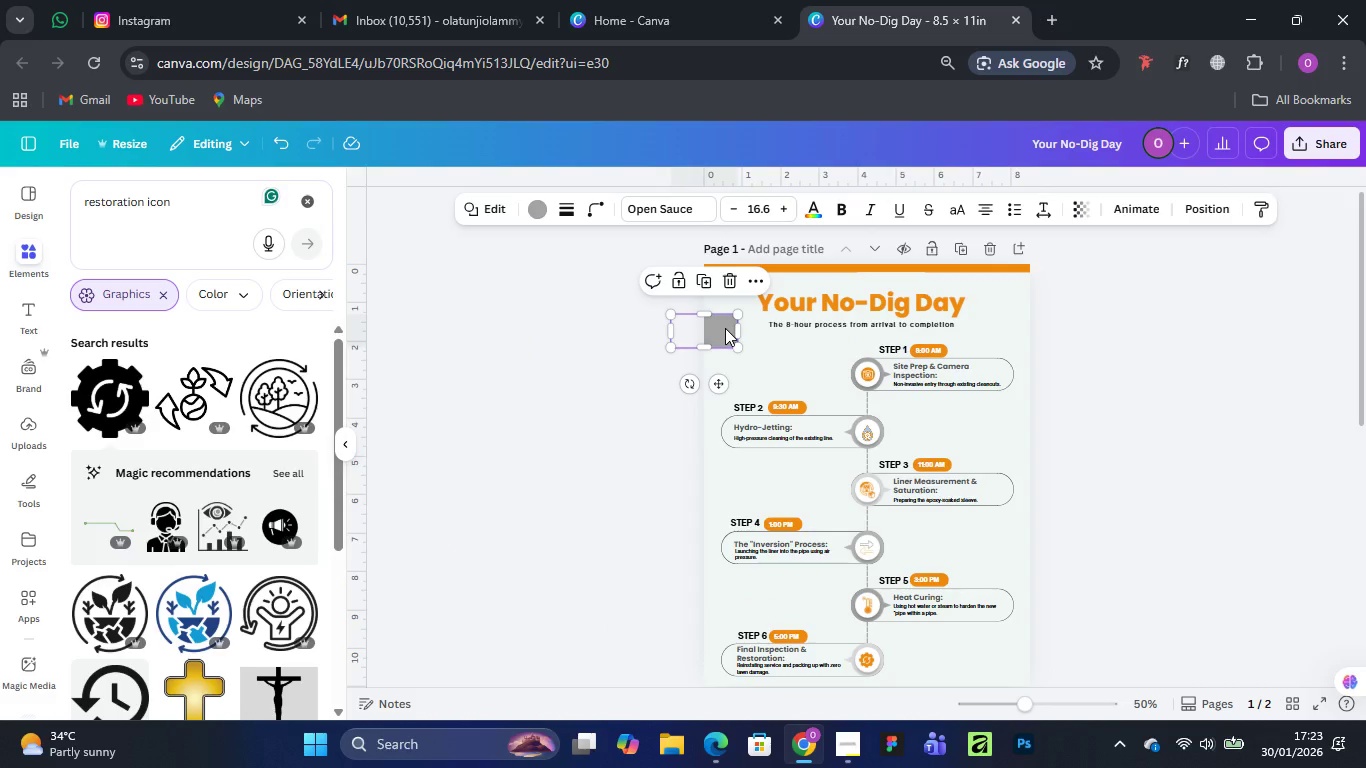 
left_click_drag(start_coordinate=[725, 328], to_coordinate=[707, 334])
 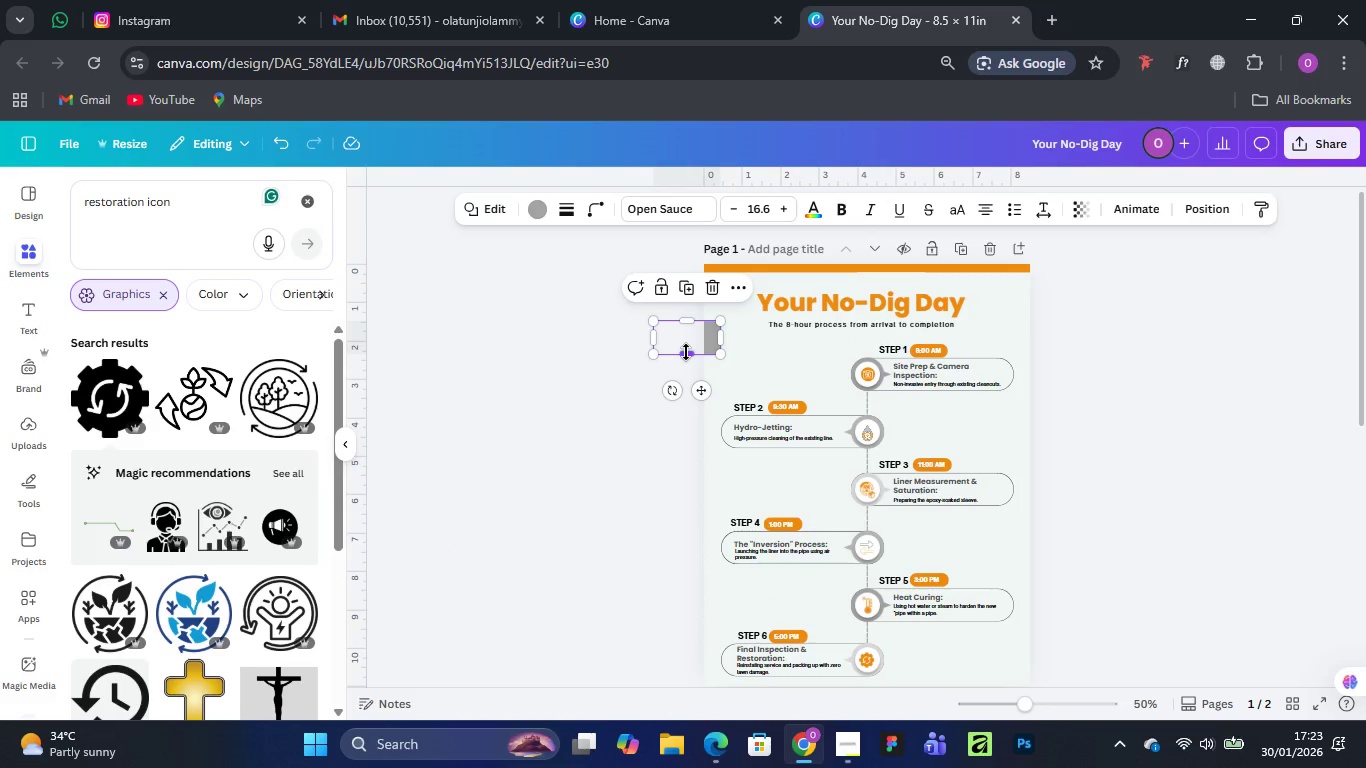 
left_click_drag(start_coordinate=[686, 352], to_coordinate=[674, 692])
 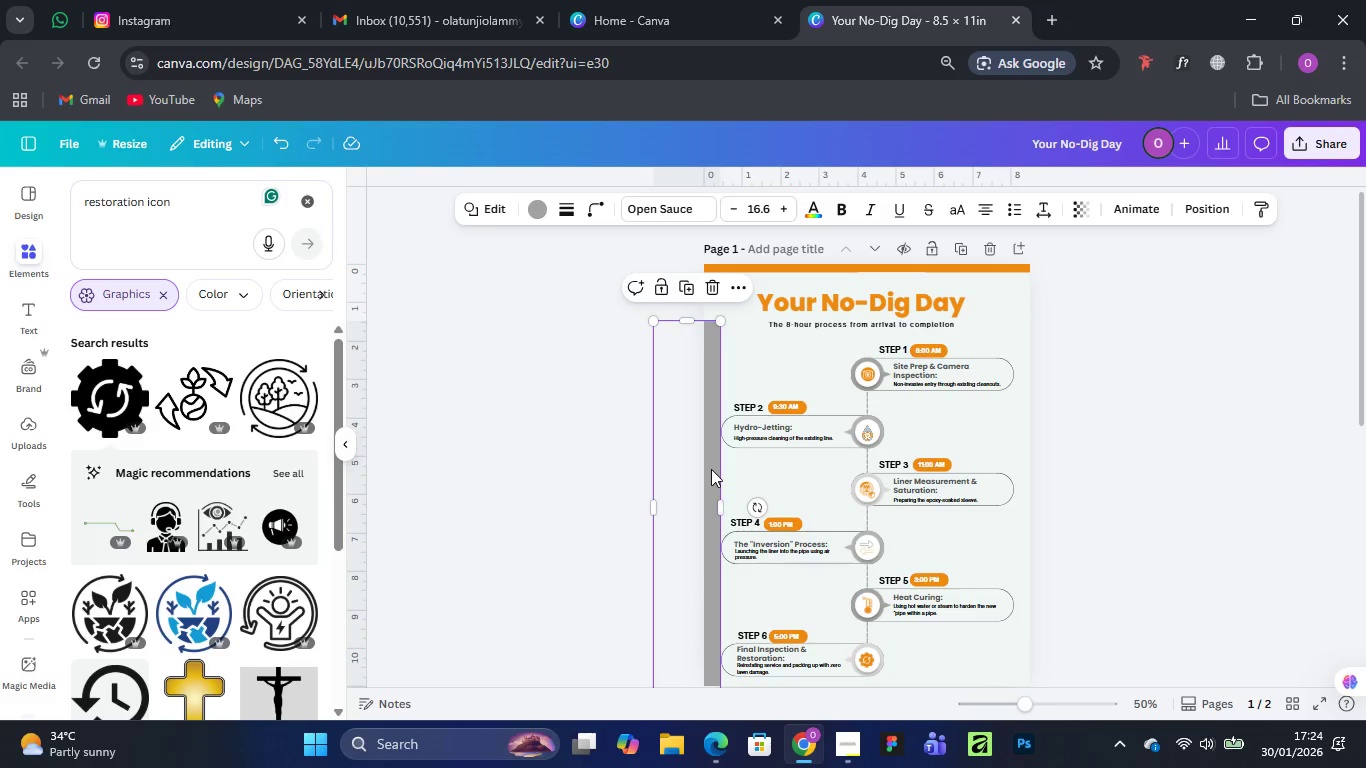 
left_click_drag(start_coordinate=[711, 469], to_coordinate=[701, 469])
 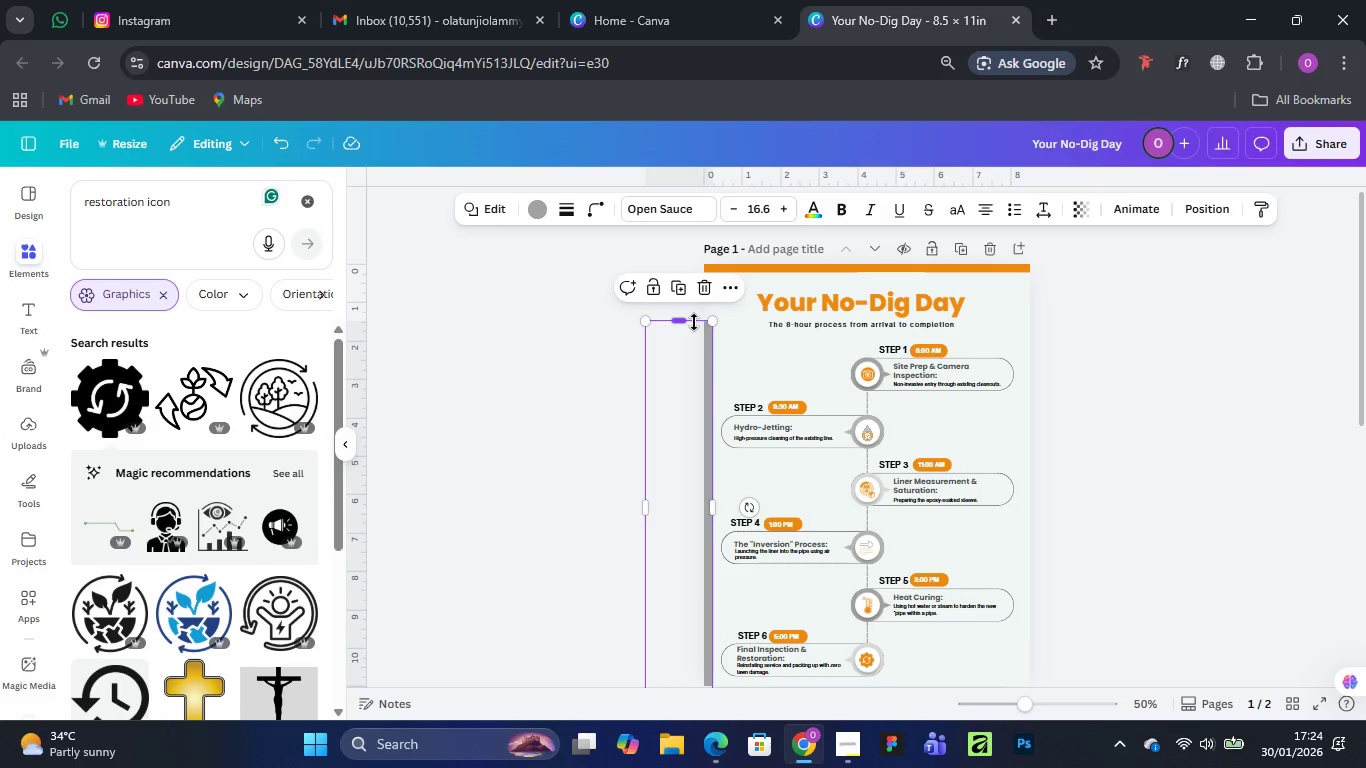 
left_click_drag(start_coordinate=[694, 322], to_coordinate=[686, 247])
 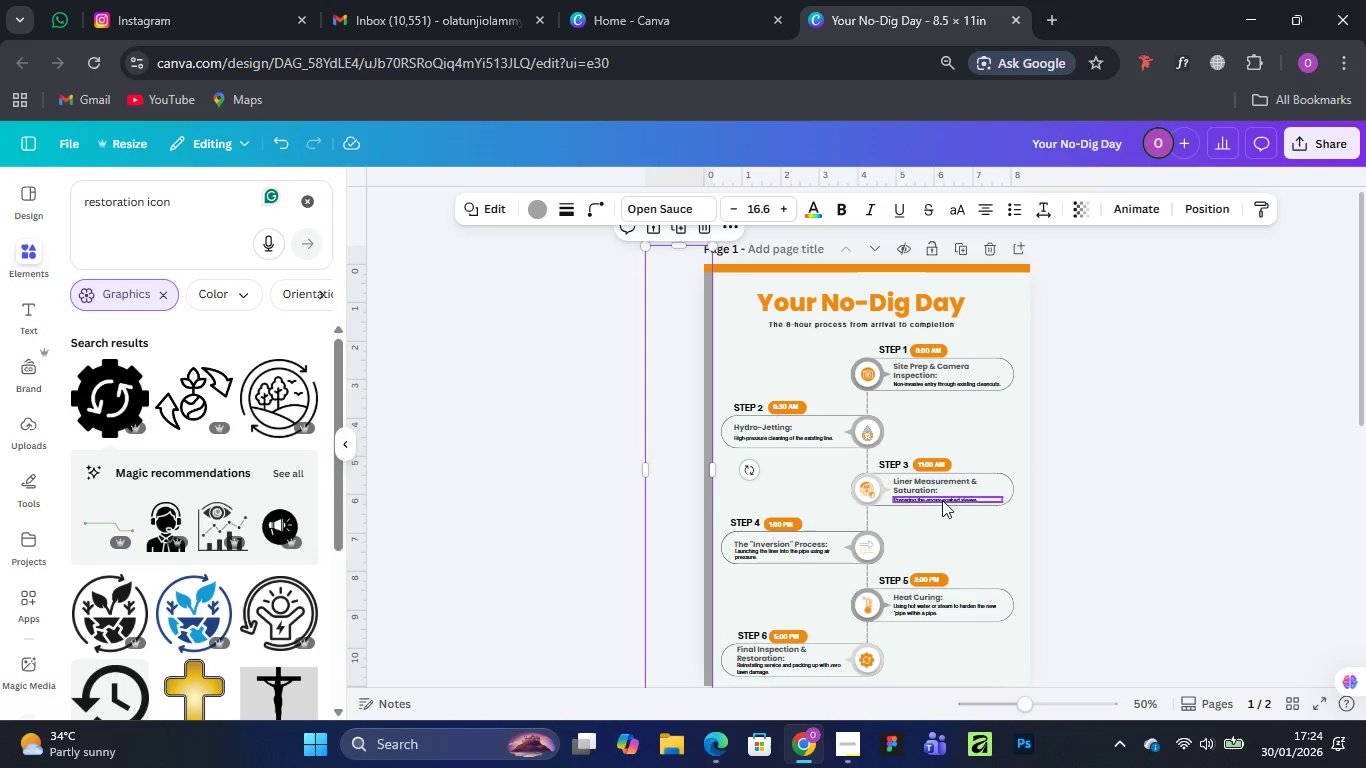 
scroll: coordinate [878, 483], scroll_direction: down, amount: 2.0
 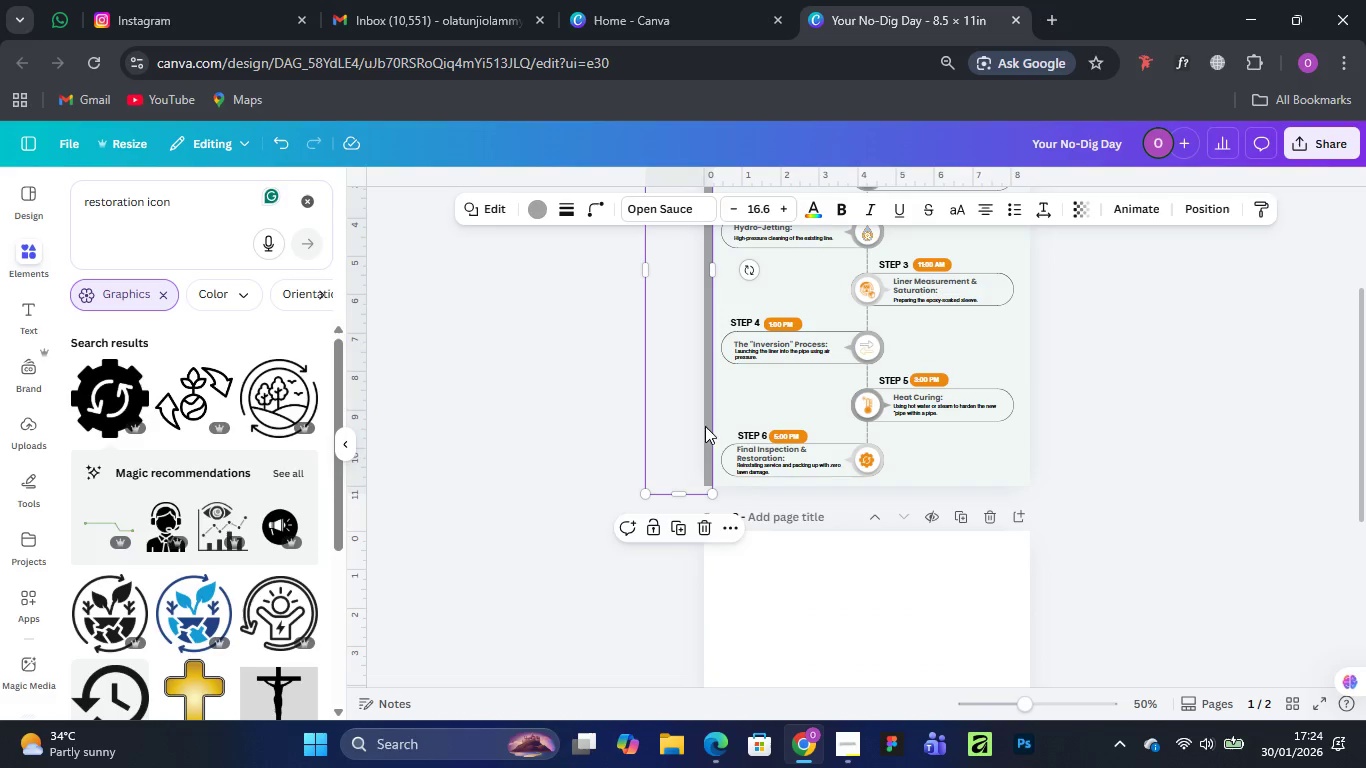 
left_click([585, 405])
 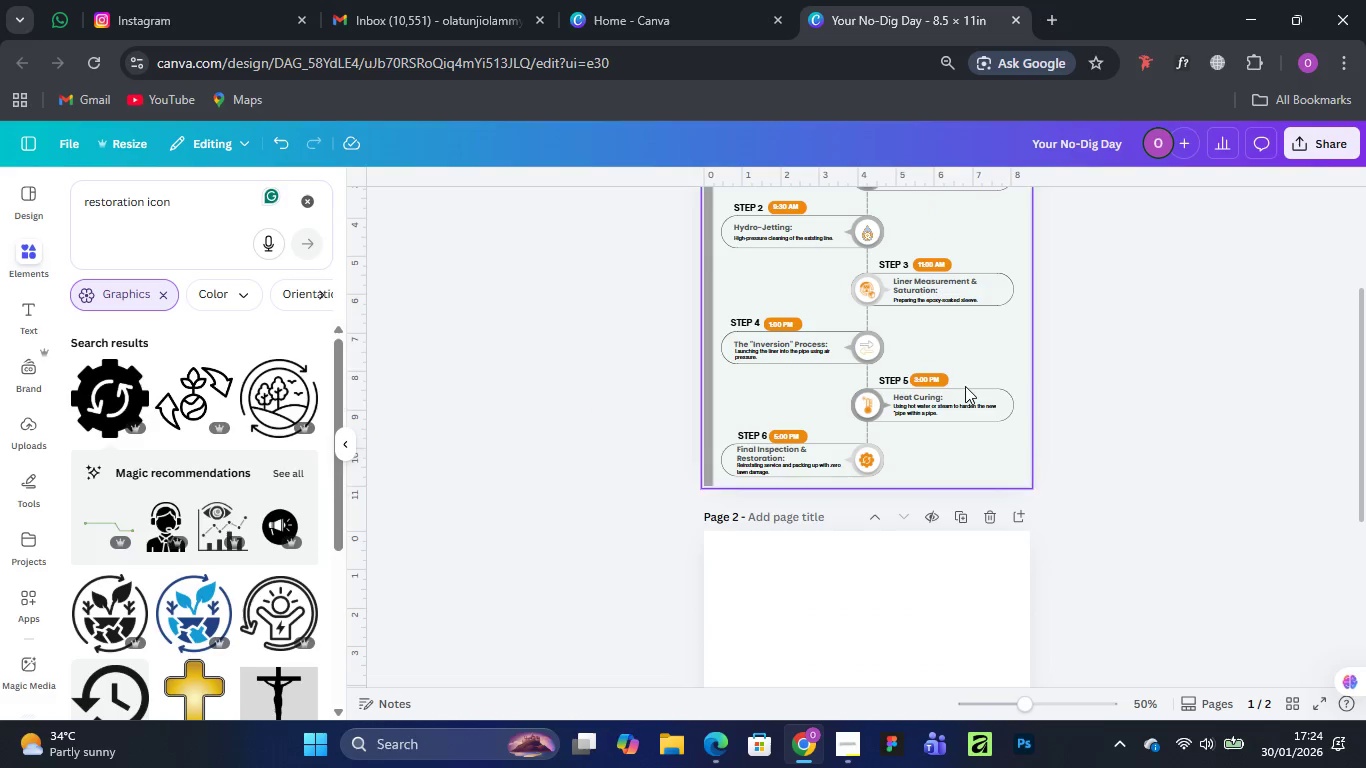 
scroll: coordinate [977, 412], scroll_direction: up, amount: 2.0
 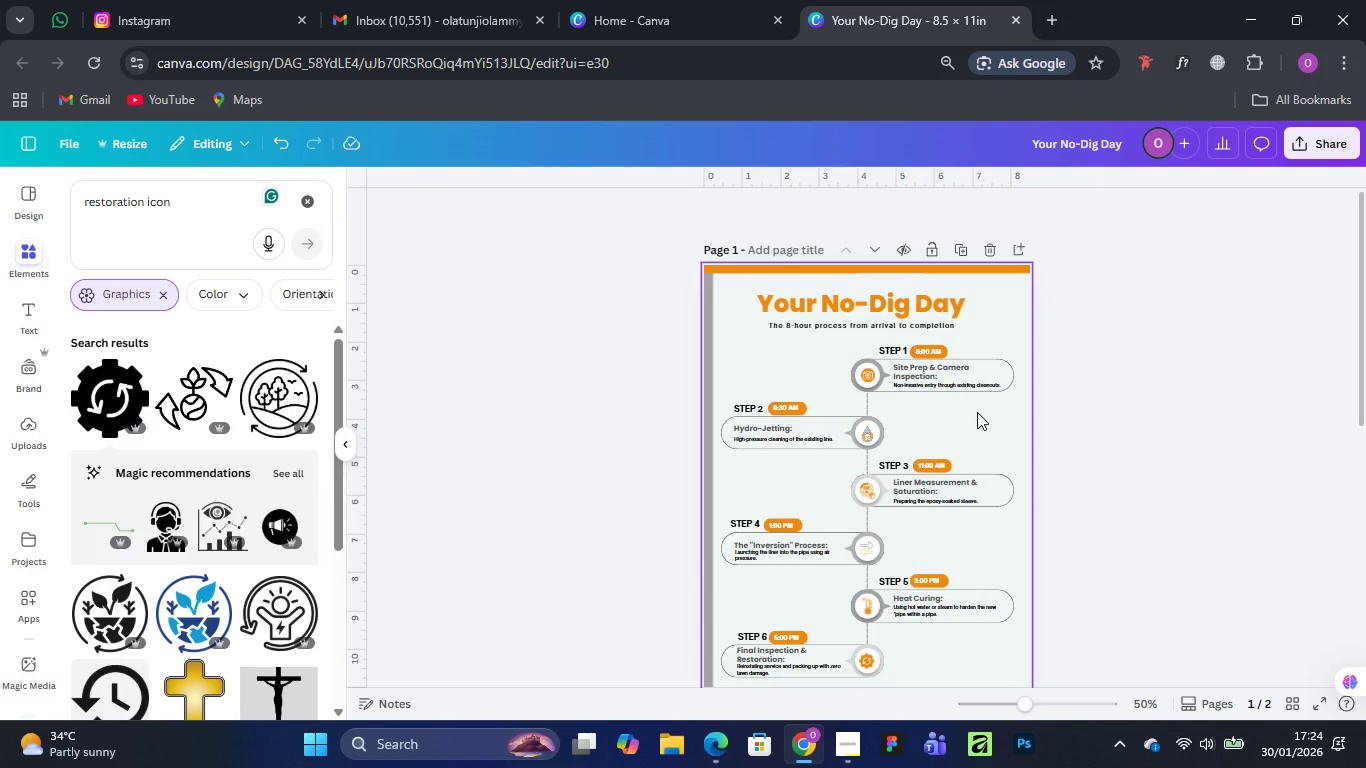 
scroll: coordinate [977, 412], scroll_direction: down, amount: 1.0
 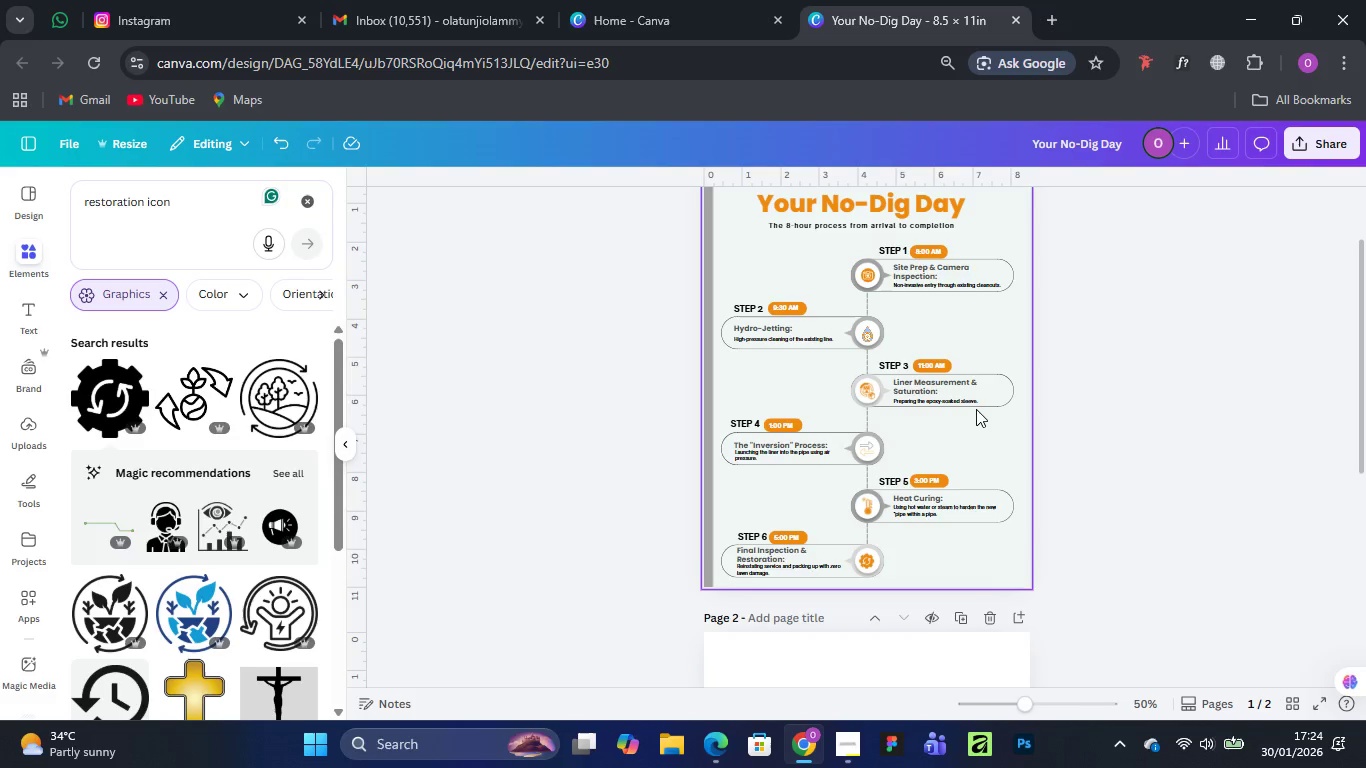 
scroll: coordinate [976, 409], scroll_direction: up, amount: 2.0
 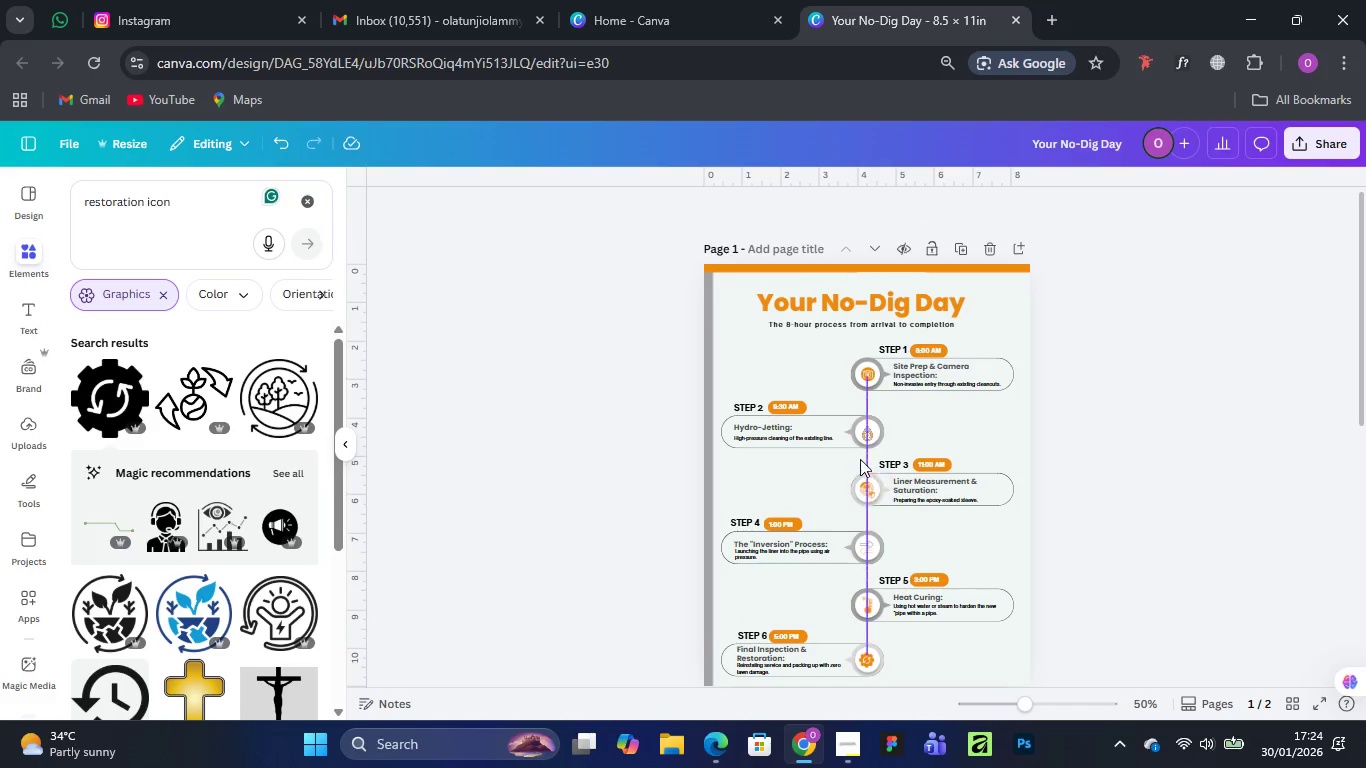 
wait(11.8)
 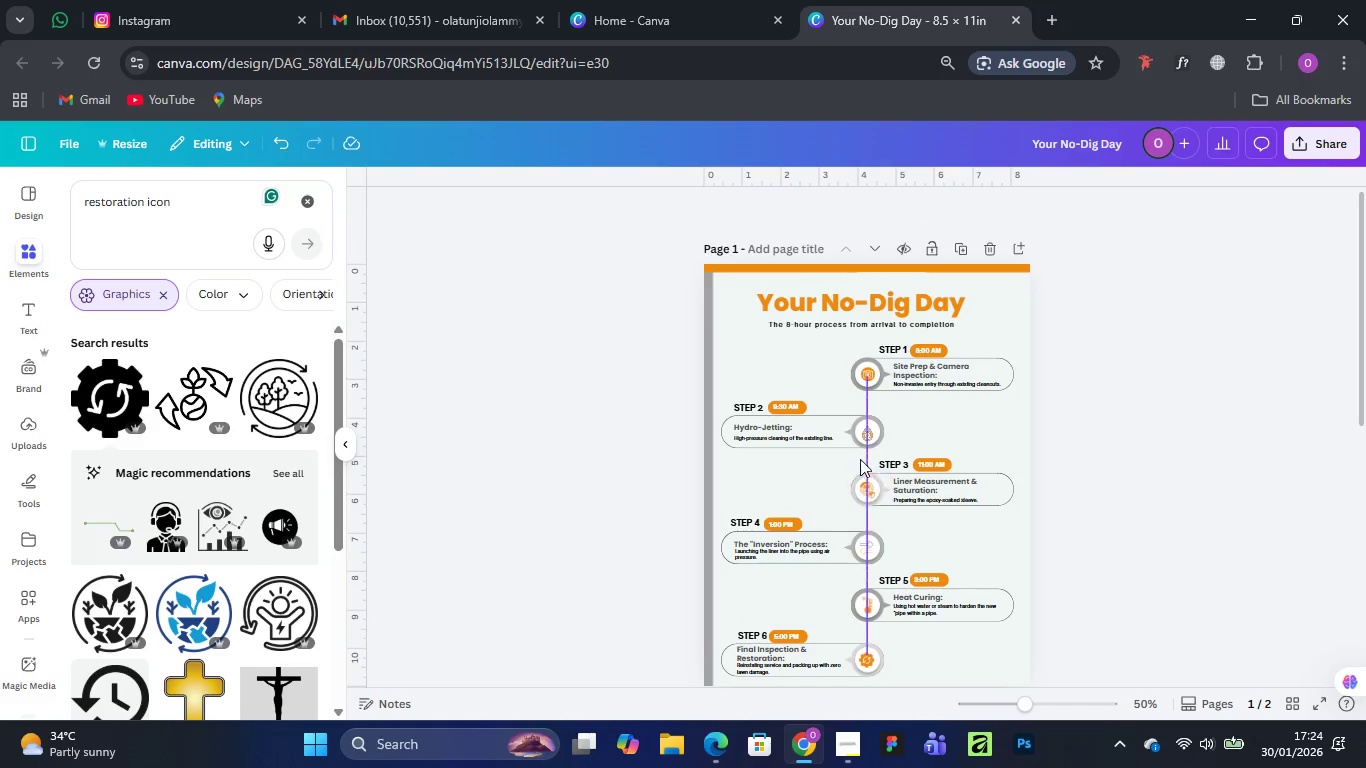 
left_click_drag(start_coordinate=[178, 199], to_coordinate=[35, 201])
 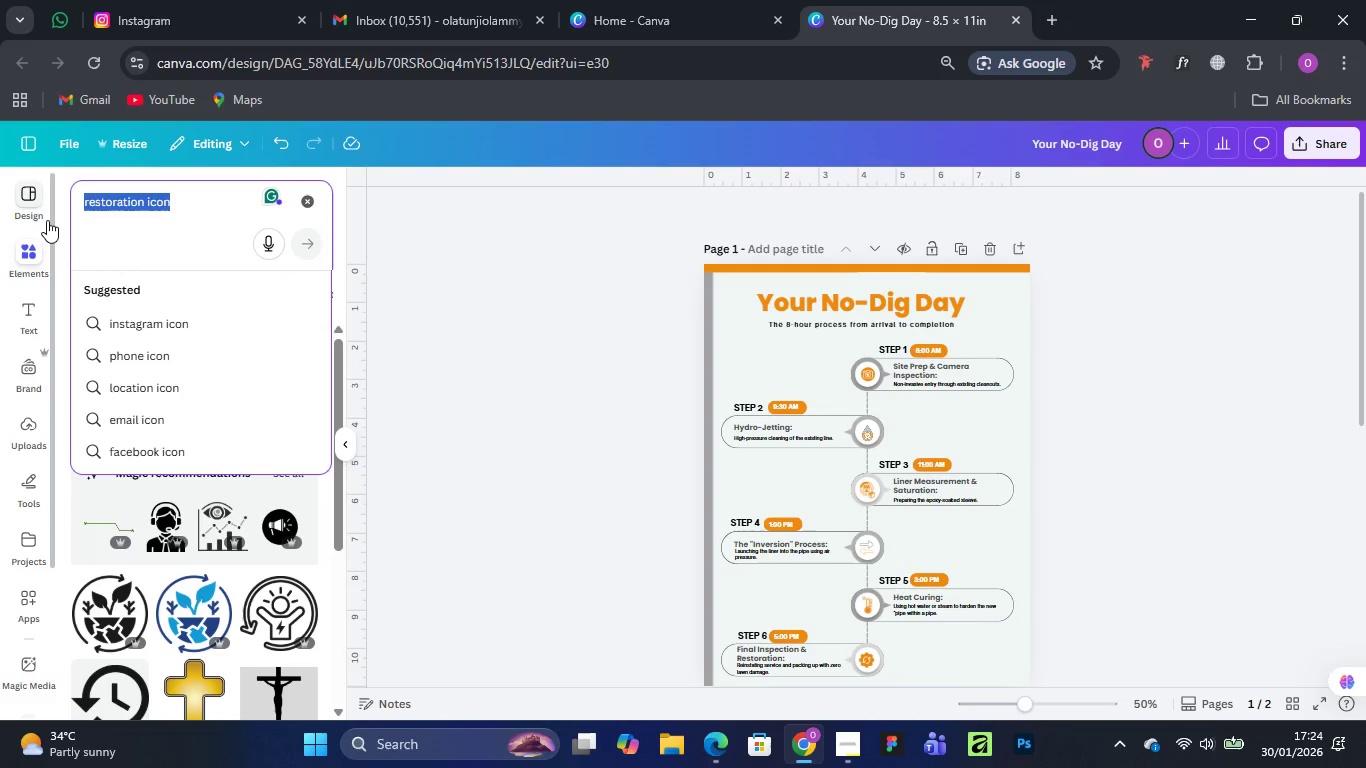 
key(CapsLock)
 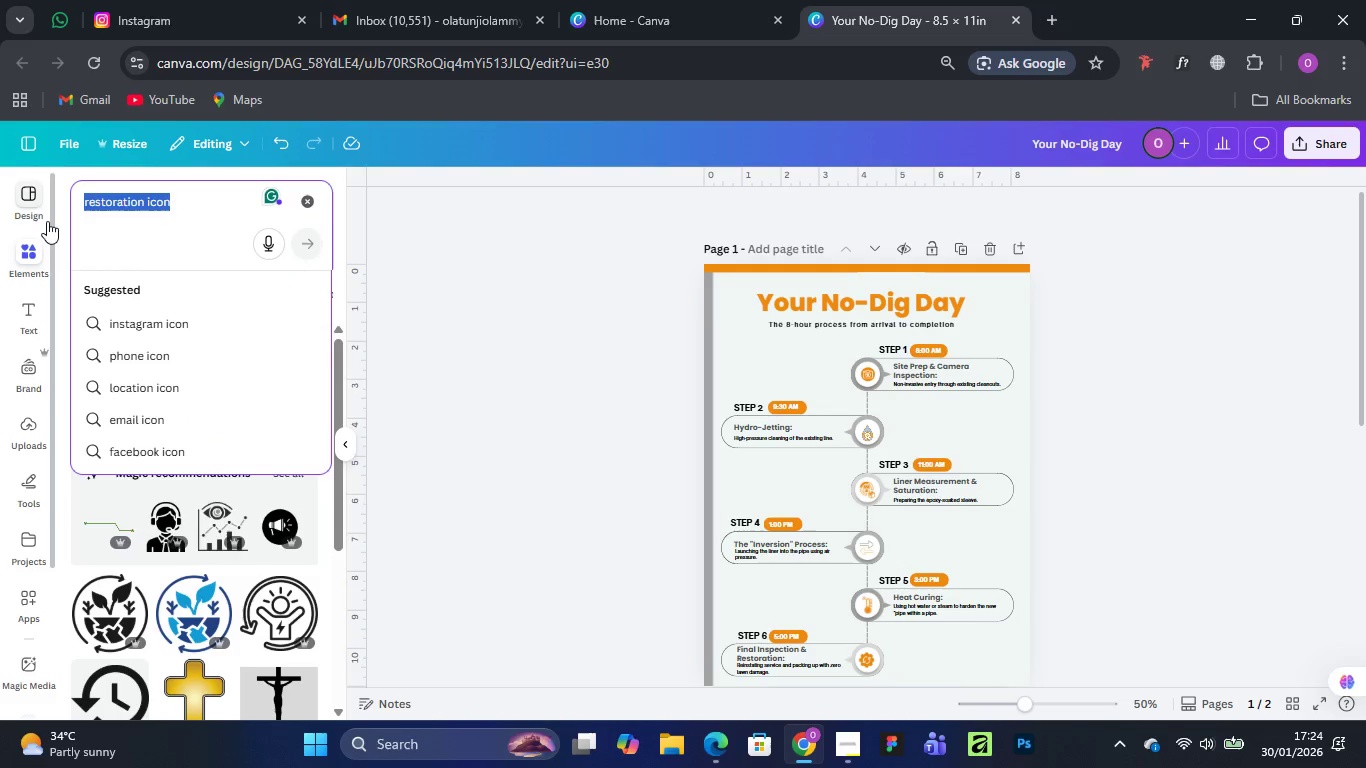 
type(arrow down)
 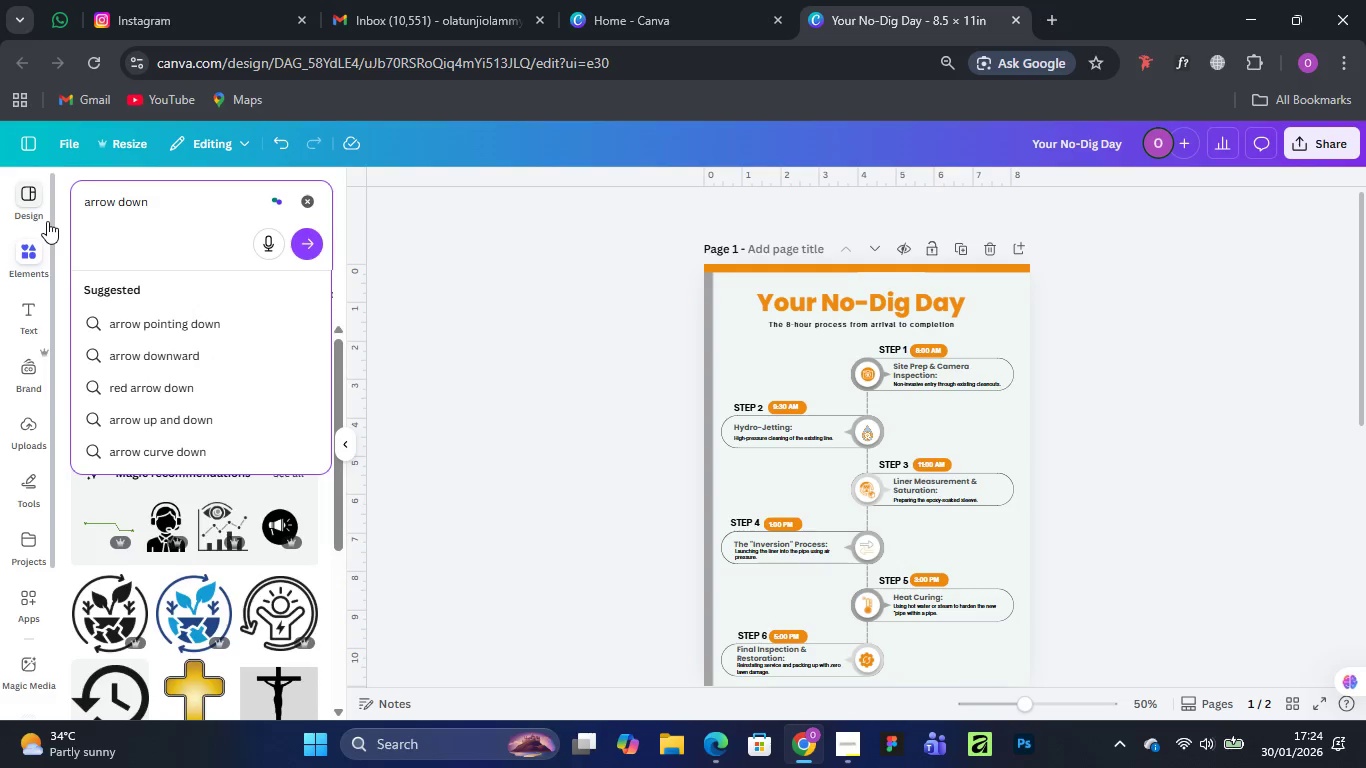 
key(Enter)
 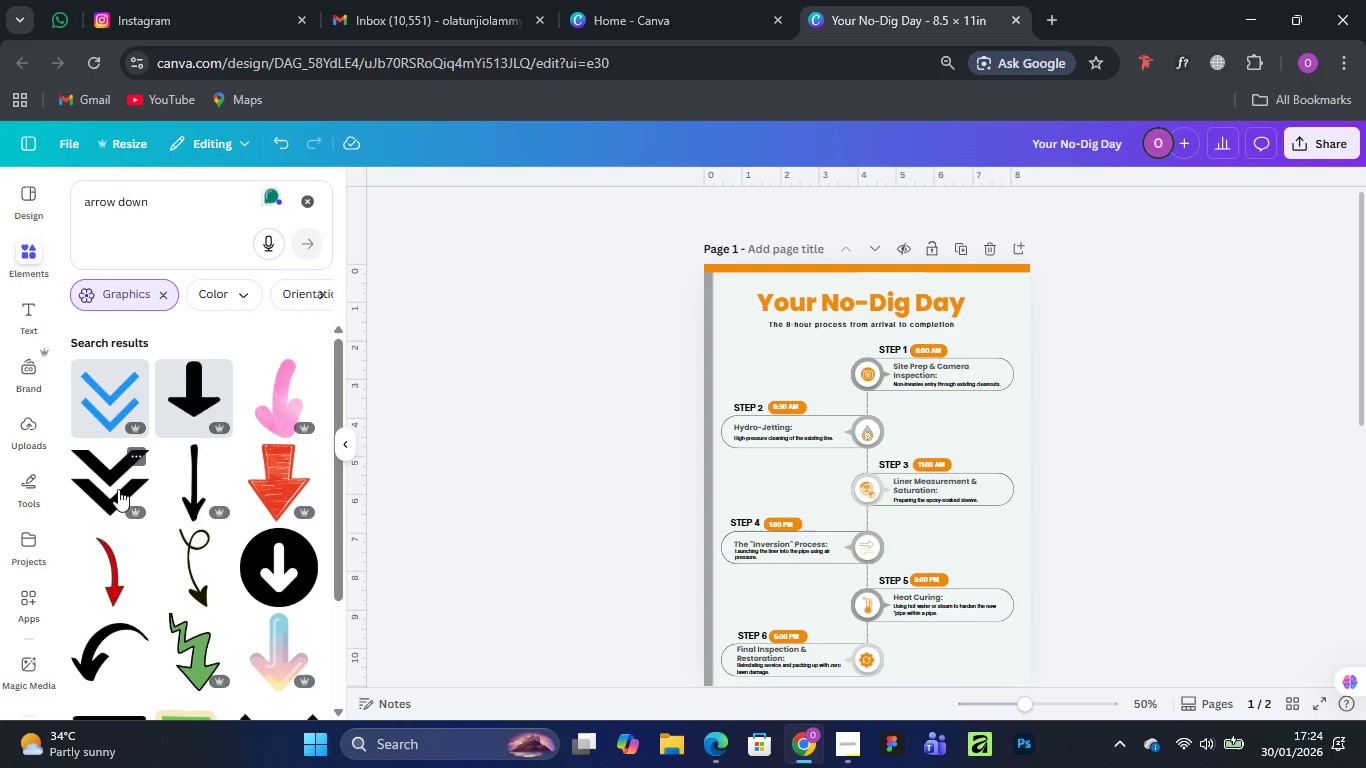 
wait(6.08)
 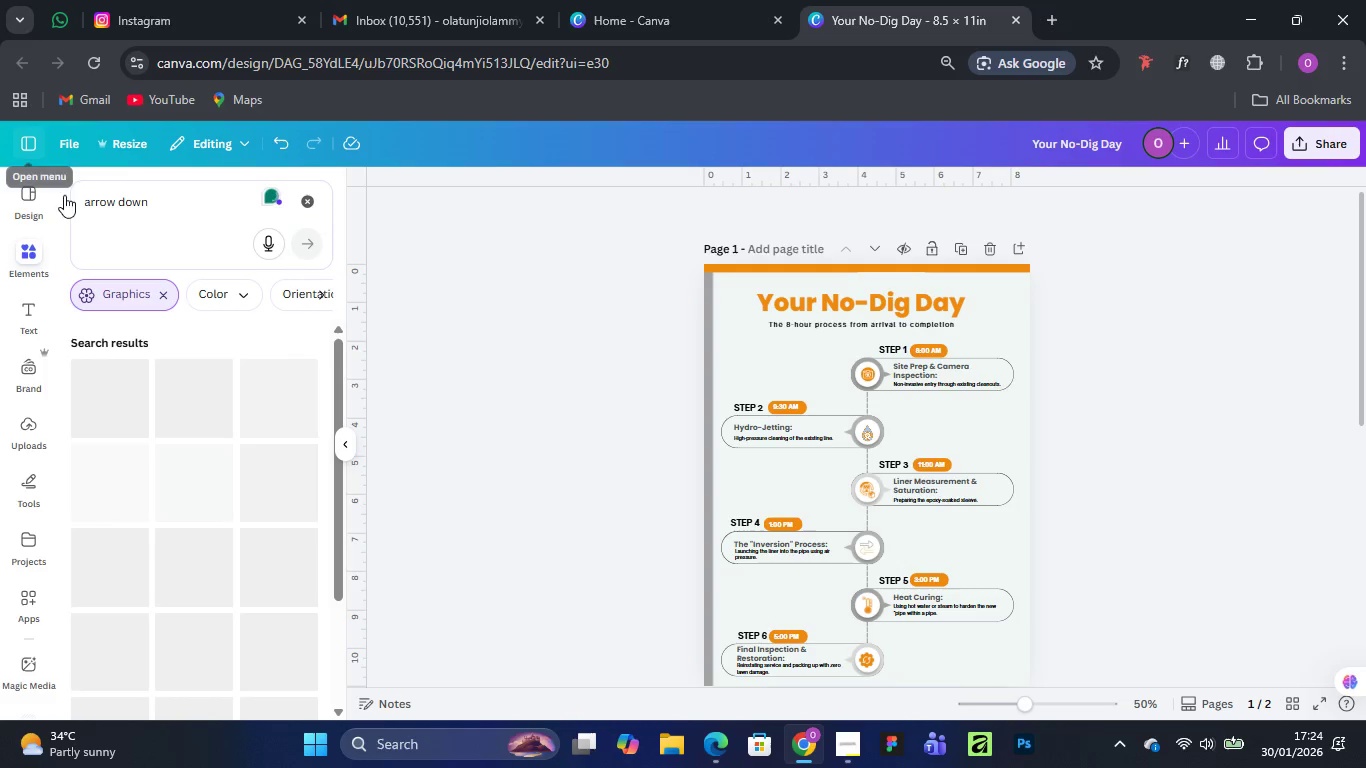 
left_click([113, 474])
 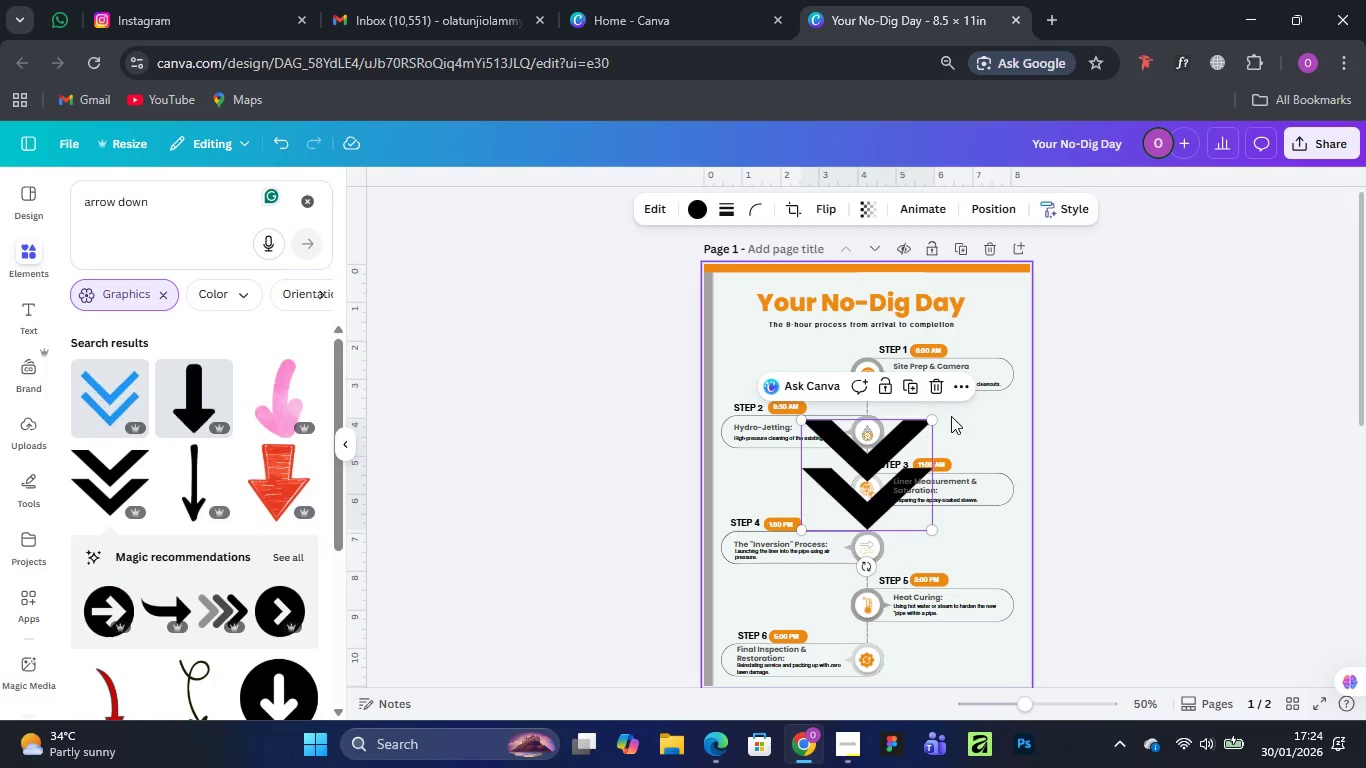 
left_click_drag(start_coordinate=[933, 419], to_coordinate=[823, 514])
 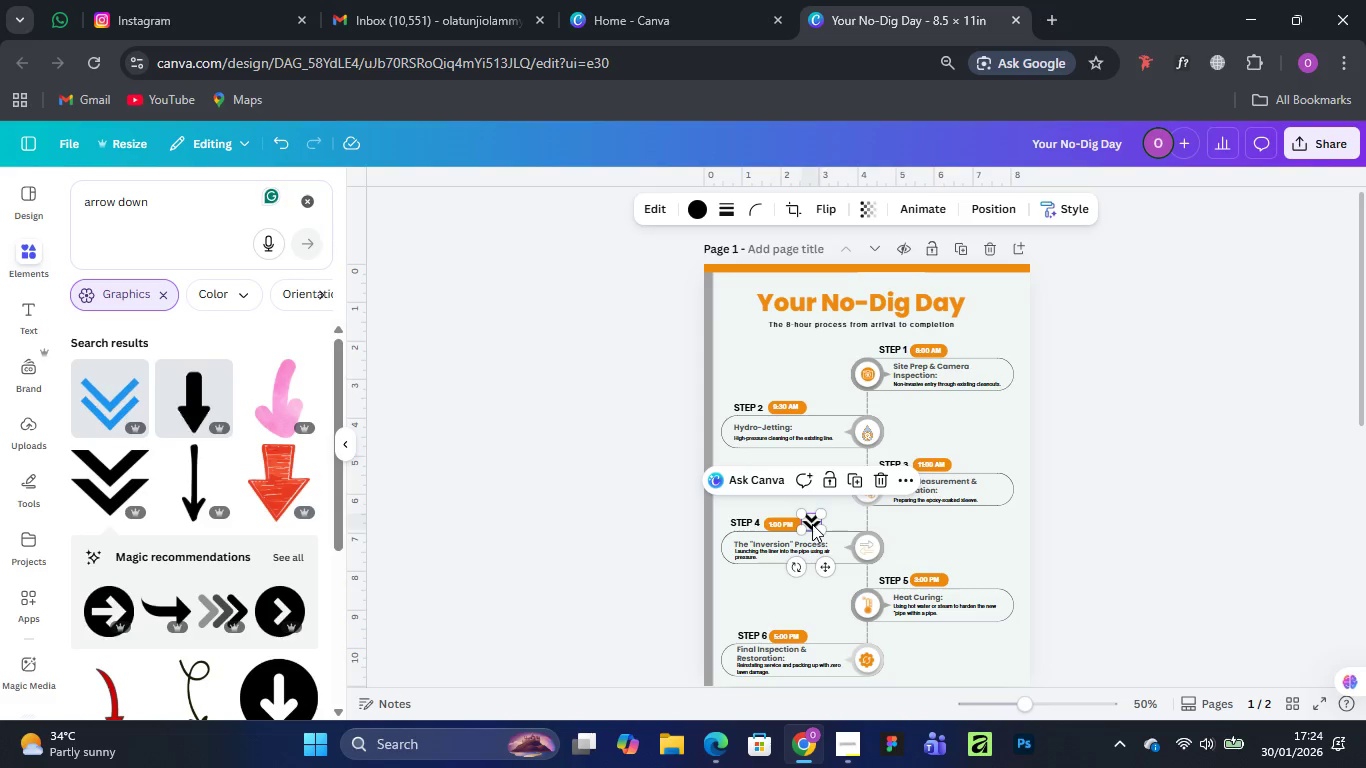 
left_click_drag(start_coordinate=[812, 524], to_coordinate=[884, 408])
 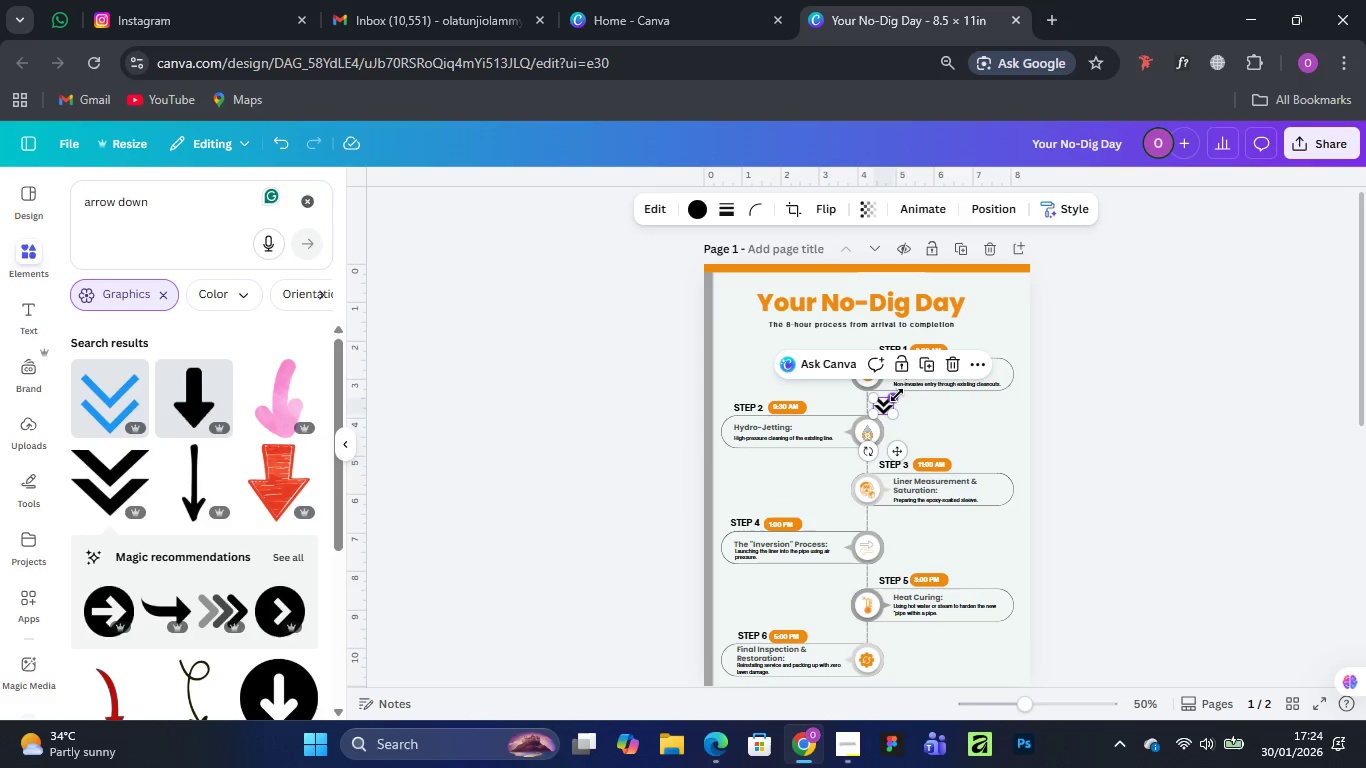 
left_click_drag(start_coordinate=[897, 395], to_coordinate=[885, 401])
 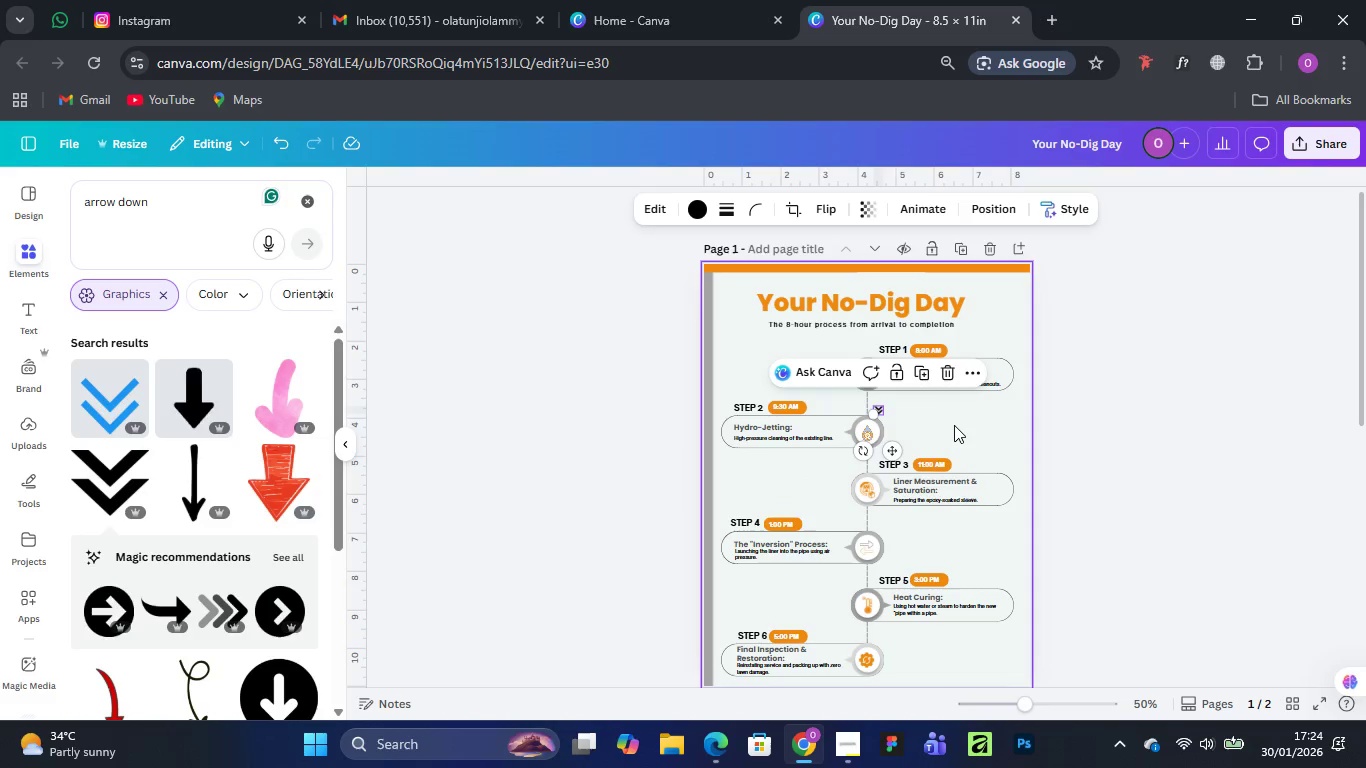 
key(Control+Equal)
 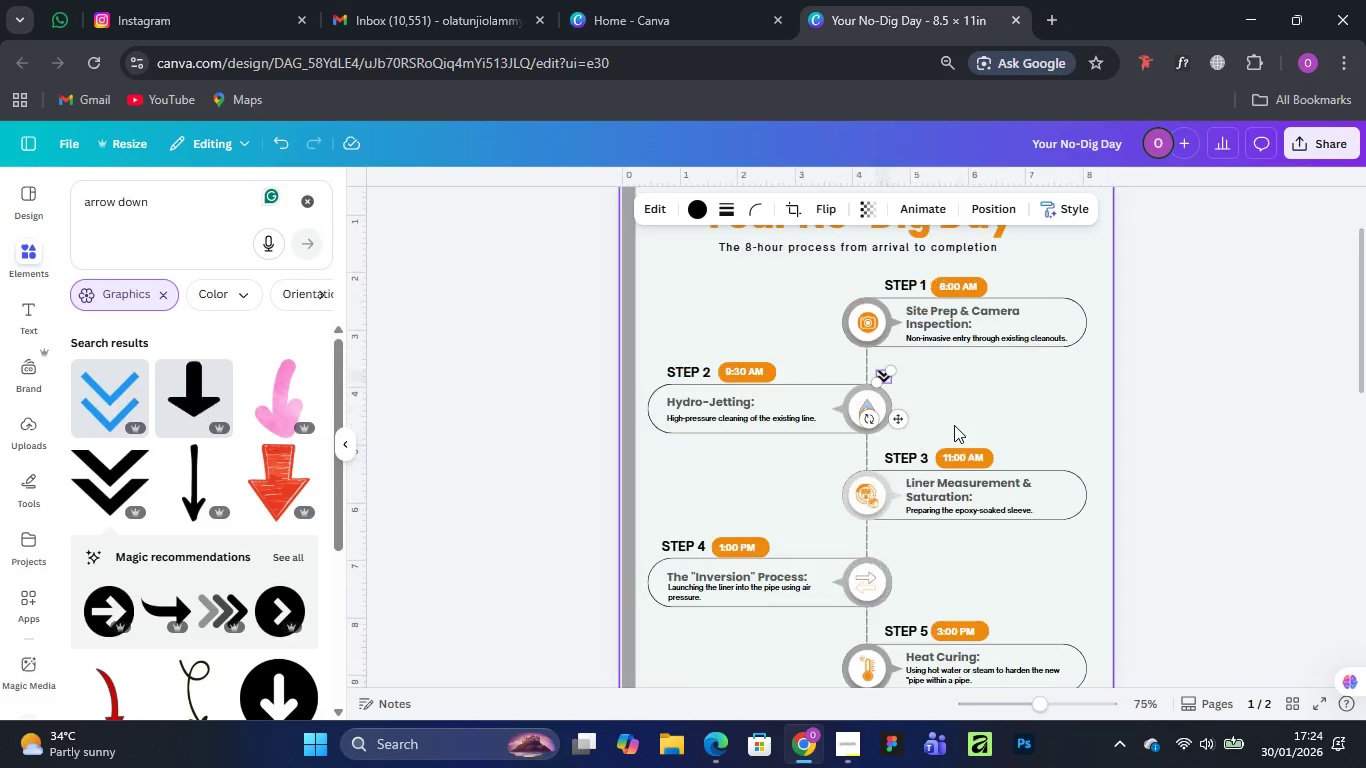 
key(Control+Equal)
 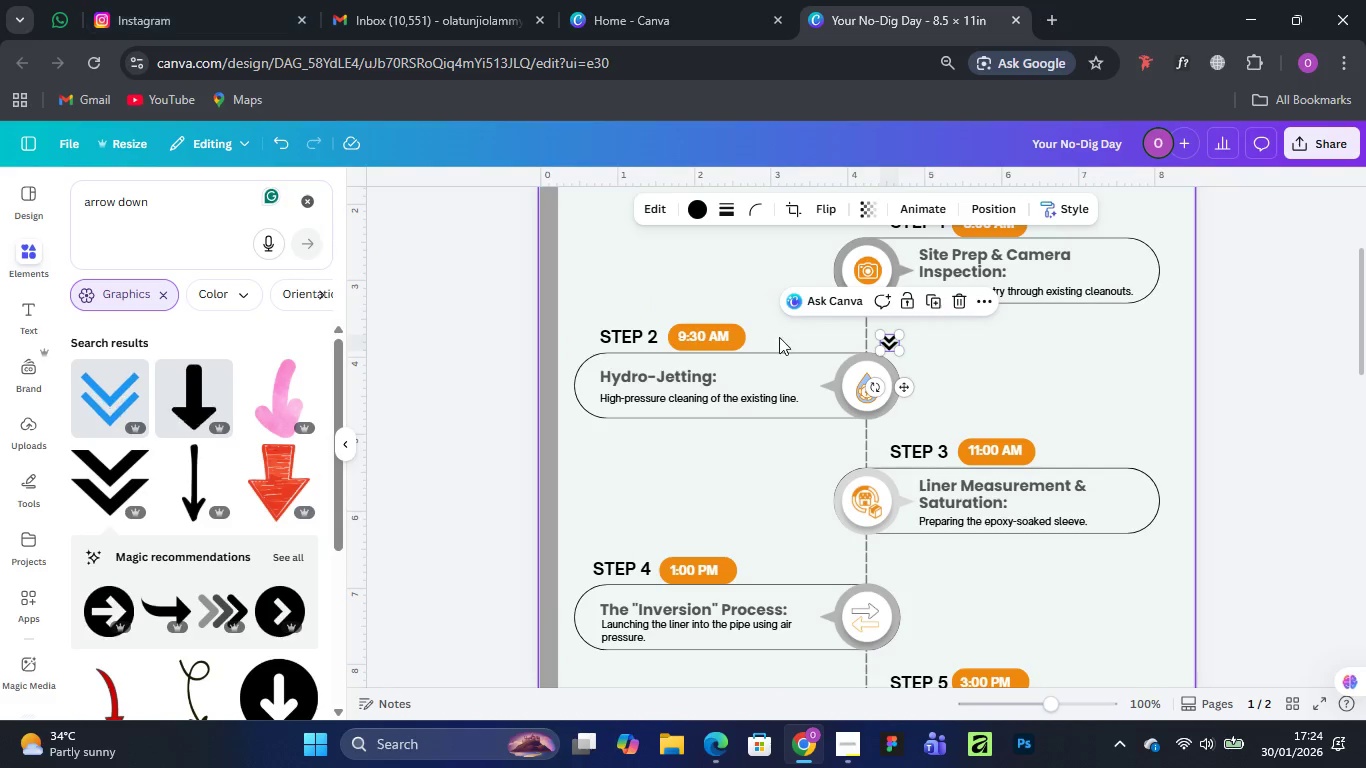 
left_click([1054, 353])
 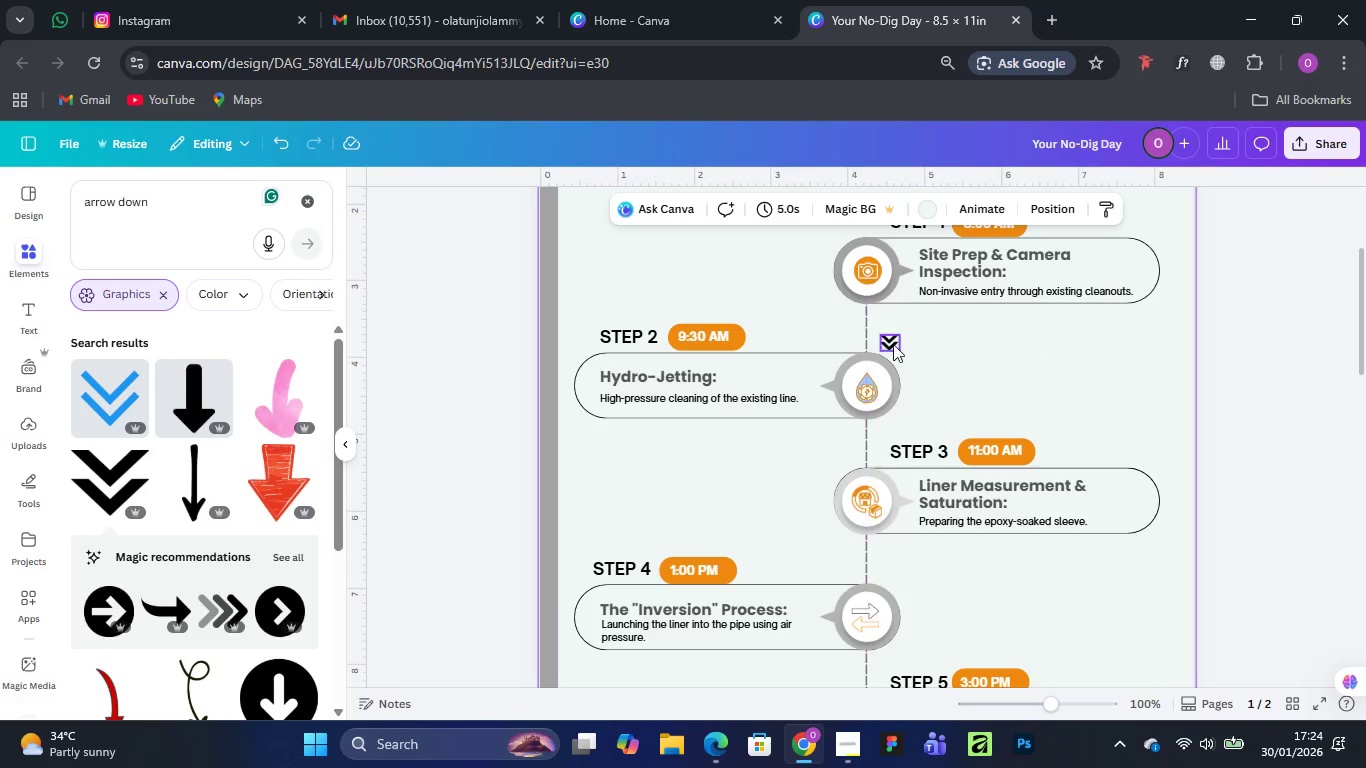 
left_click_drag(start_coordinate=[893, 344], to_coordinate=[869, 332])
 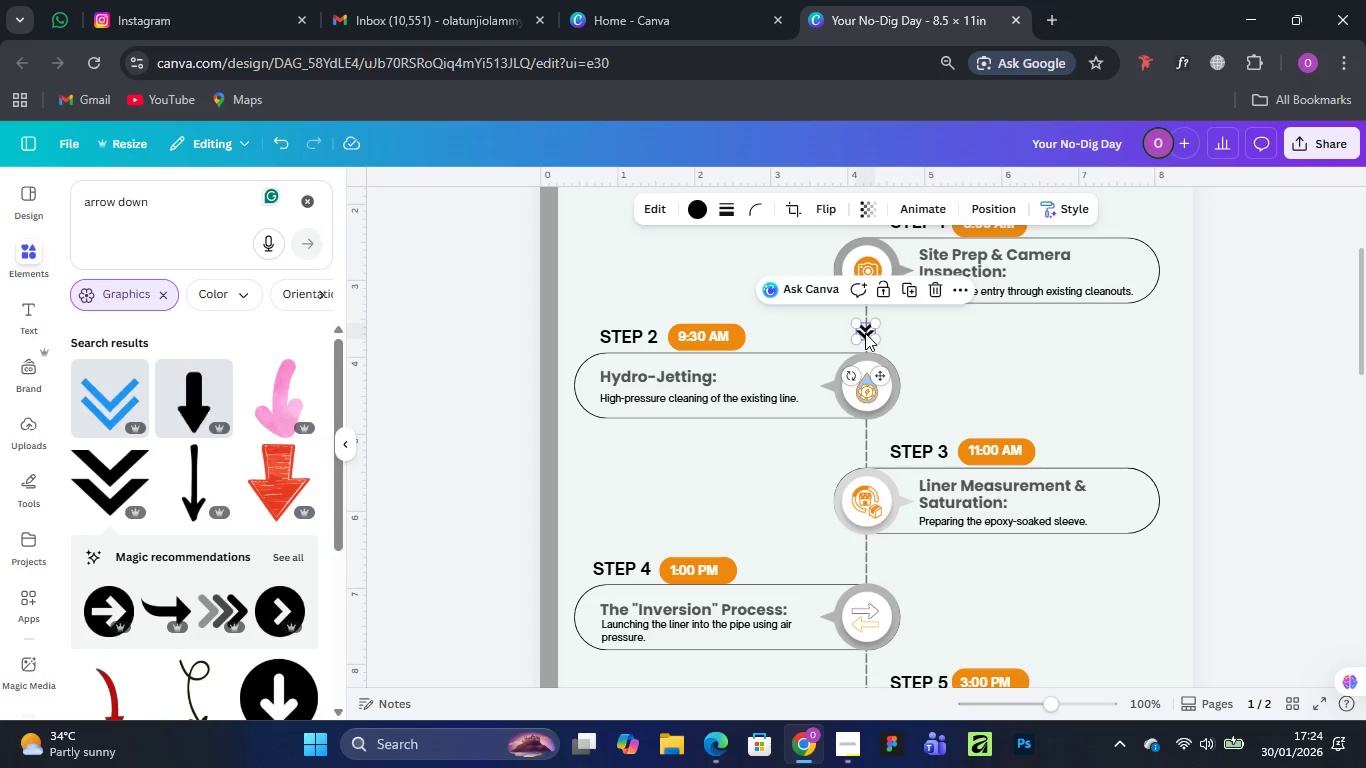 
hold_key(key=AltLeft, duration=1.5)
left_click_drag(start_coordinate=[865, 333], to_coordinate=[866, 449])
 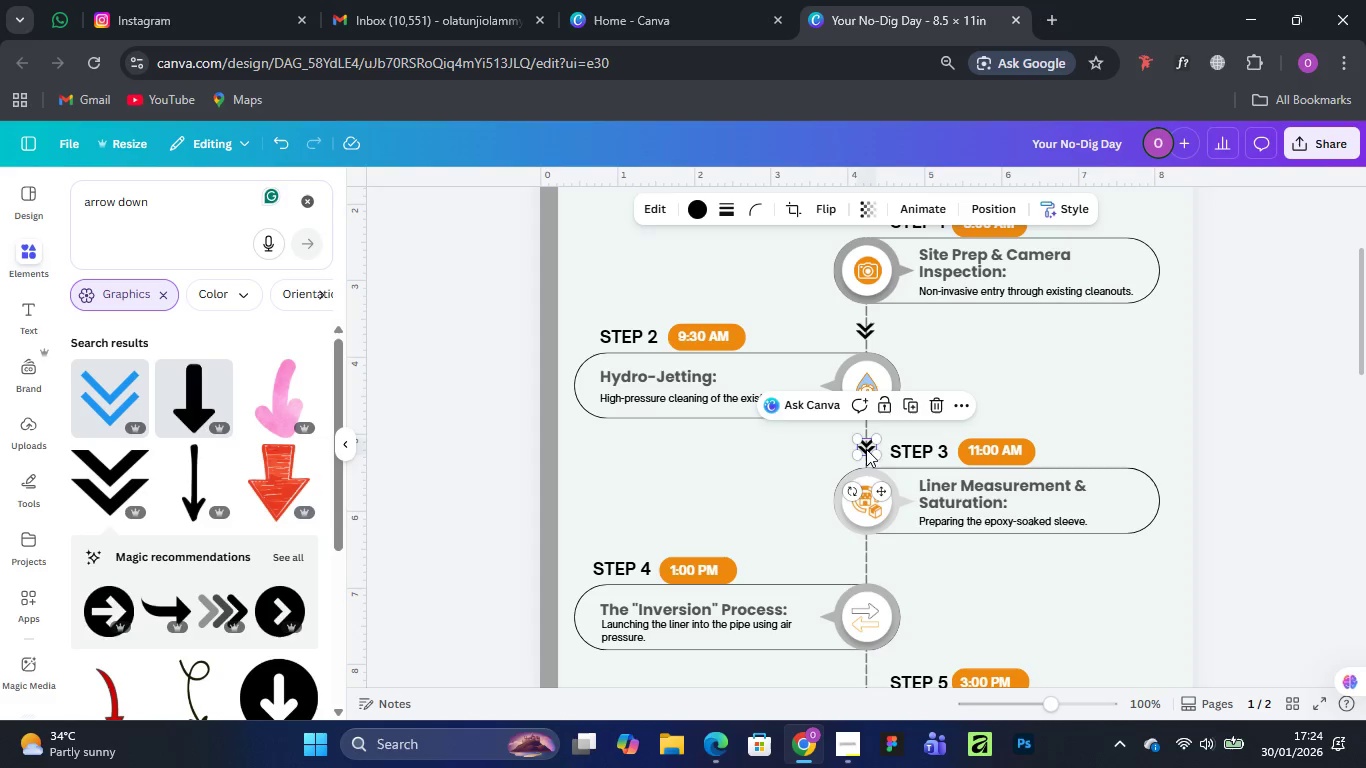 
key(Alt+AltLeft)
 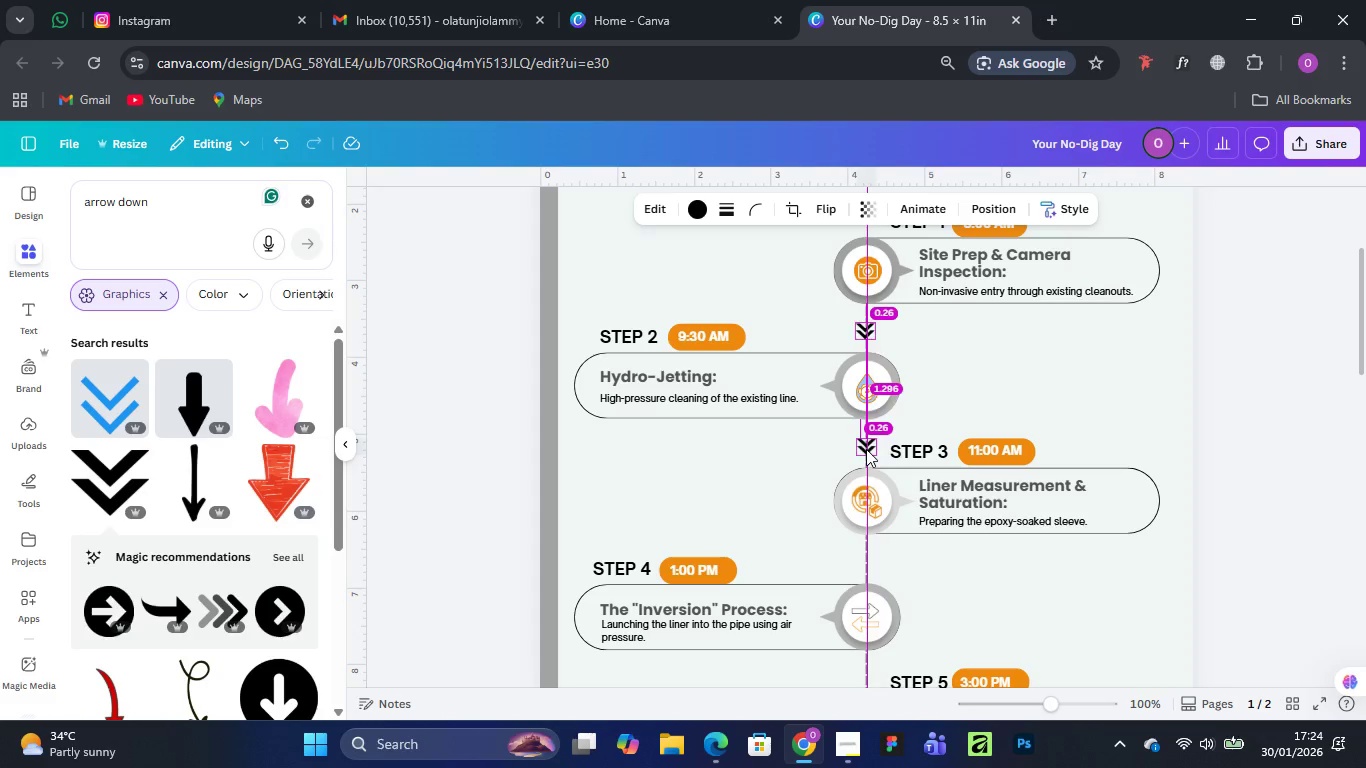 
key(Alt+AltLeft)
 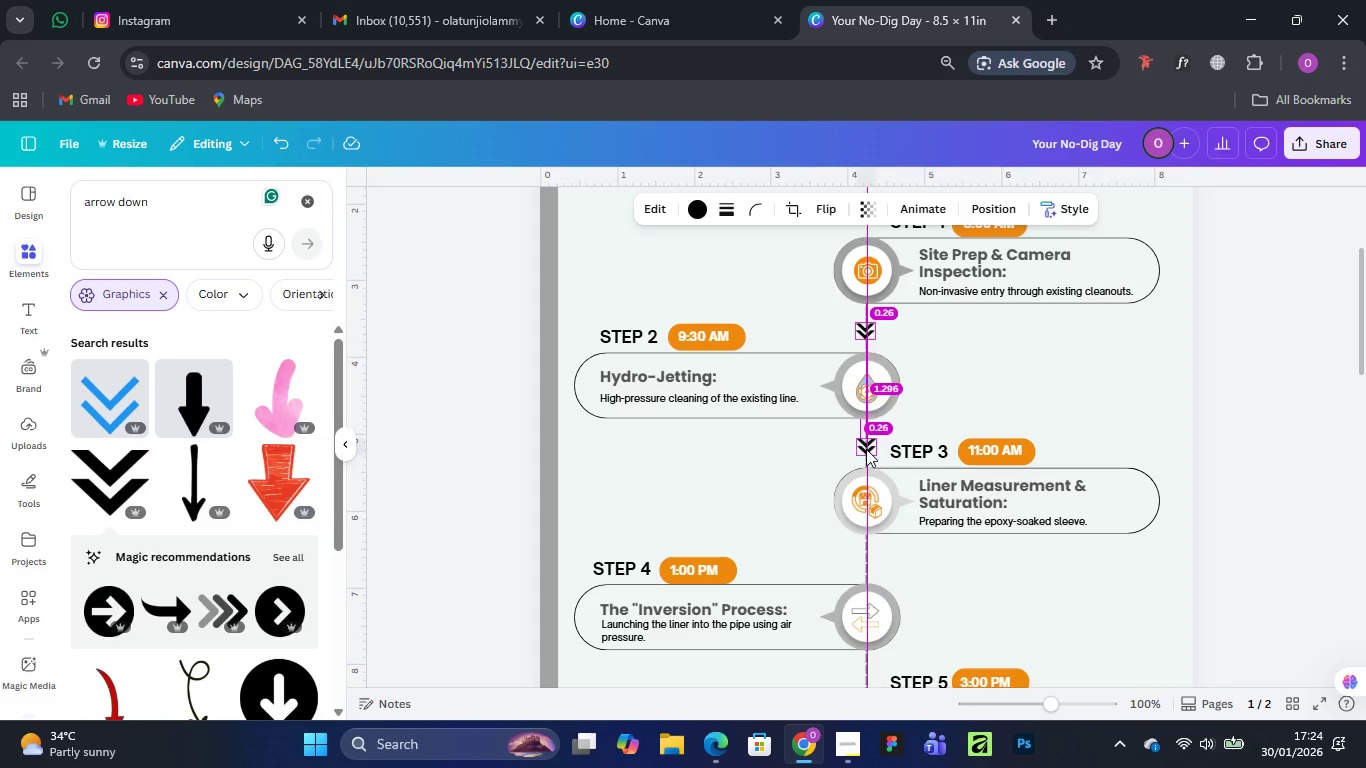 
key(Alt+AltLeft)
 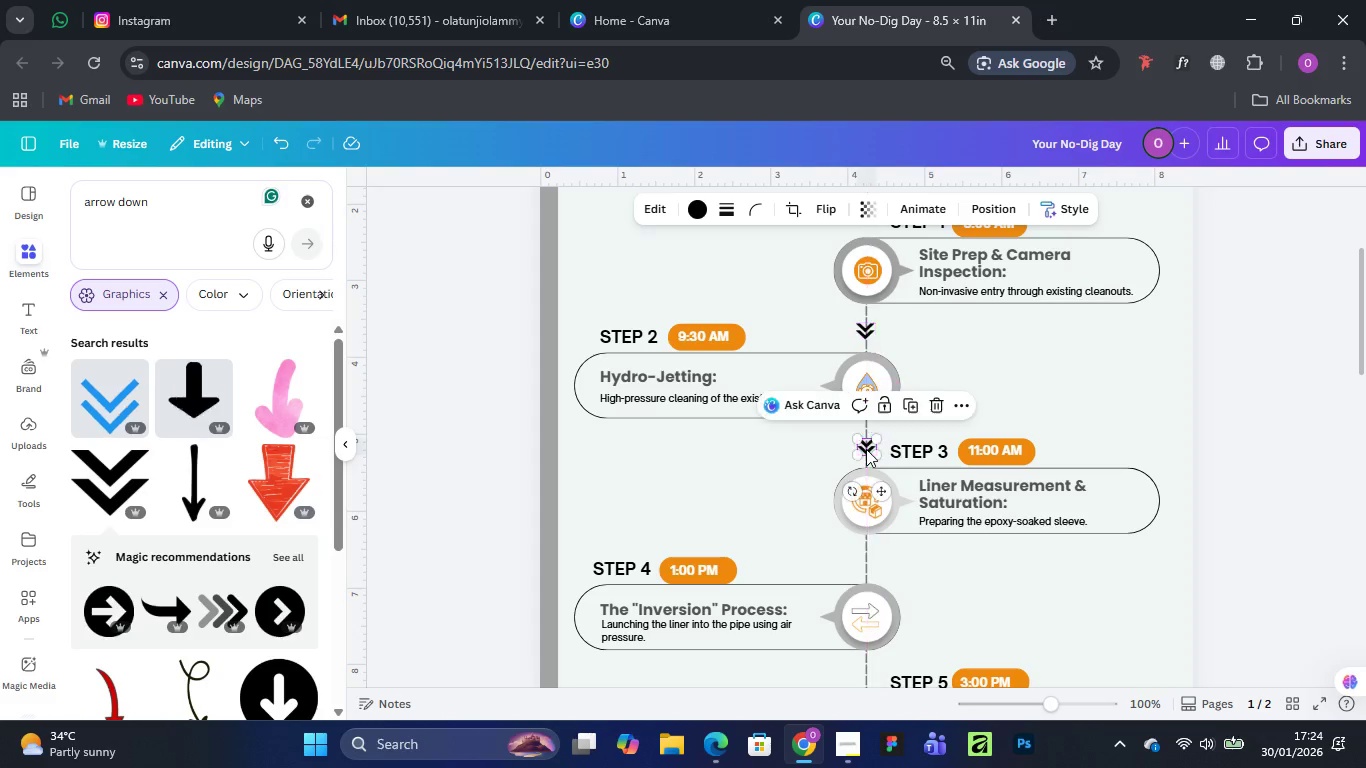 
key(Alt+AltLeft)
 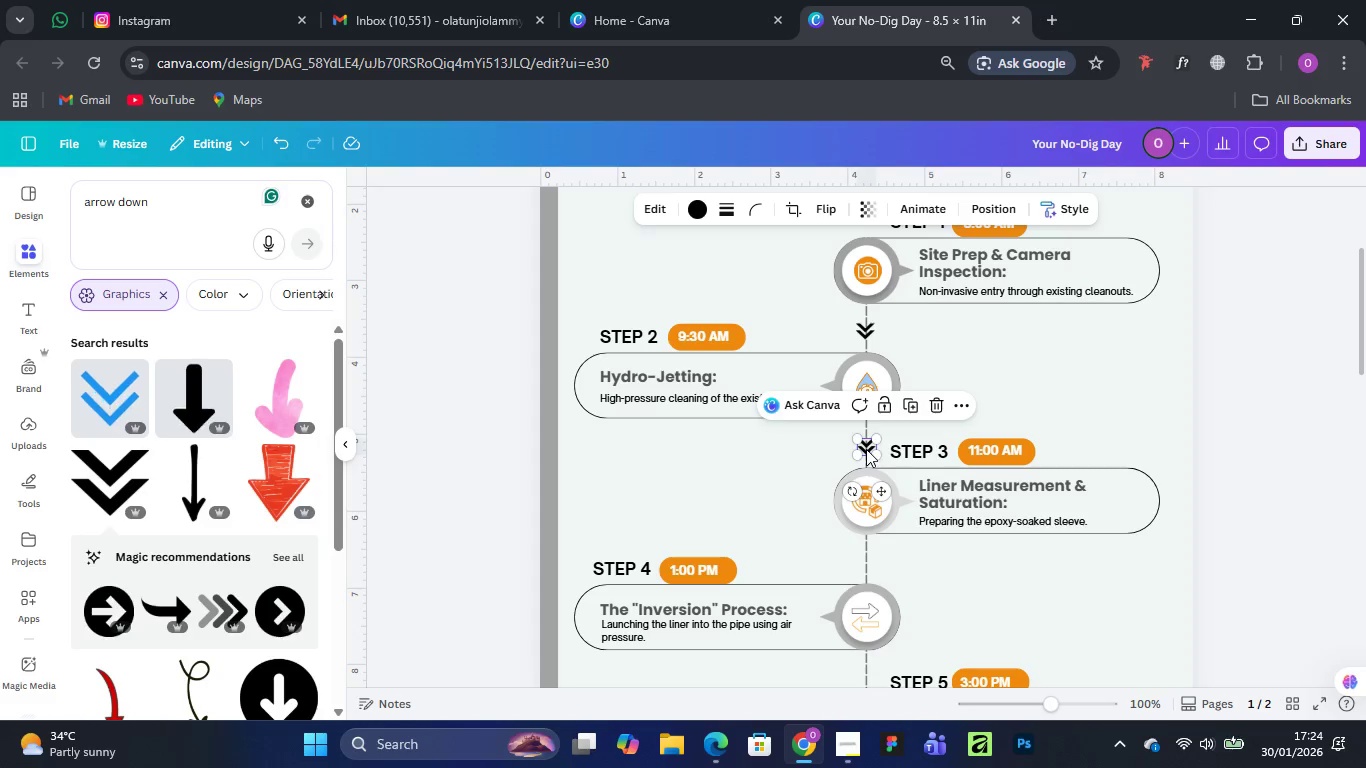 
hold_key(key=AltLeft, duration=1.5)
left_click_drag(start_coordinate=[866, 449], to_coordinate=[865, 559])
 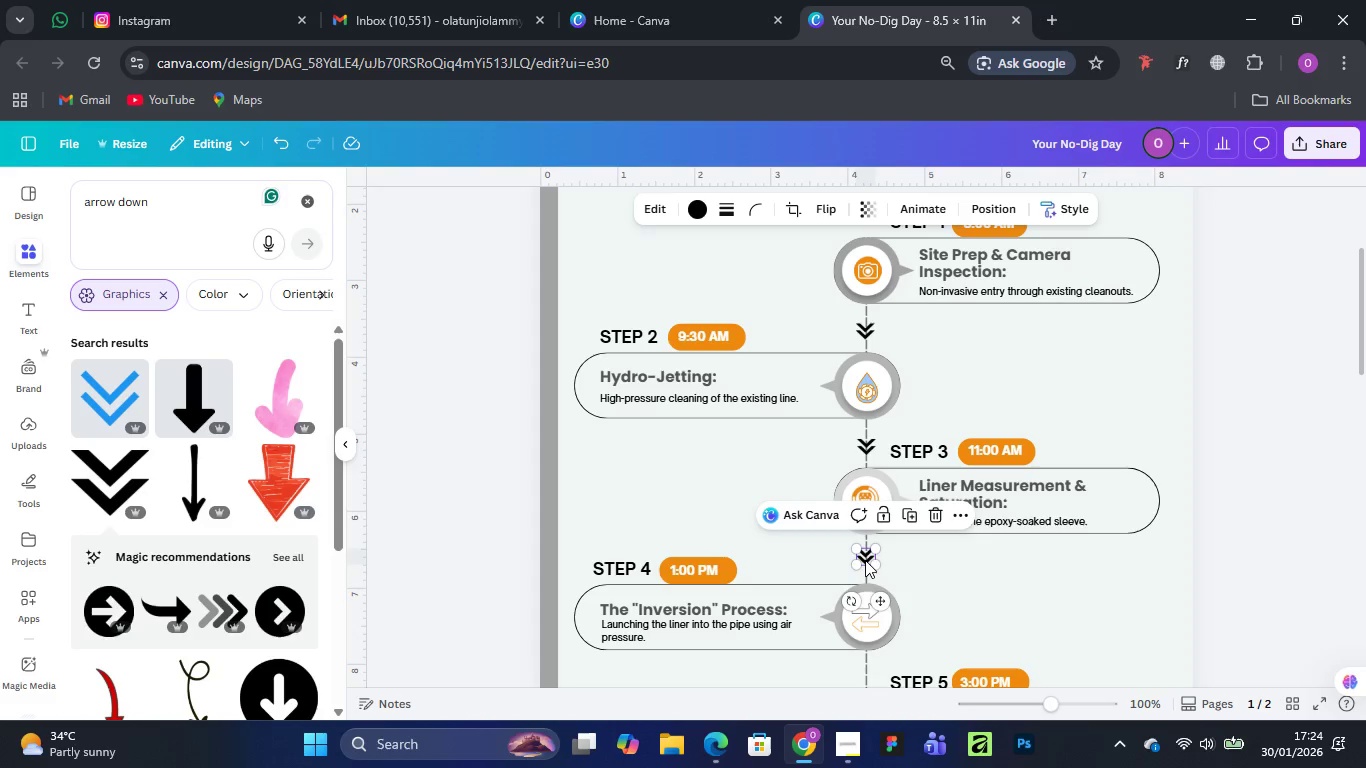 
hold_key(key=AltLeft, duration=0.42)
 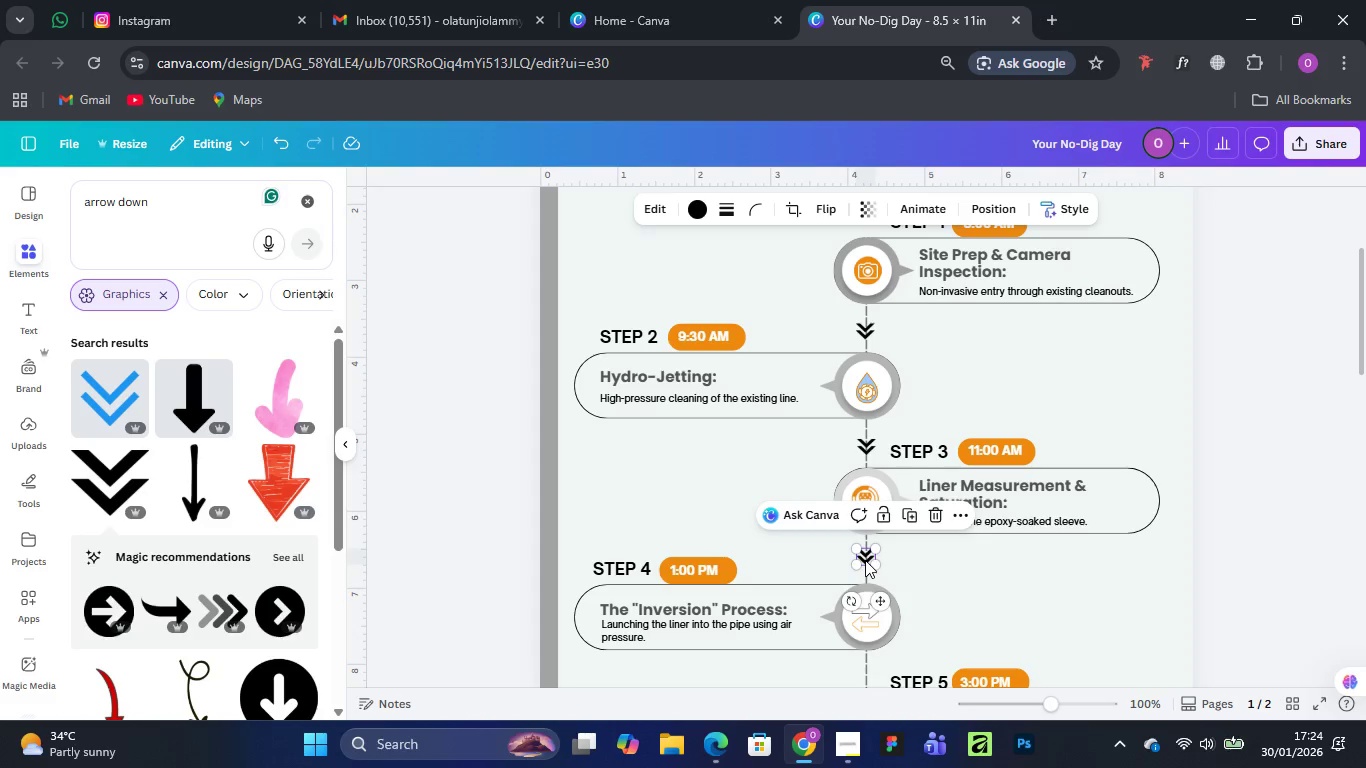 
hold_key(key=AltLeft, duration=1.36)
left_click_drag(start_coordinate=[865, 560], to_coordinate=[866, 684])
 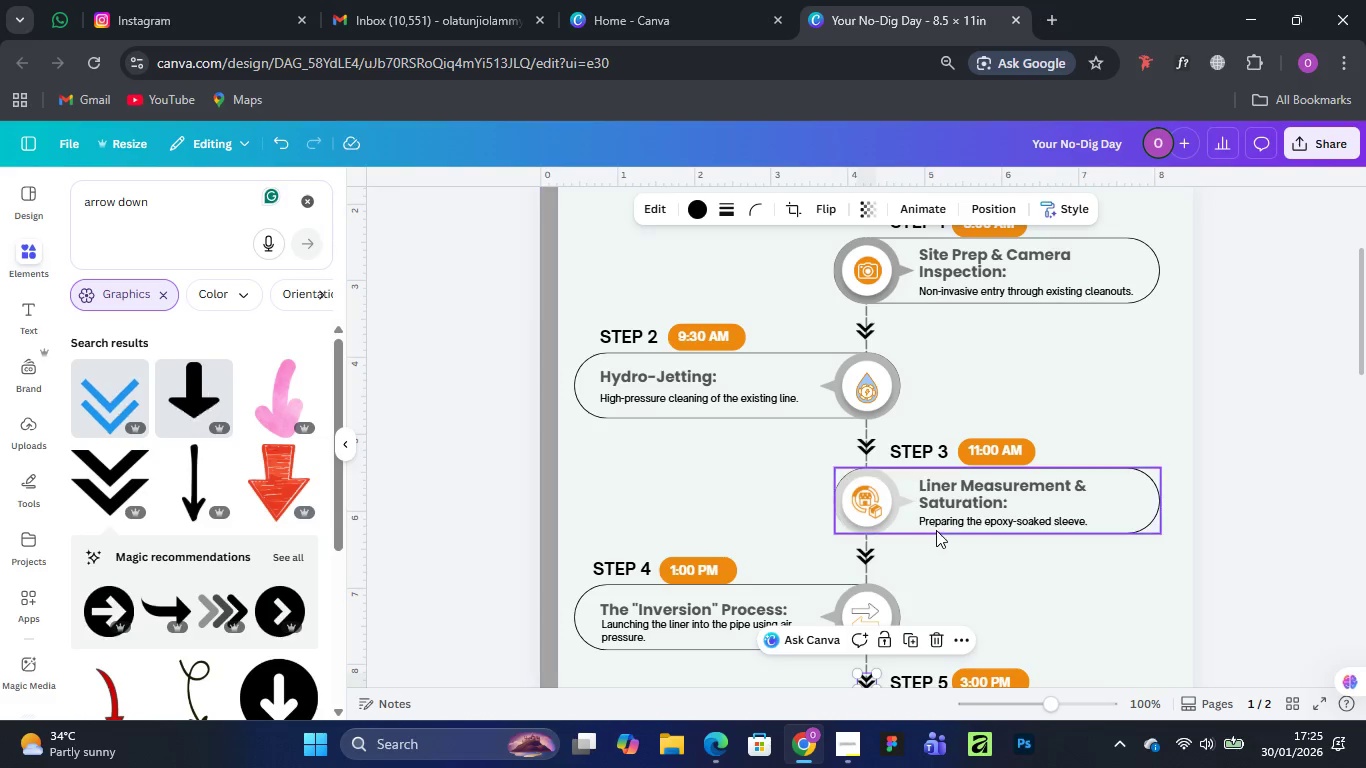 
scroll: coordinate [936, 530], scroll_direction: down, amount: 2.0
 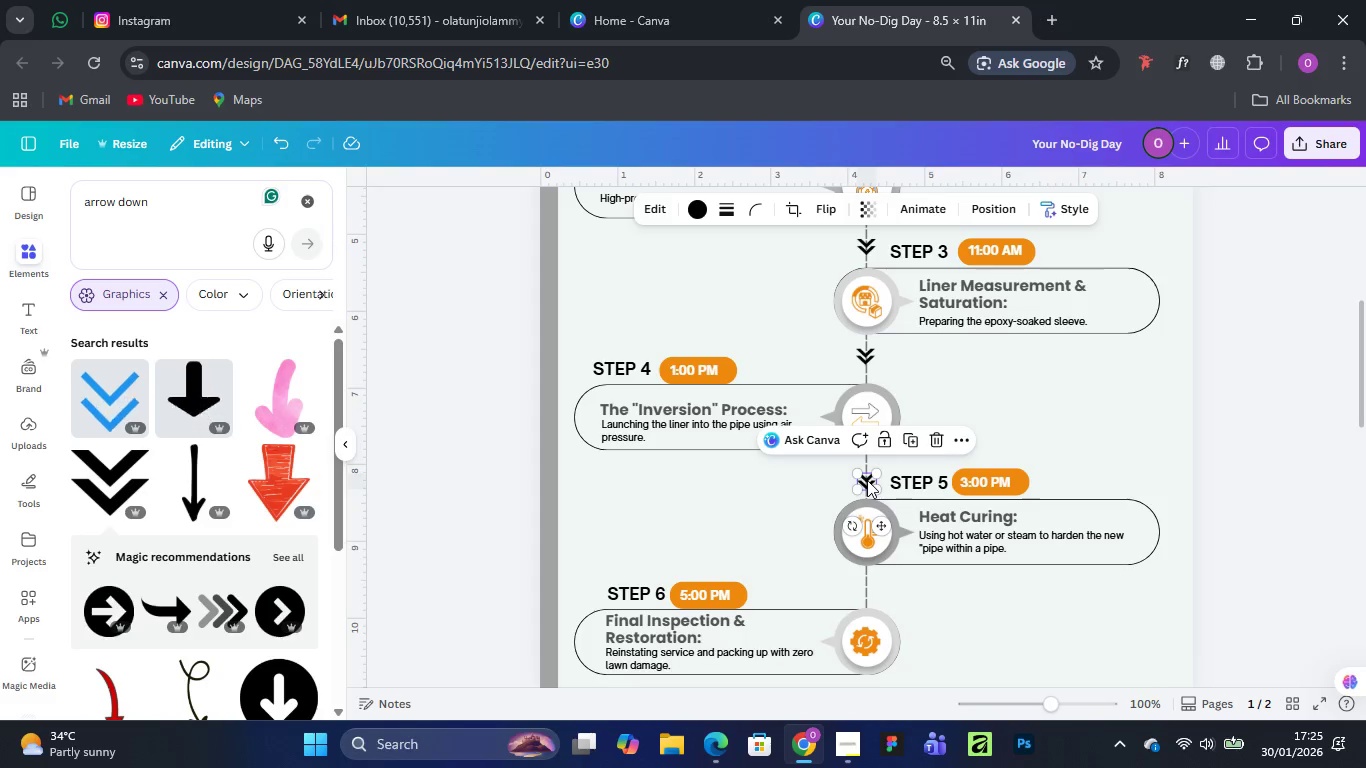 
hold_key(key=AltLeft, duration=1.53)
left_click_drag(start_coordinate=[867, 480], to_coordinate=[866, 587])
 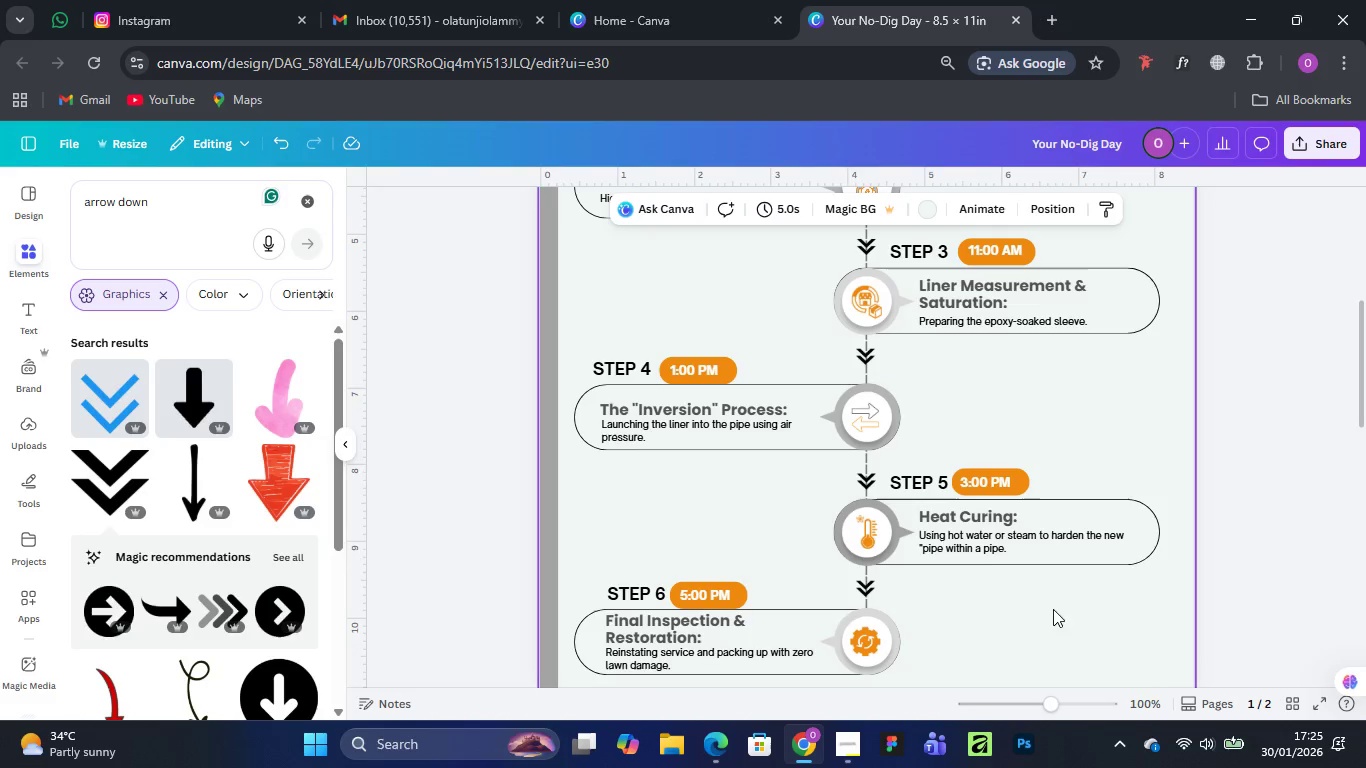 
hold_key(key=AltLeft, duration=0.92)
 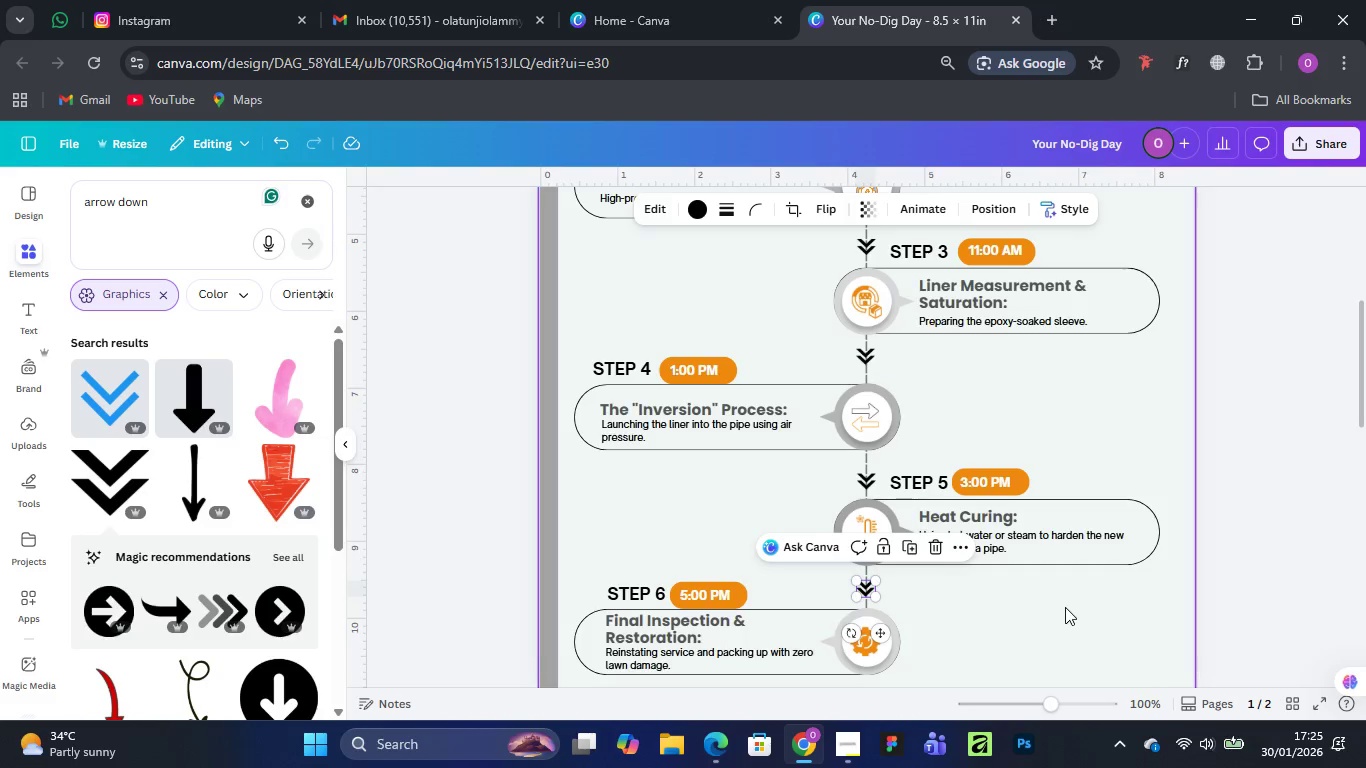 
left_click([1065, 607])
 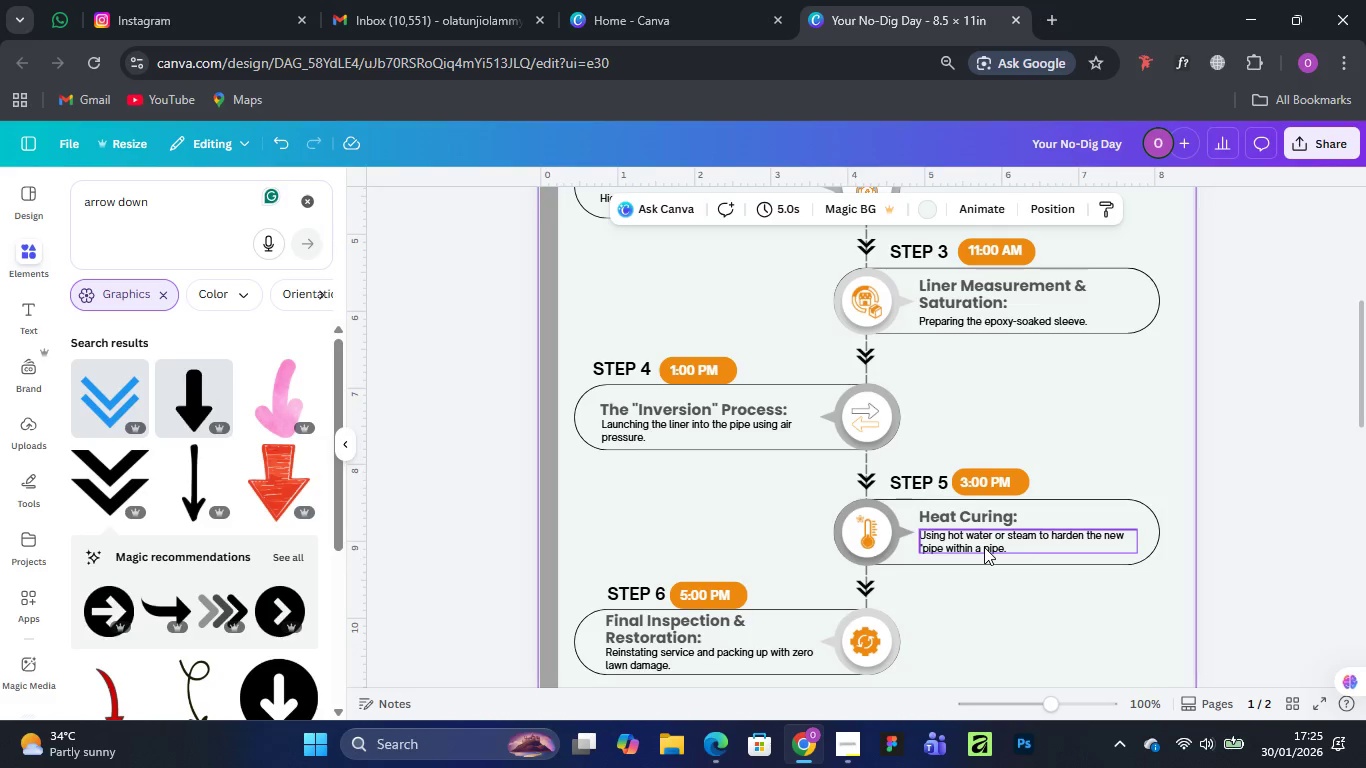 
scroll: coordinate [984, 546], scroll_direction: up, amount: 3.0
 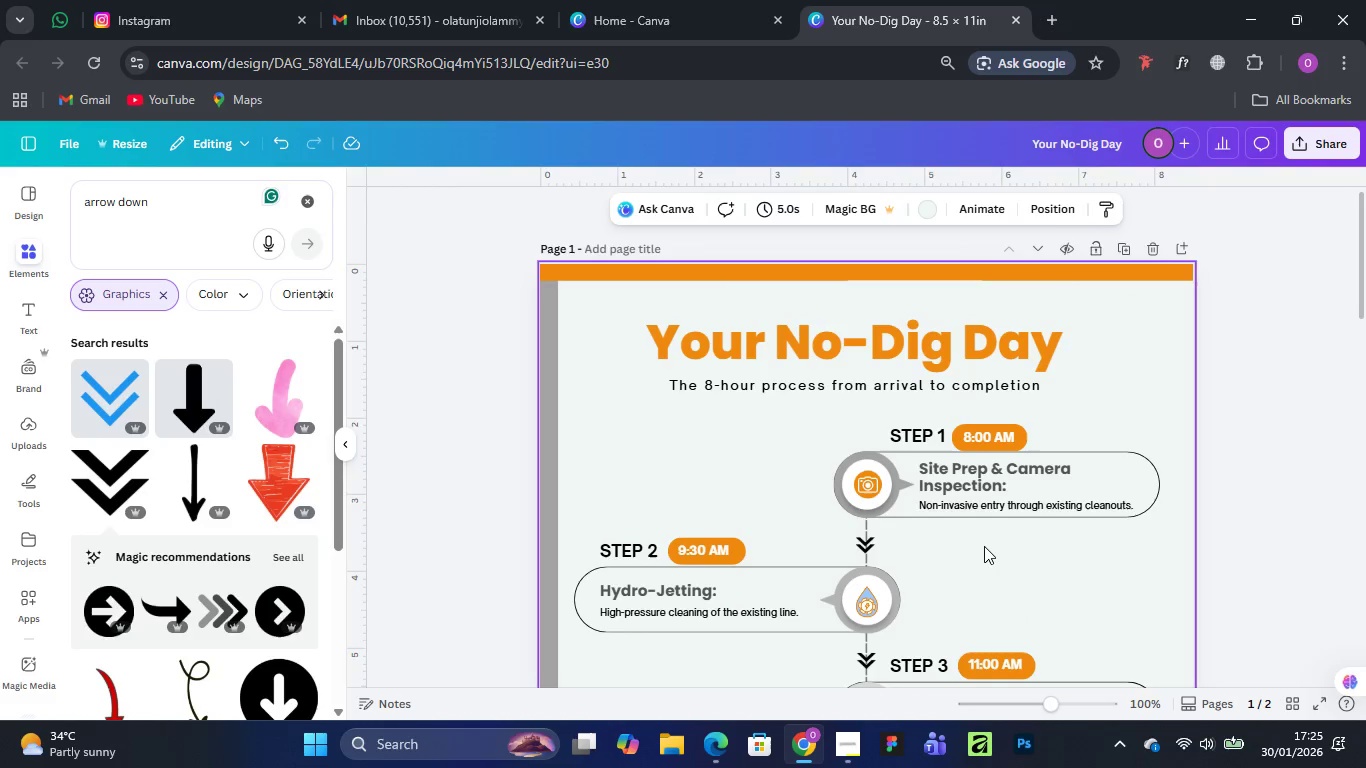 
scroll: coordinate [233, 402], scroll_direction: down, amount: 5.0
 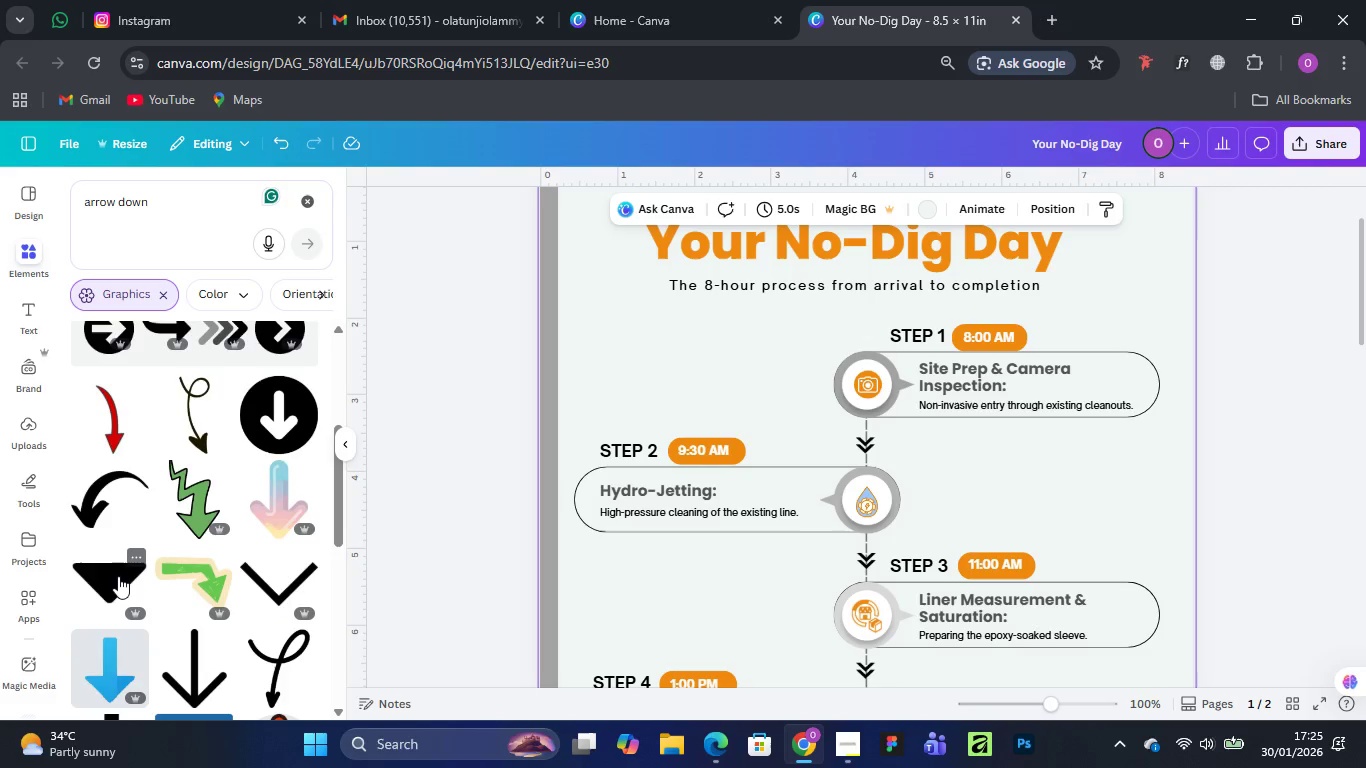 
left_click([118, 576])
 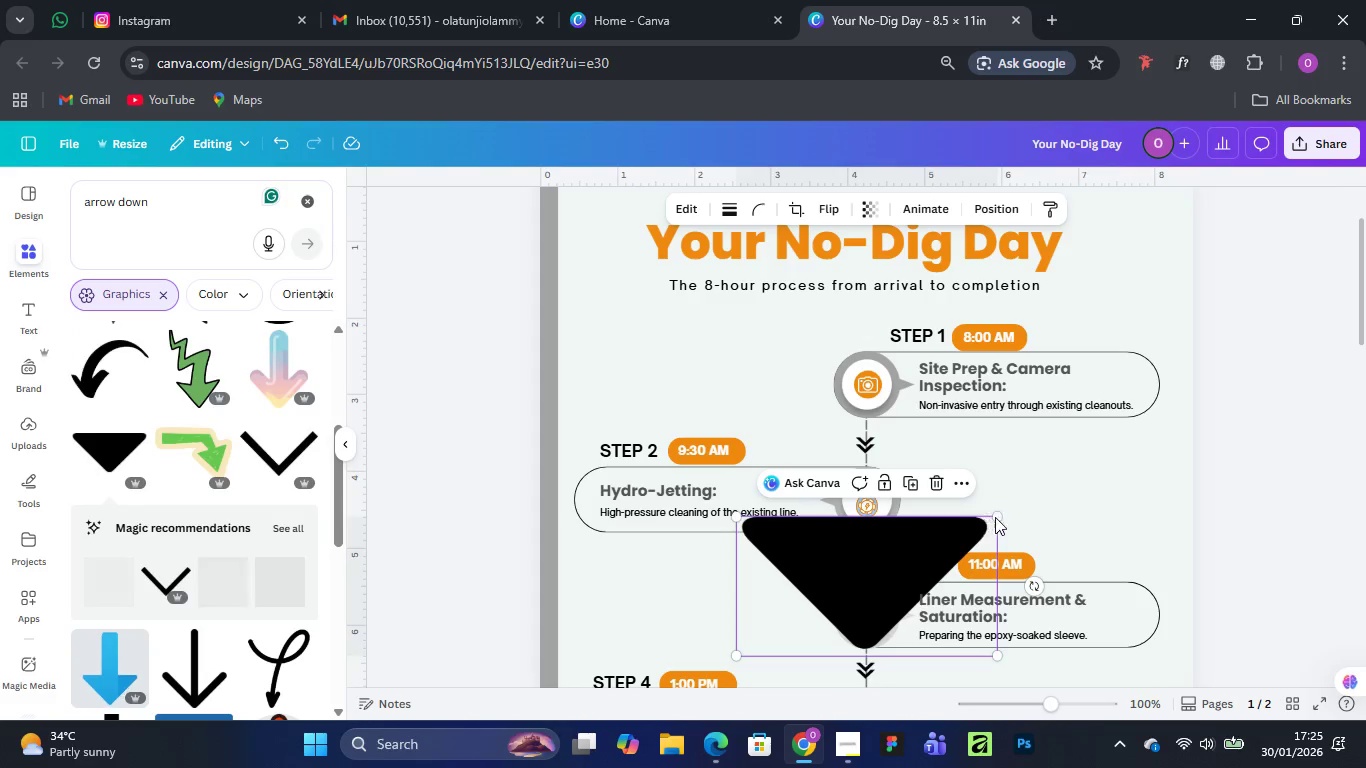 
left_click_drag(start_coordinate=[996, 517], to_coordinate=[764, 616])
 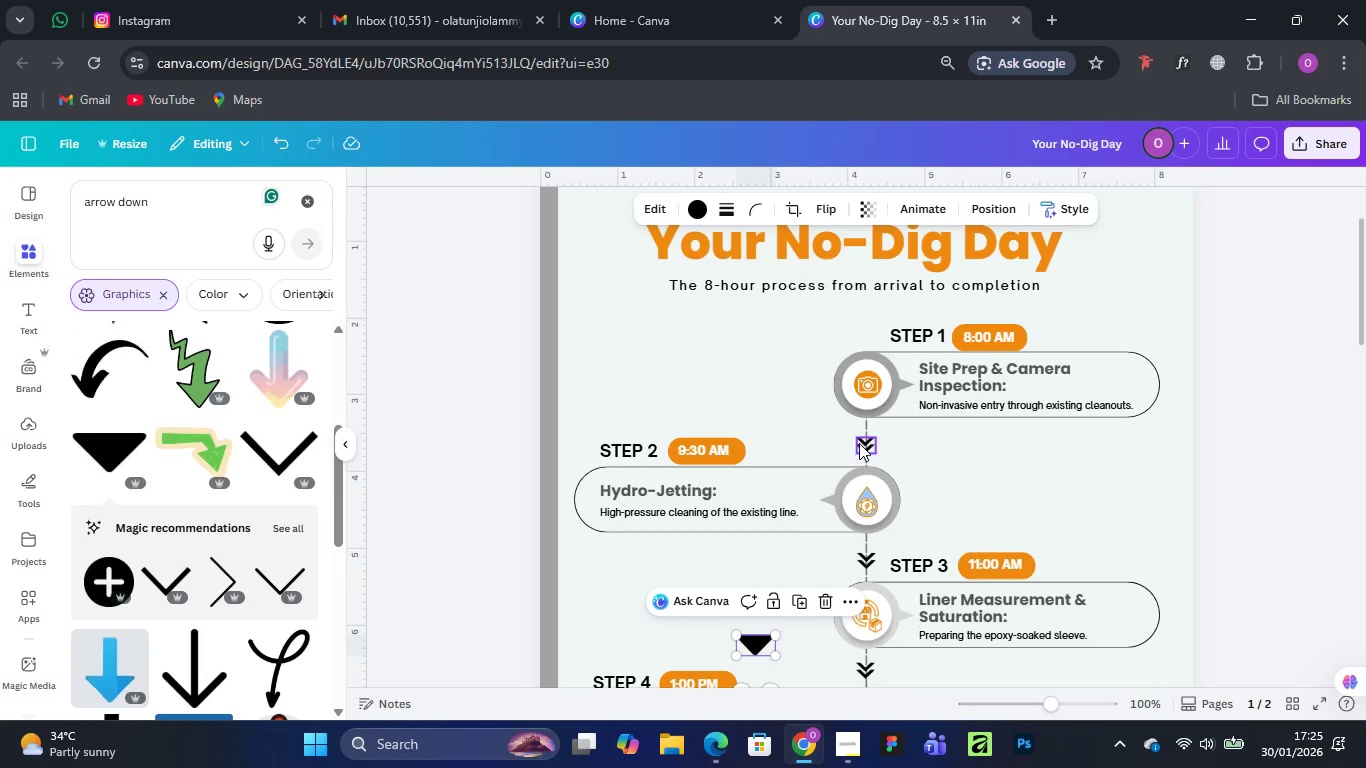 
left_click([859, 443])
 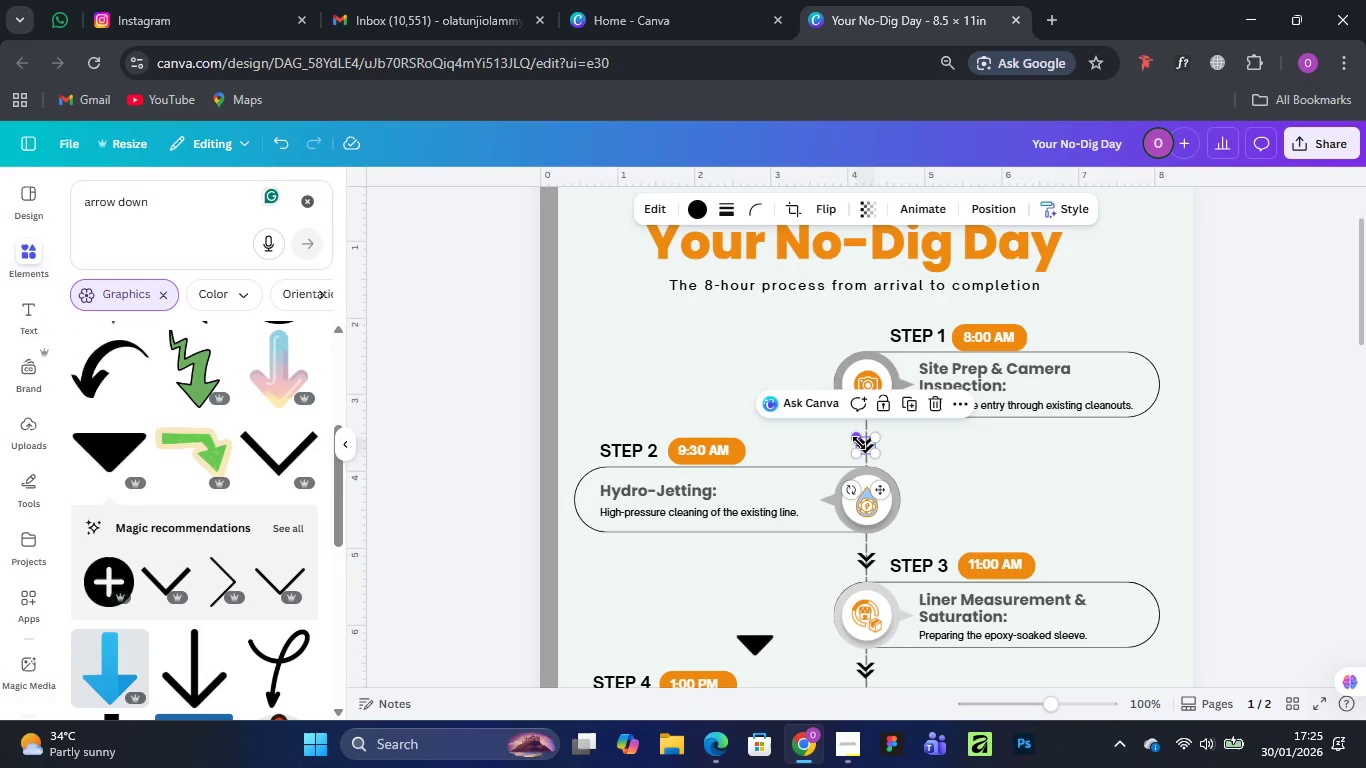 
key(Delete)
 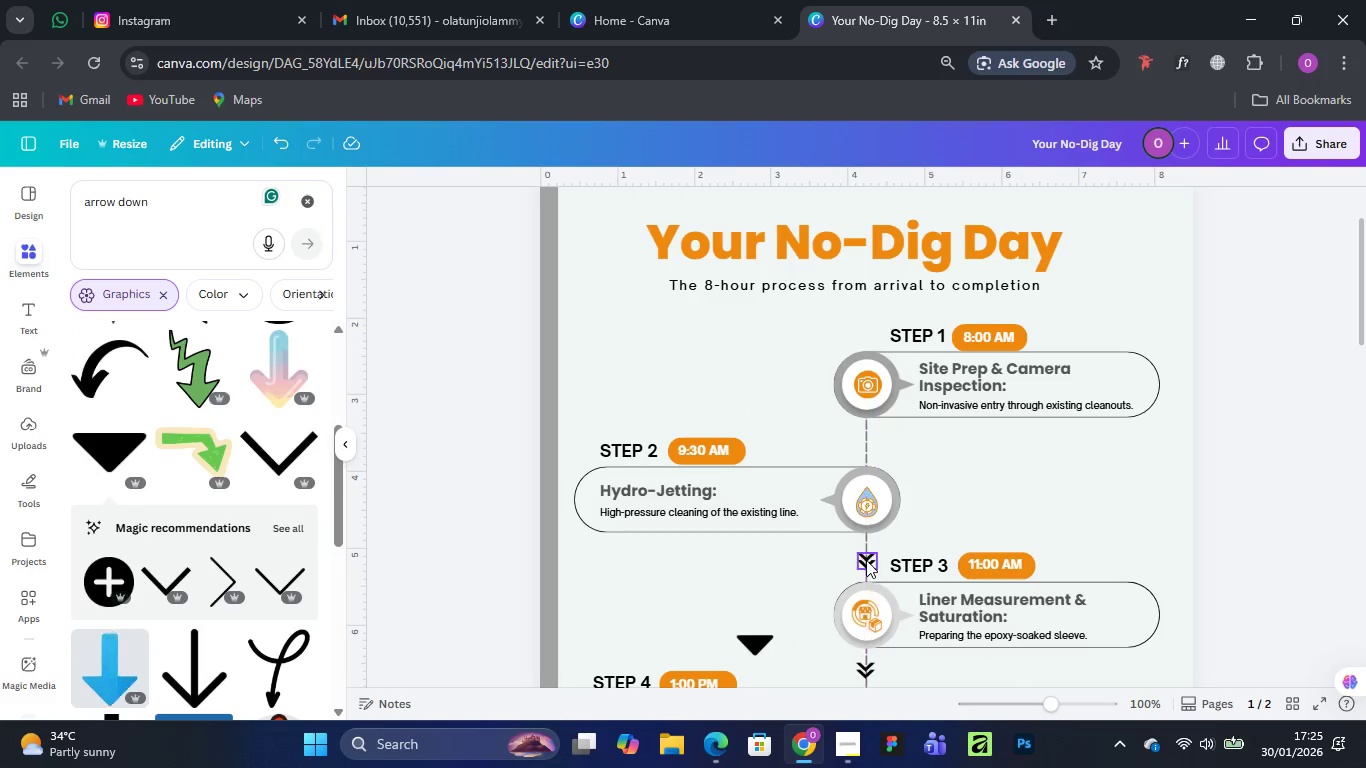 
left_click([866, 560])
 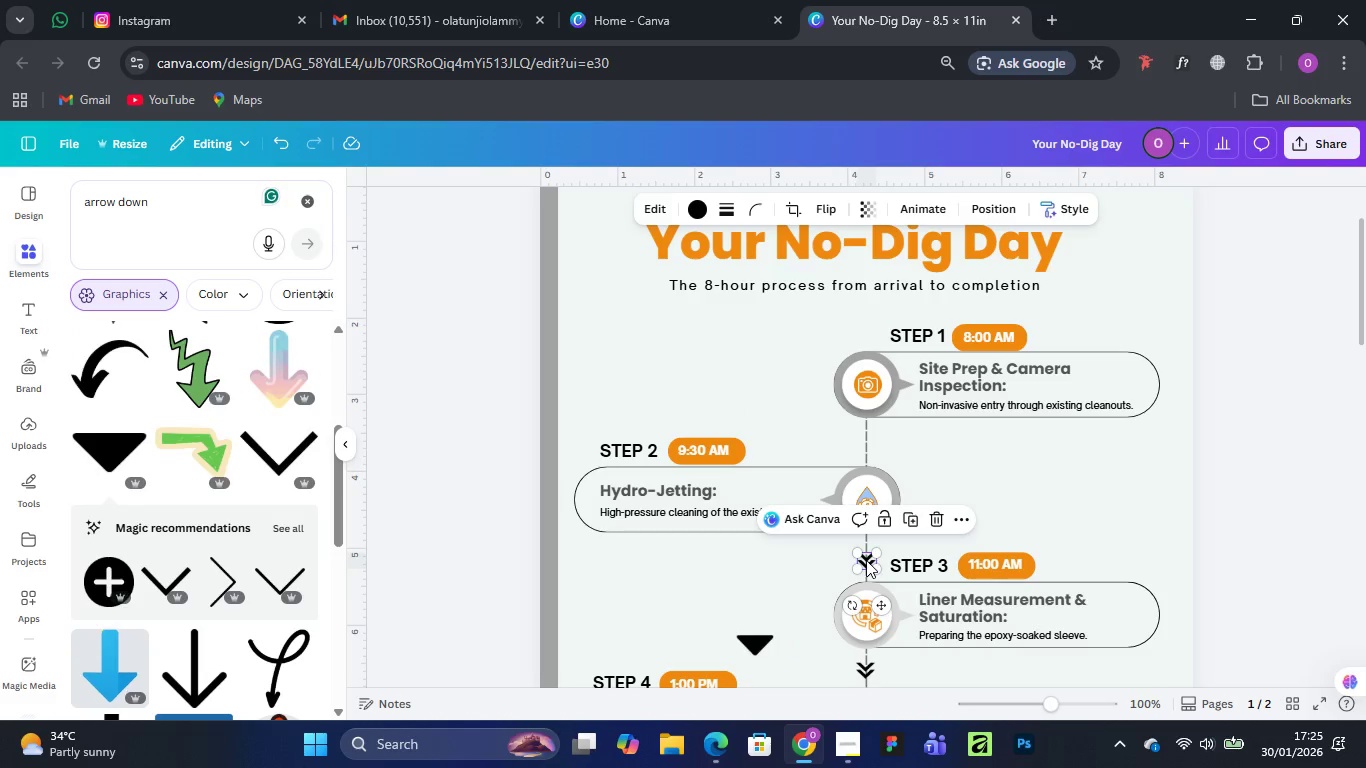 
key(Delete)
 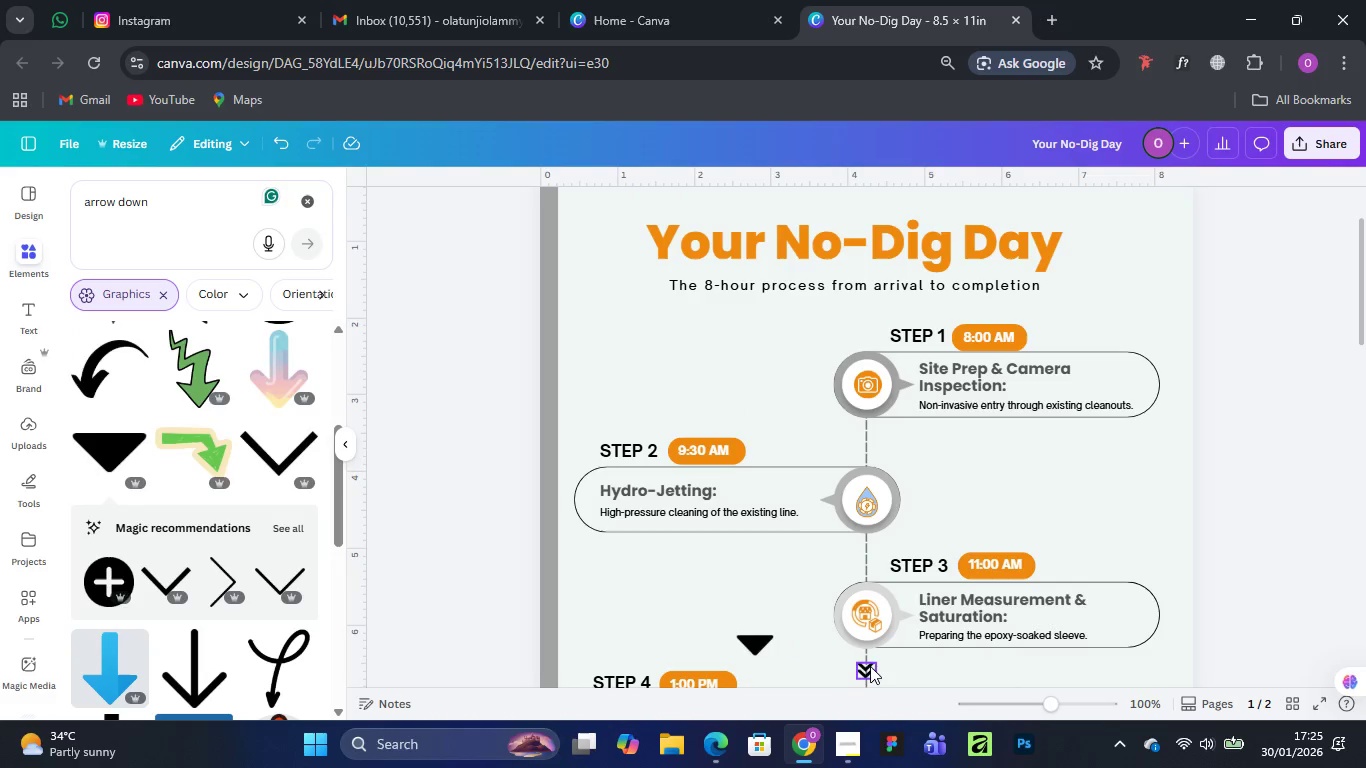 
left_click([870, 667])
 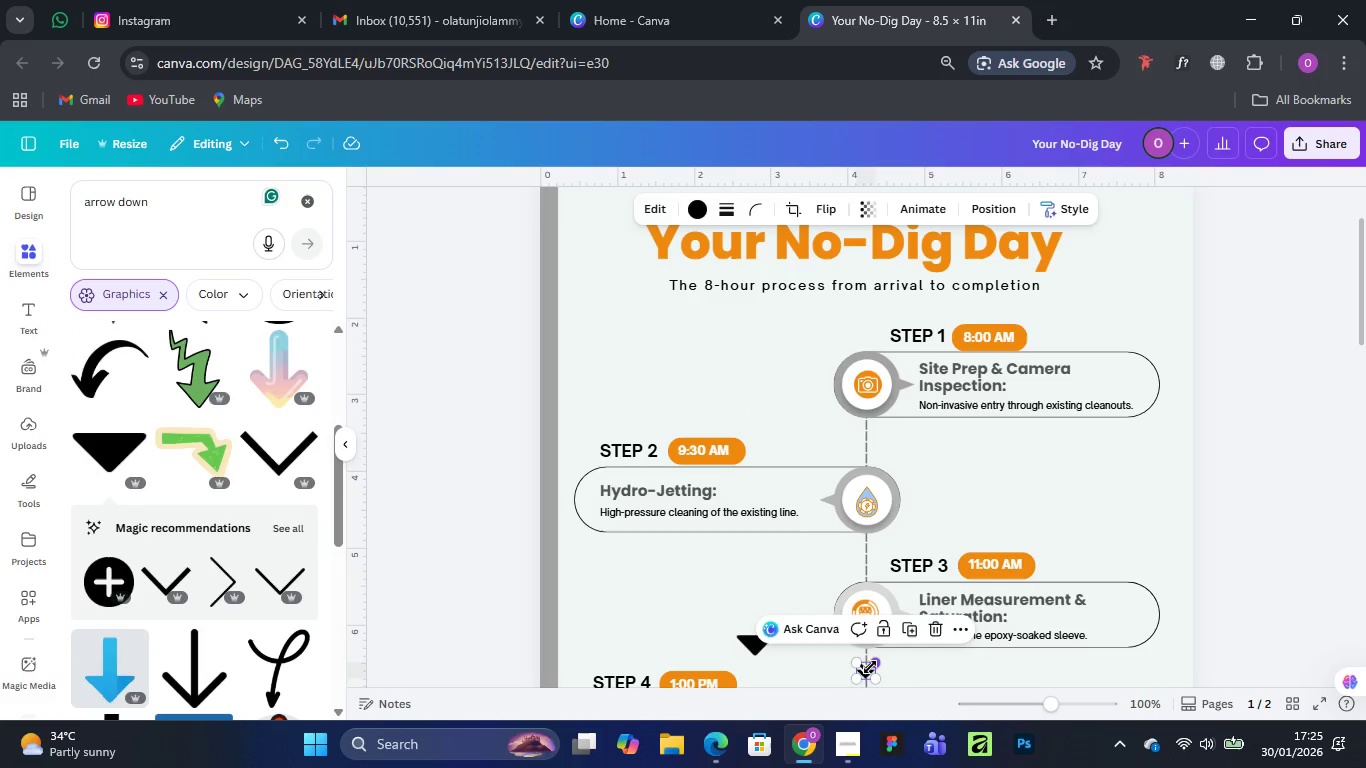 
key(Delete)
 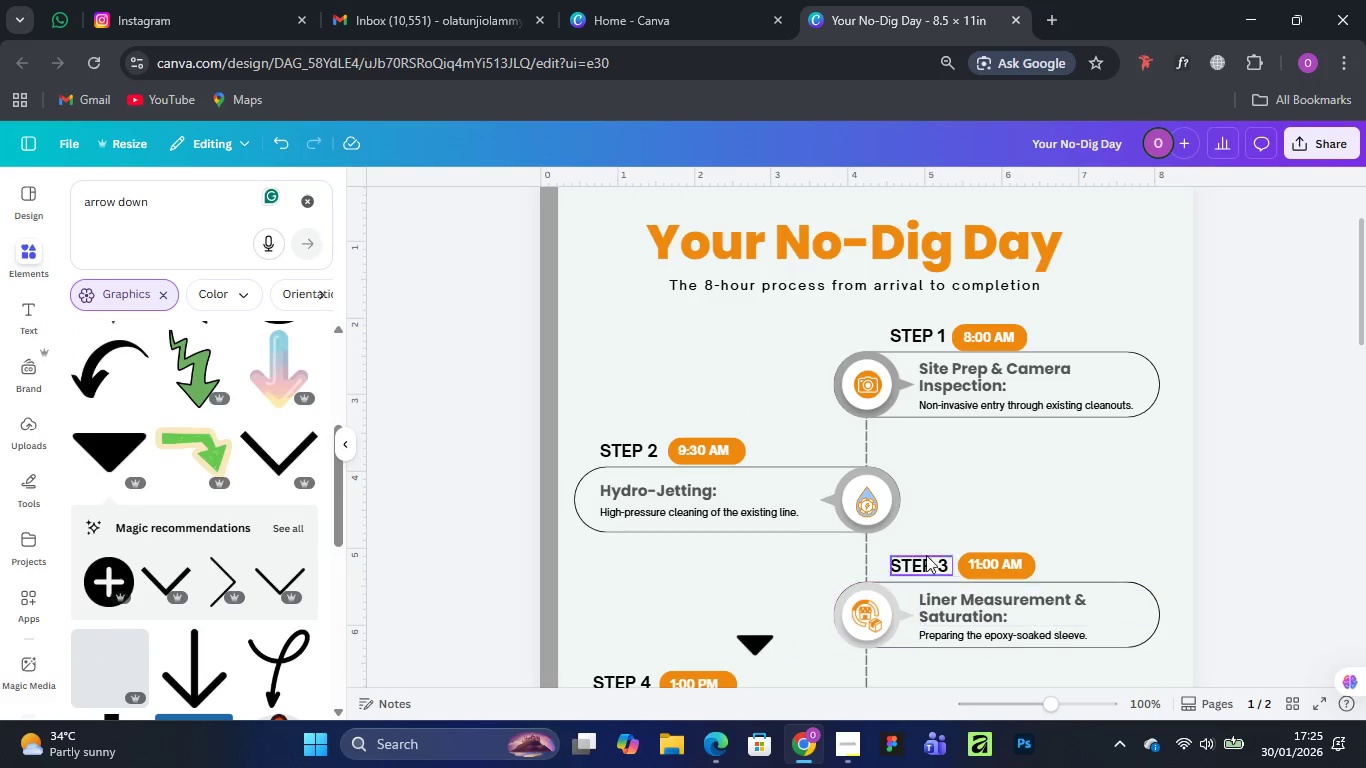 
scroll: coordinate [926, 537], scroll_direction: down, amount: 5.0
 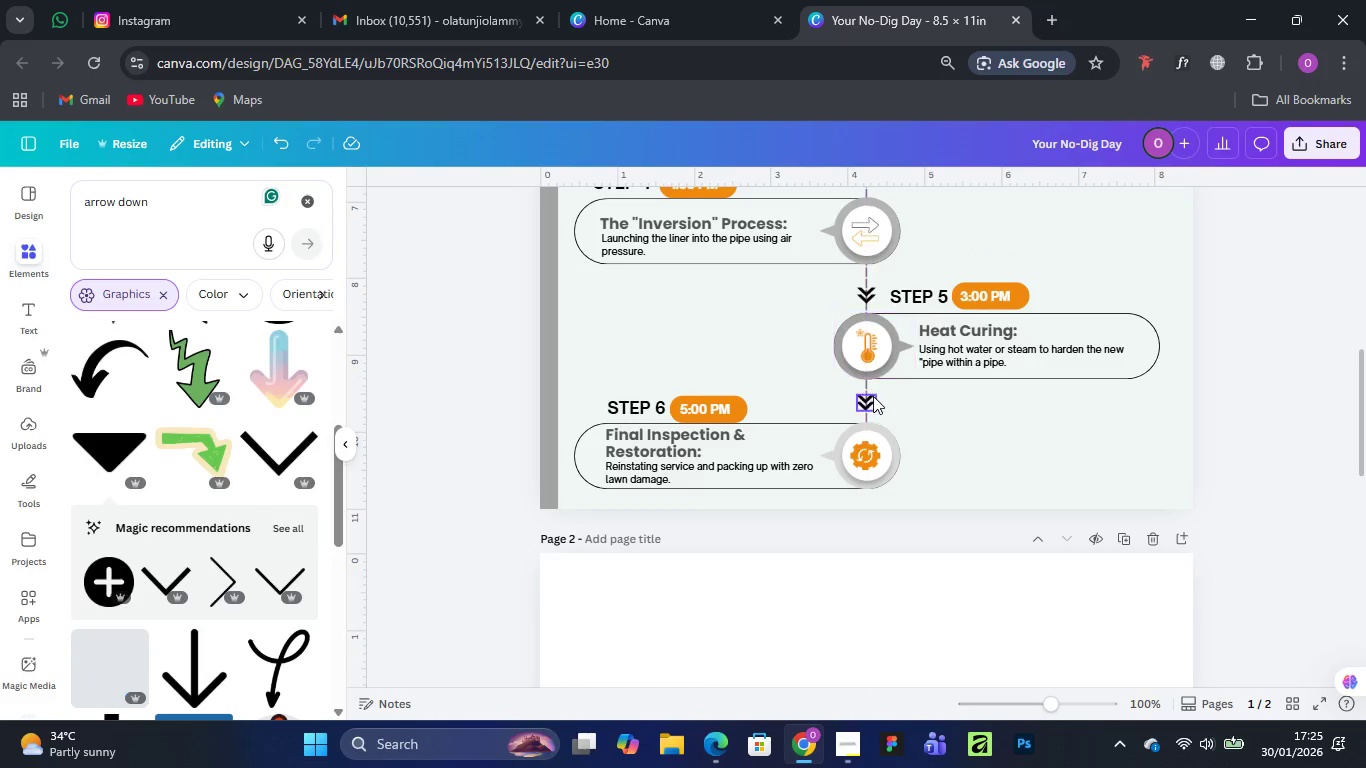 
left_click([873, 396])
 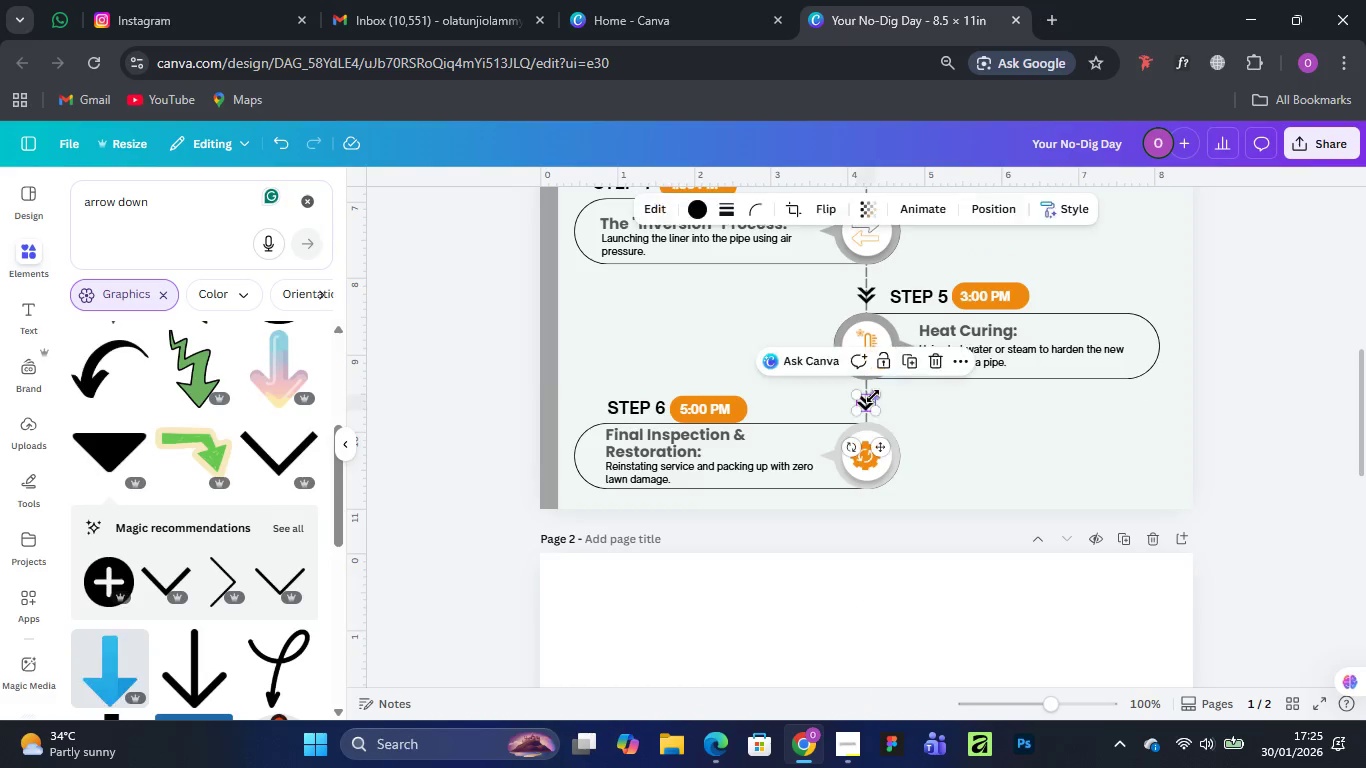 
key(Delete)
 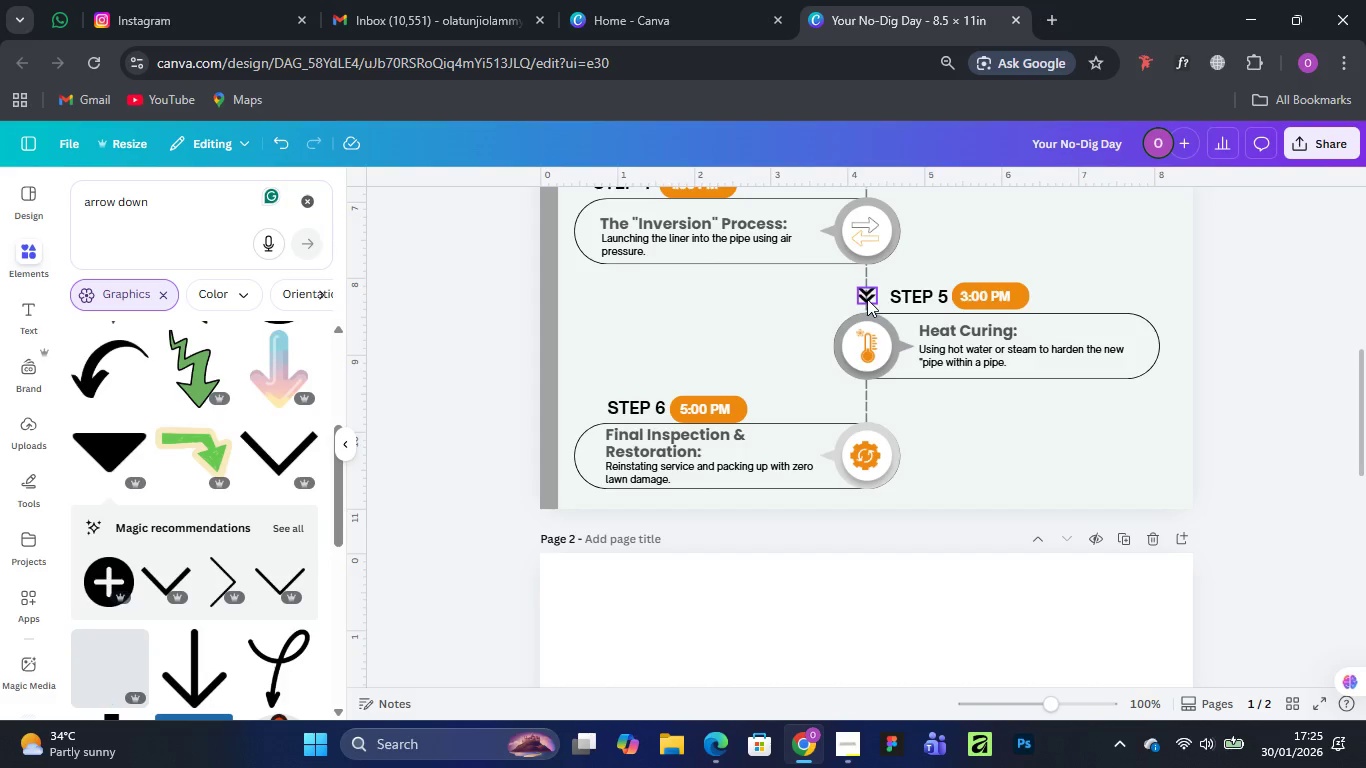 
left_click([867, 299])
 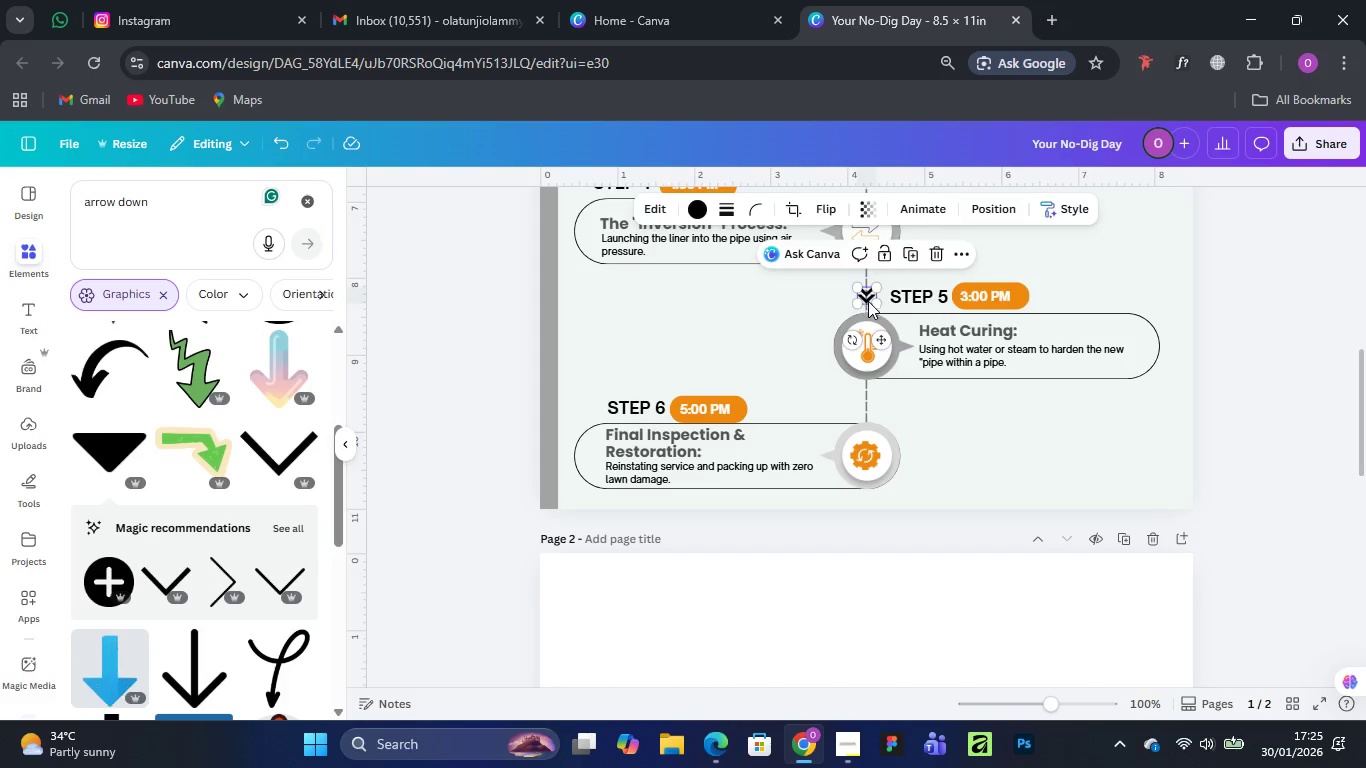 
key(Delete)
 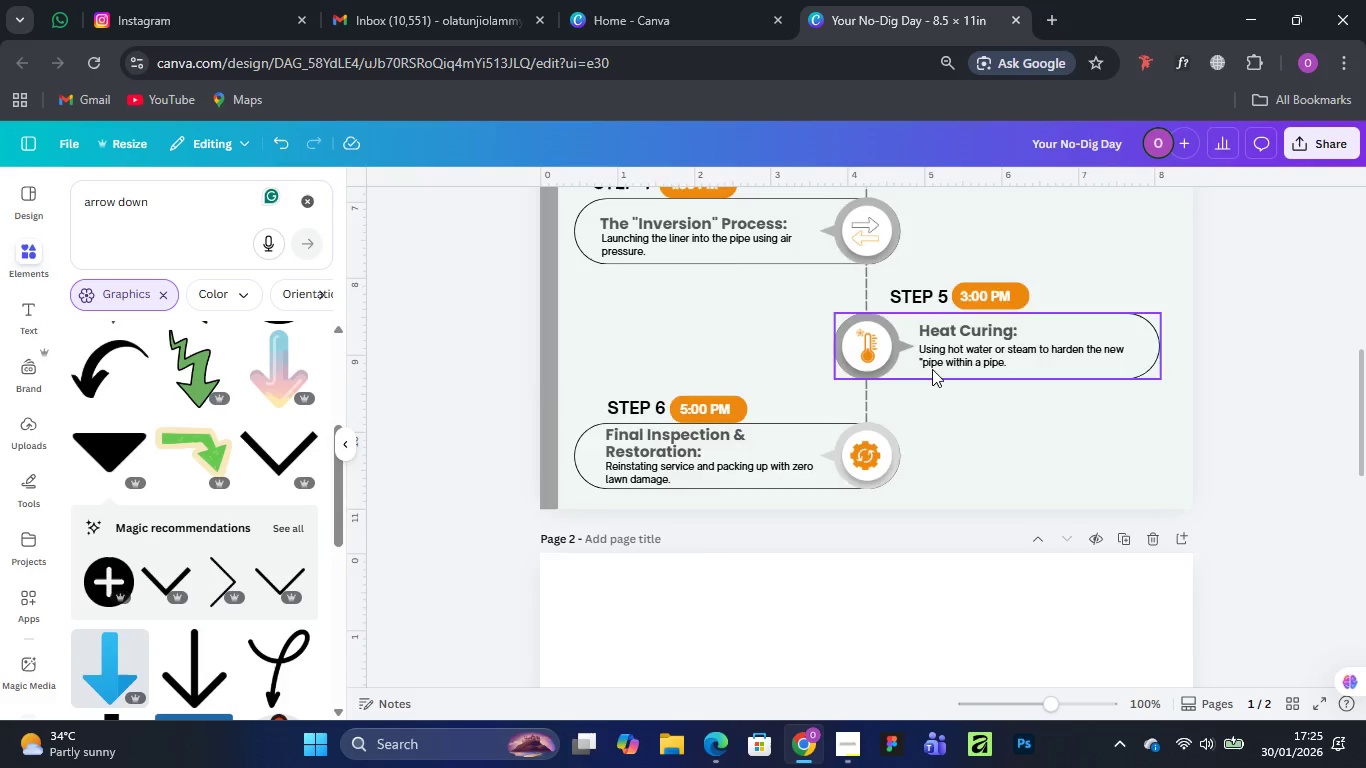 
scroll: coordinate [932, 343], scroll_direction: up, amount: 4.0
 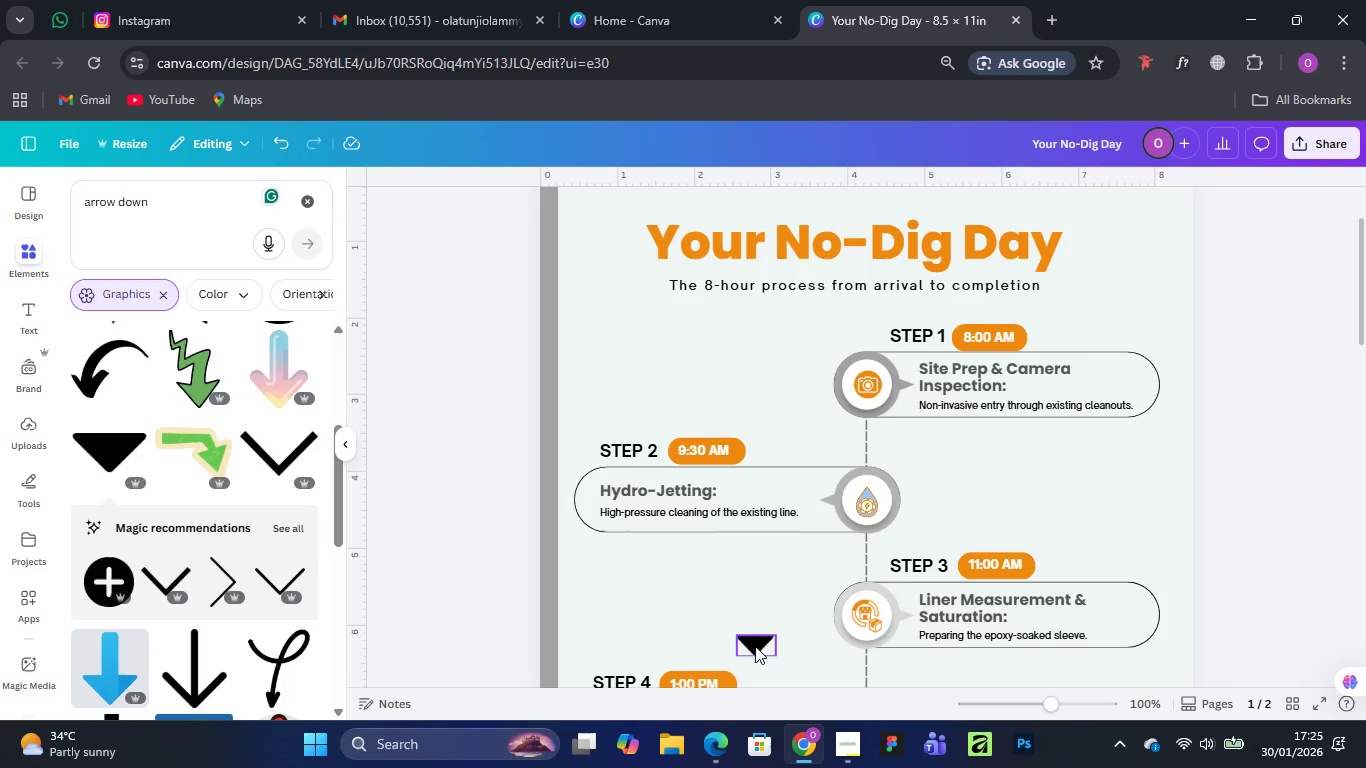 
left_click_drag(start_coordinate=[755, 646], to_coordinate=[905, 448])
 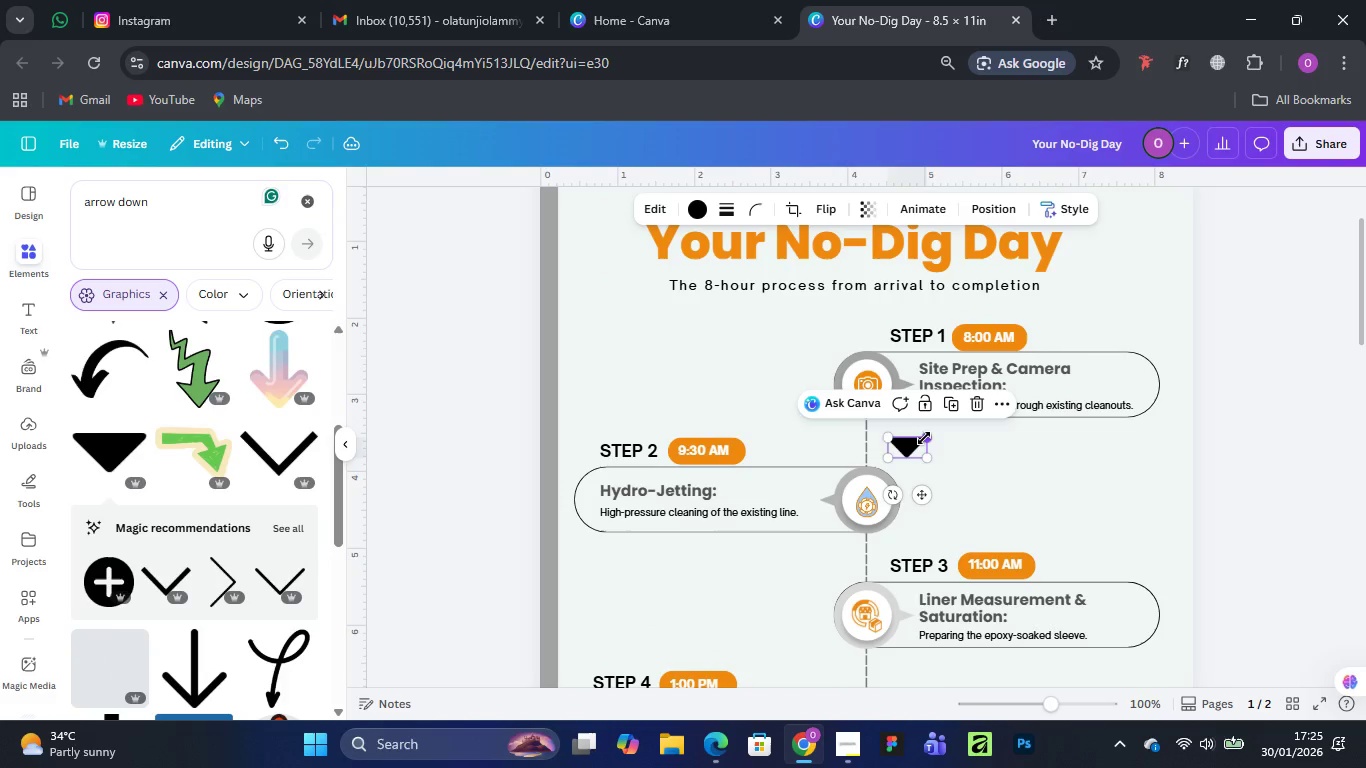 
left_click_drag(start_coordinate=[924, 438], to_coordinate=[898, 446])
 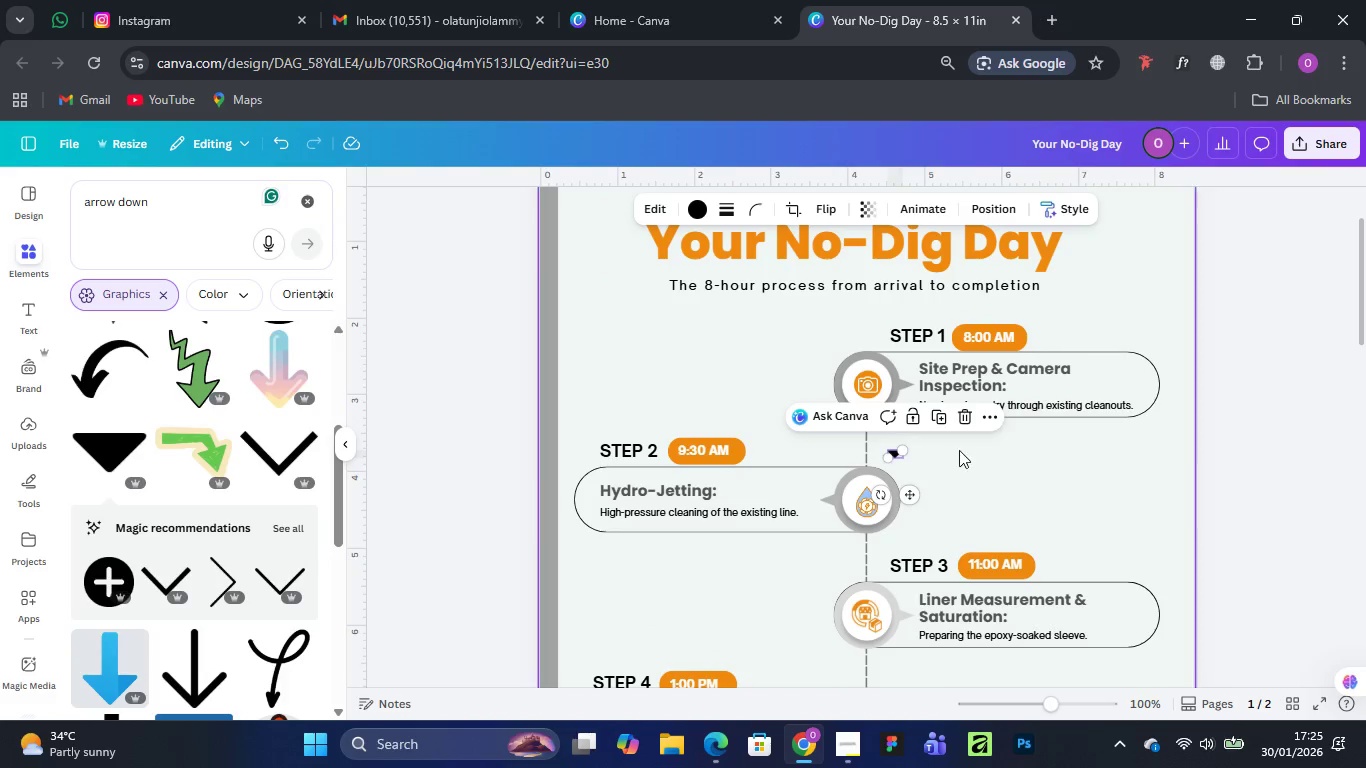 
left_click([967, 448])
 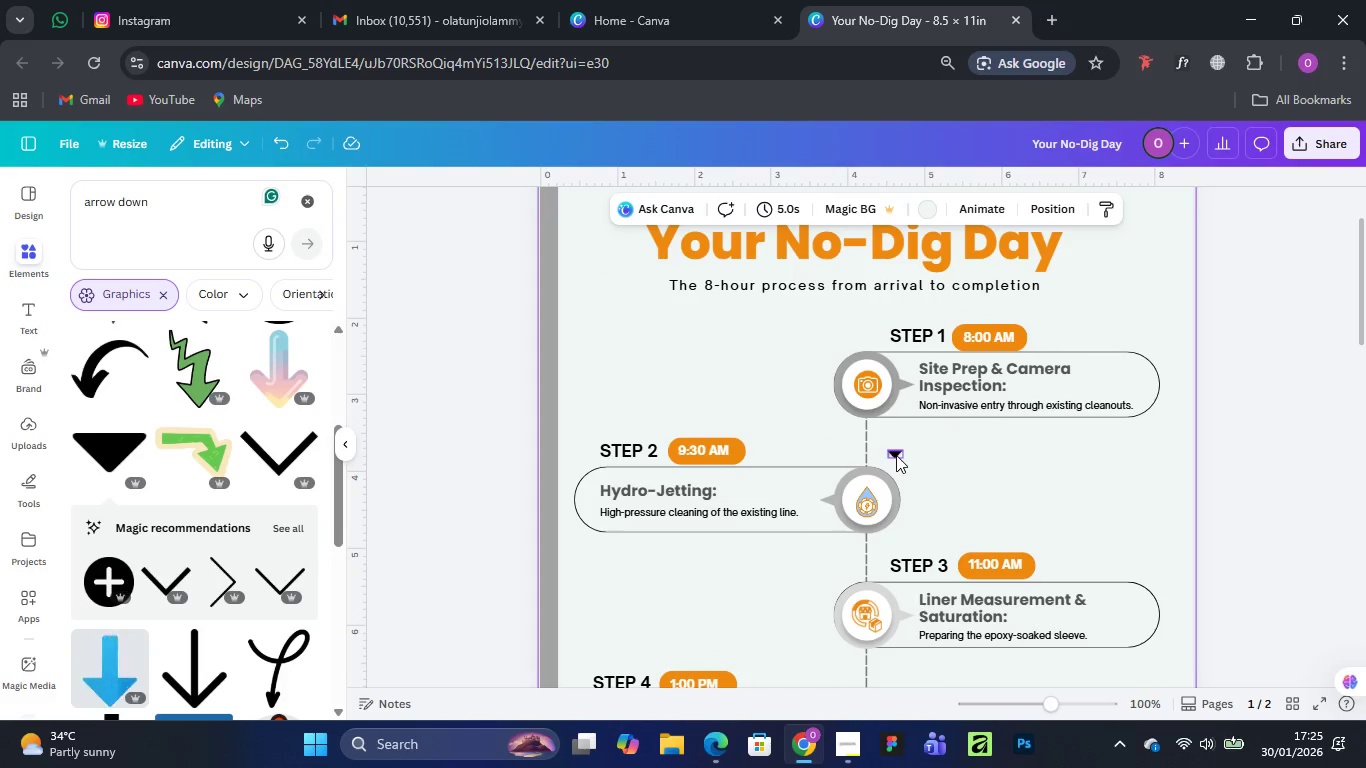 
left_click_drag(start_coordinate=[896, 455], to_coordinate=[867, 444])
 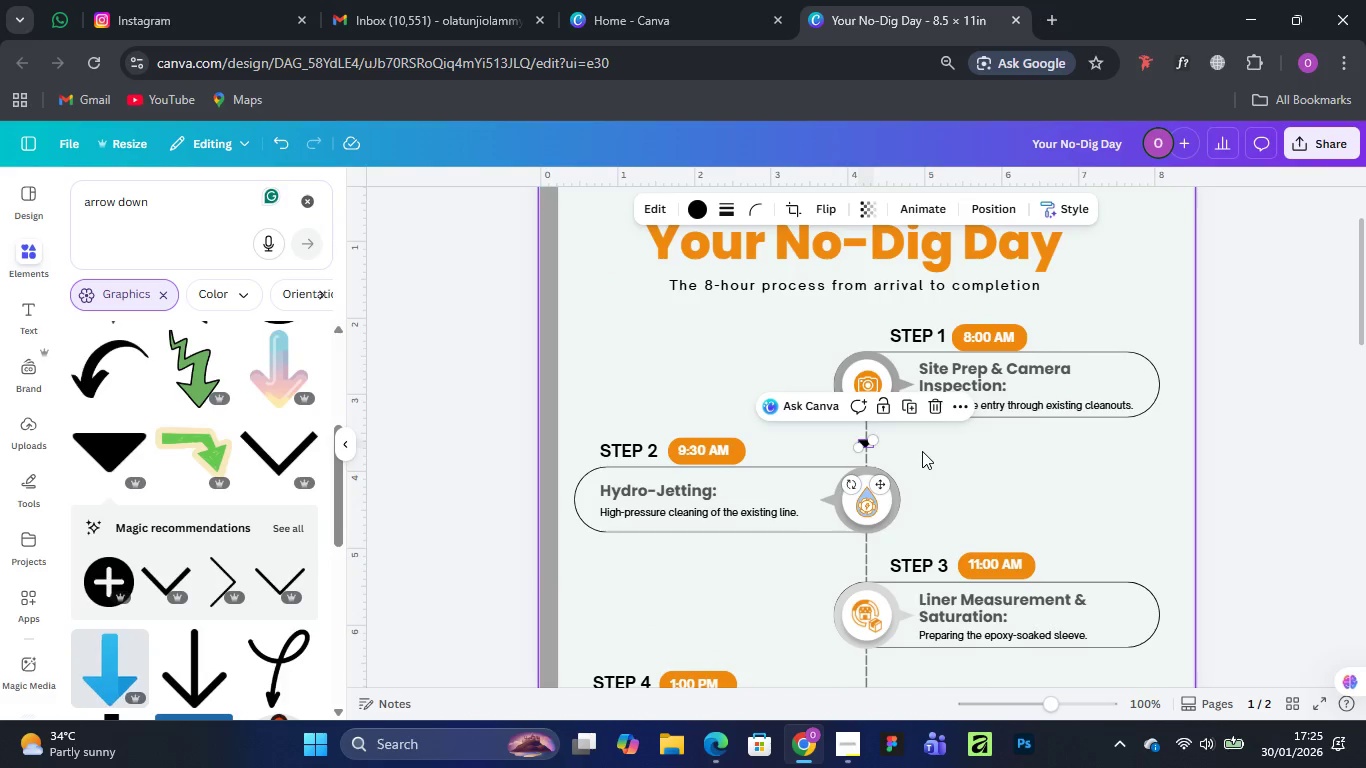 
key(Control+Equal)
 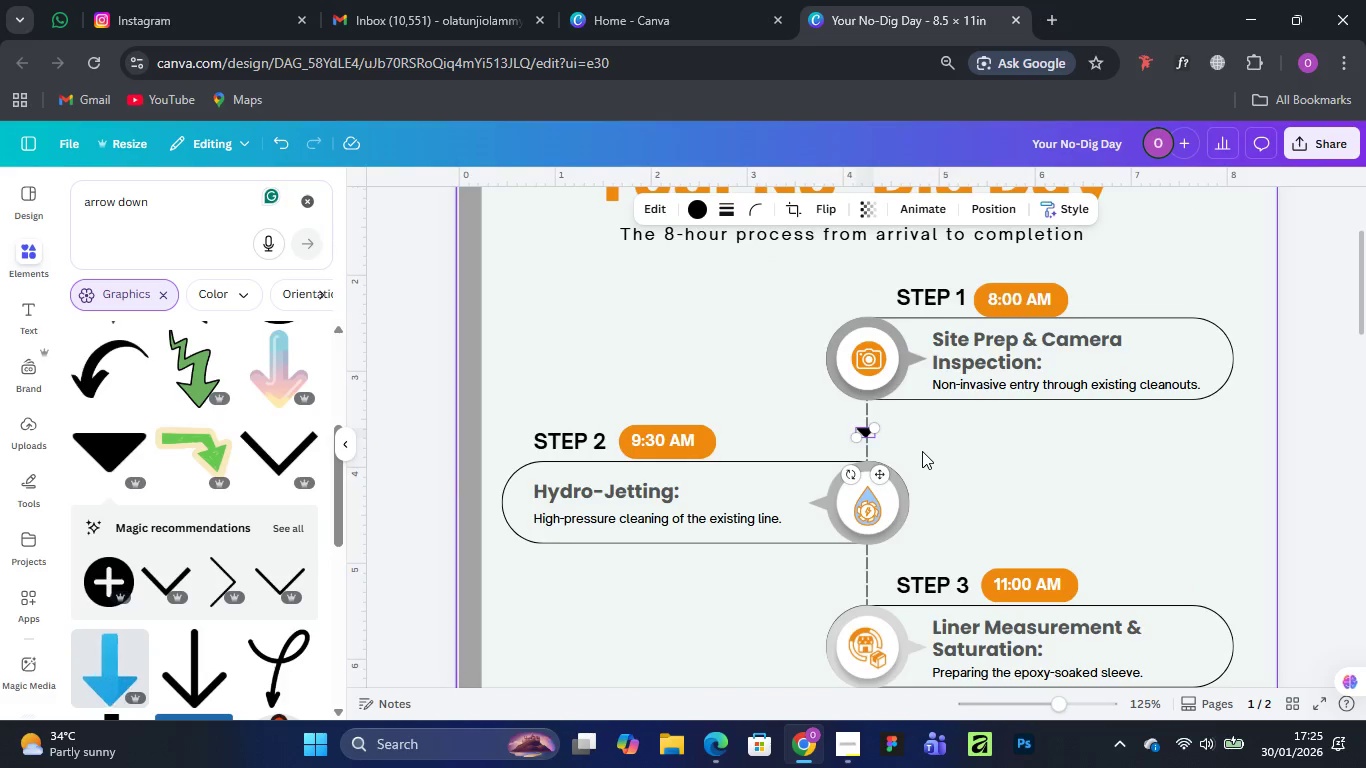 
key(Control+Equal)
 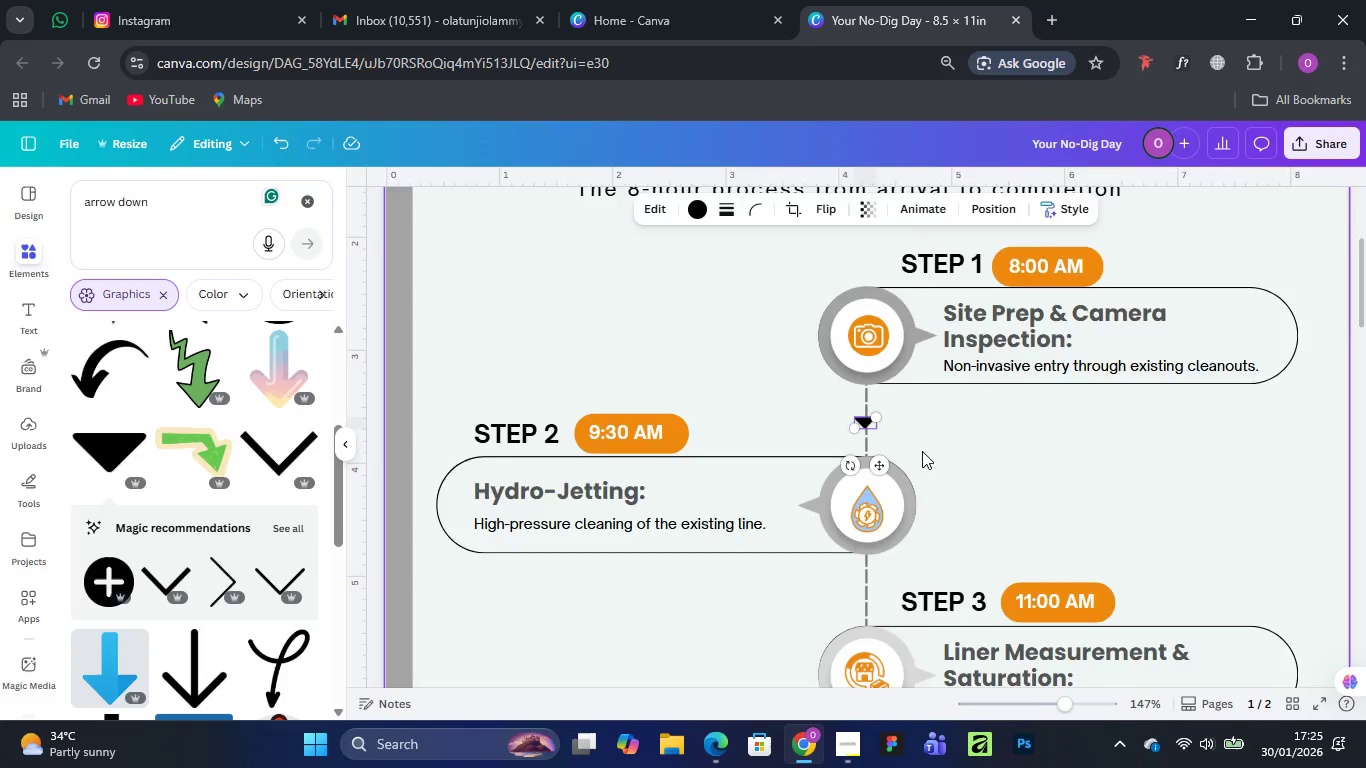 
key(Control+Equal)
 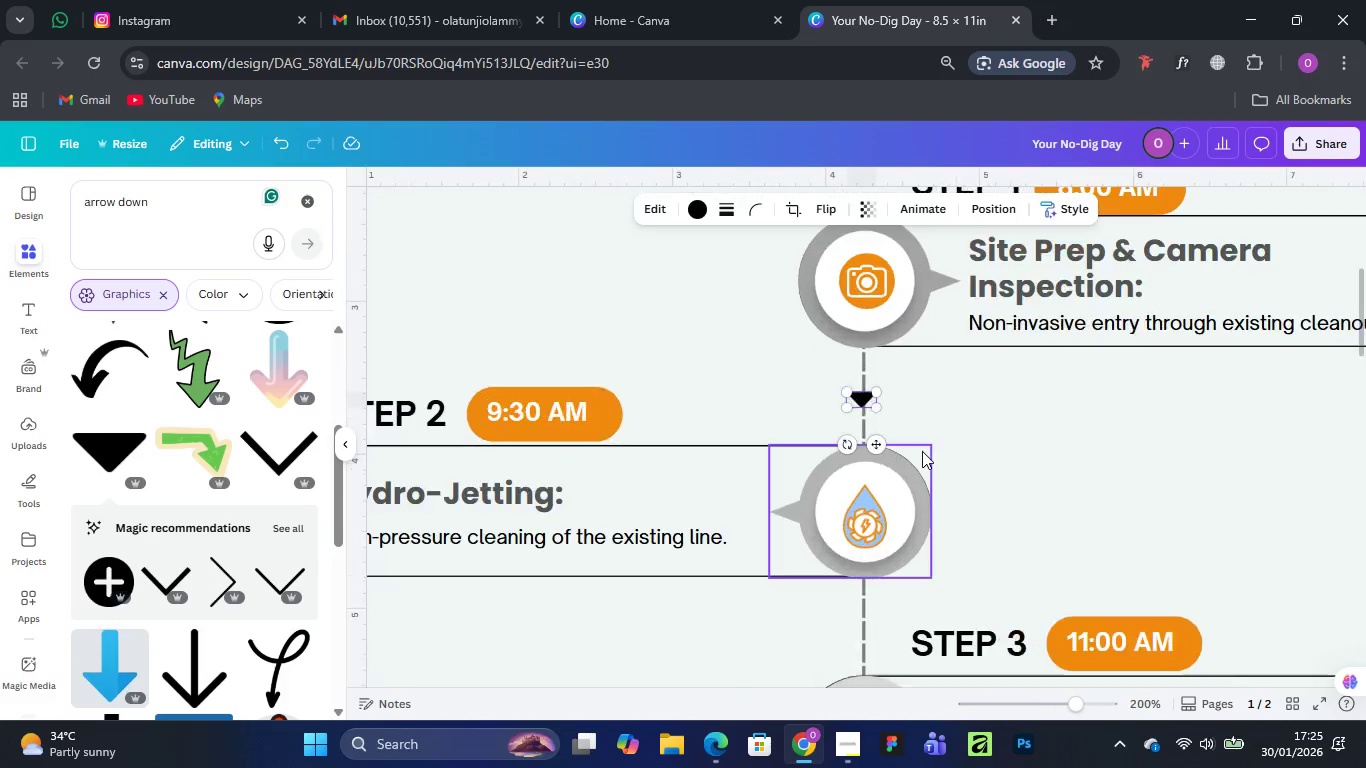 
key(Control+Equal)
 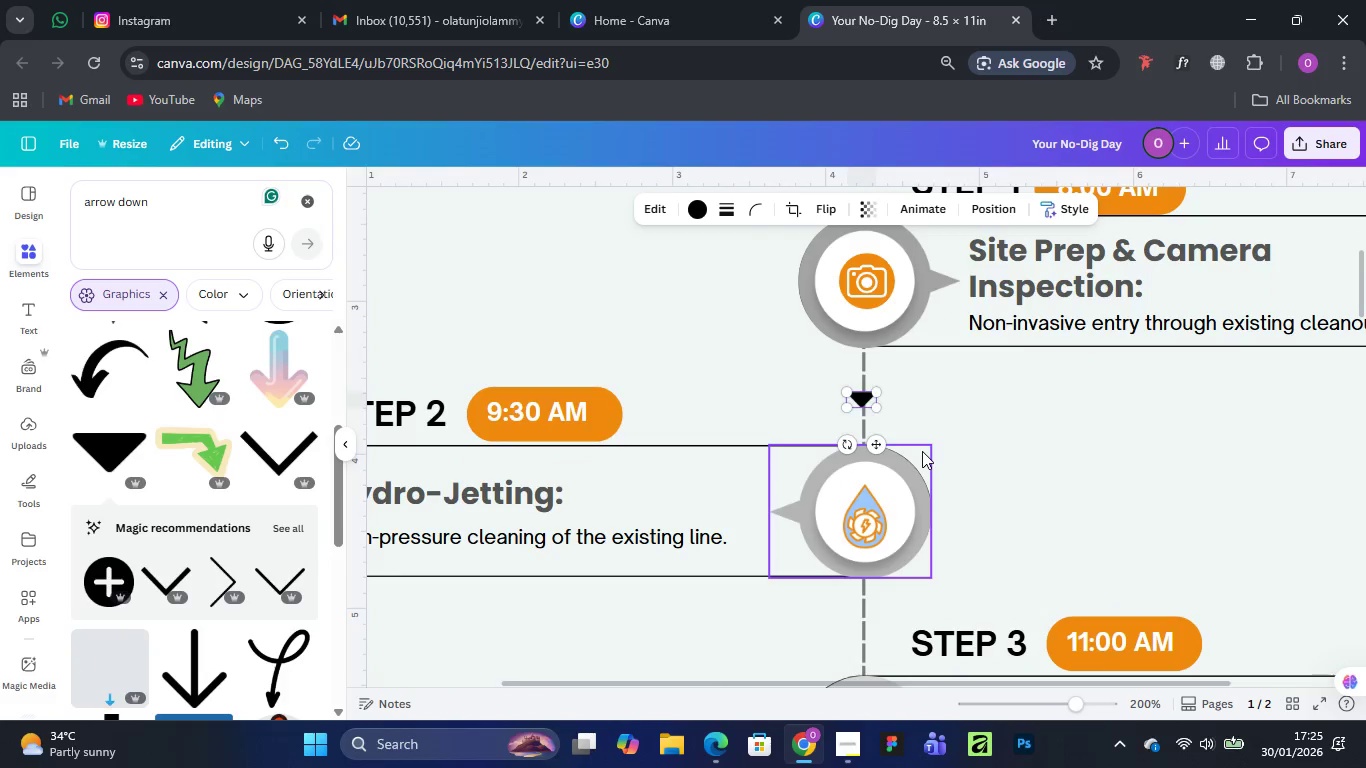 
key(Control+Equal)
 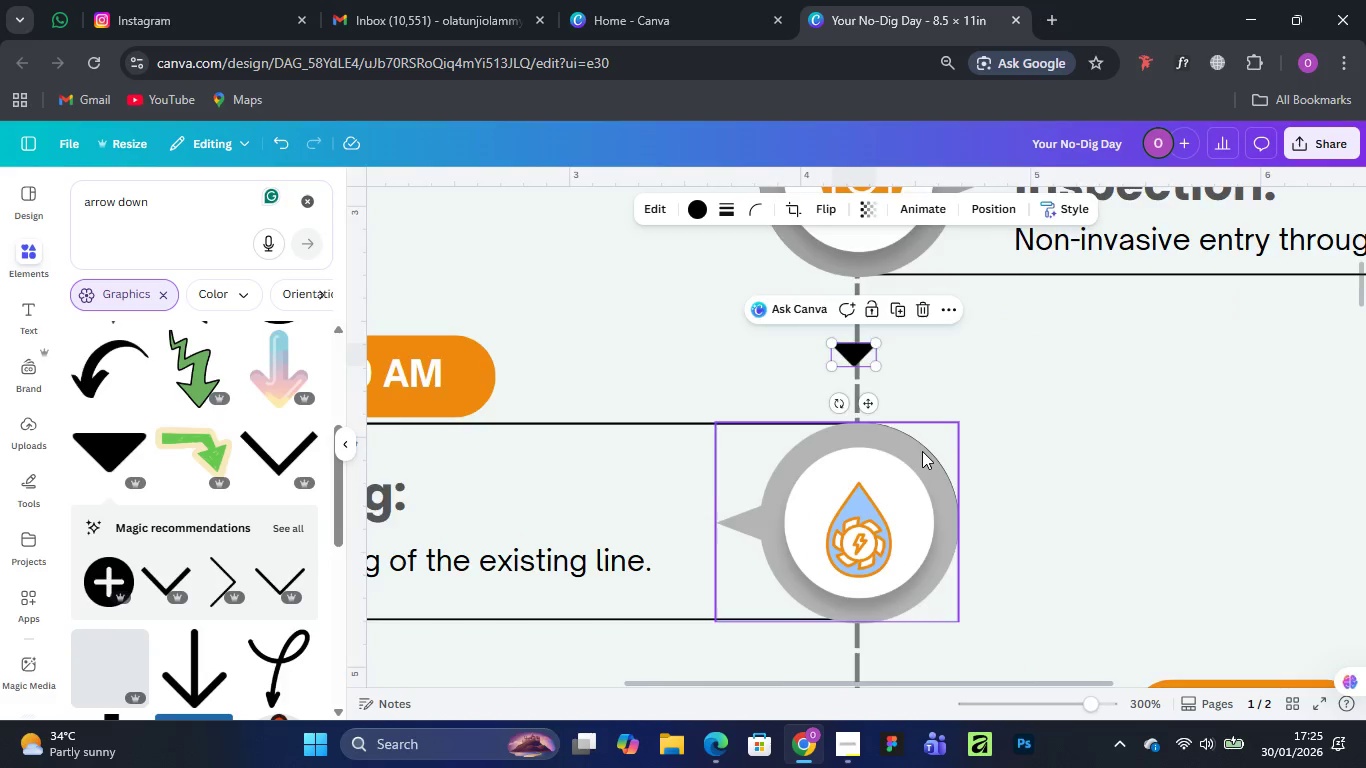 
key(Control+Equal)
 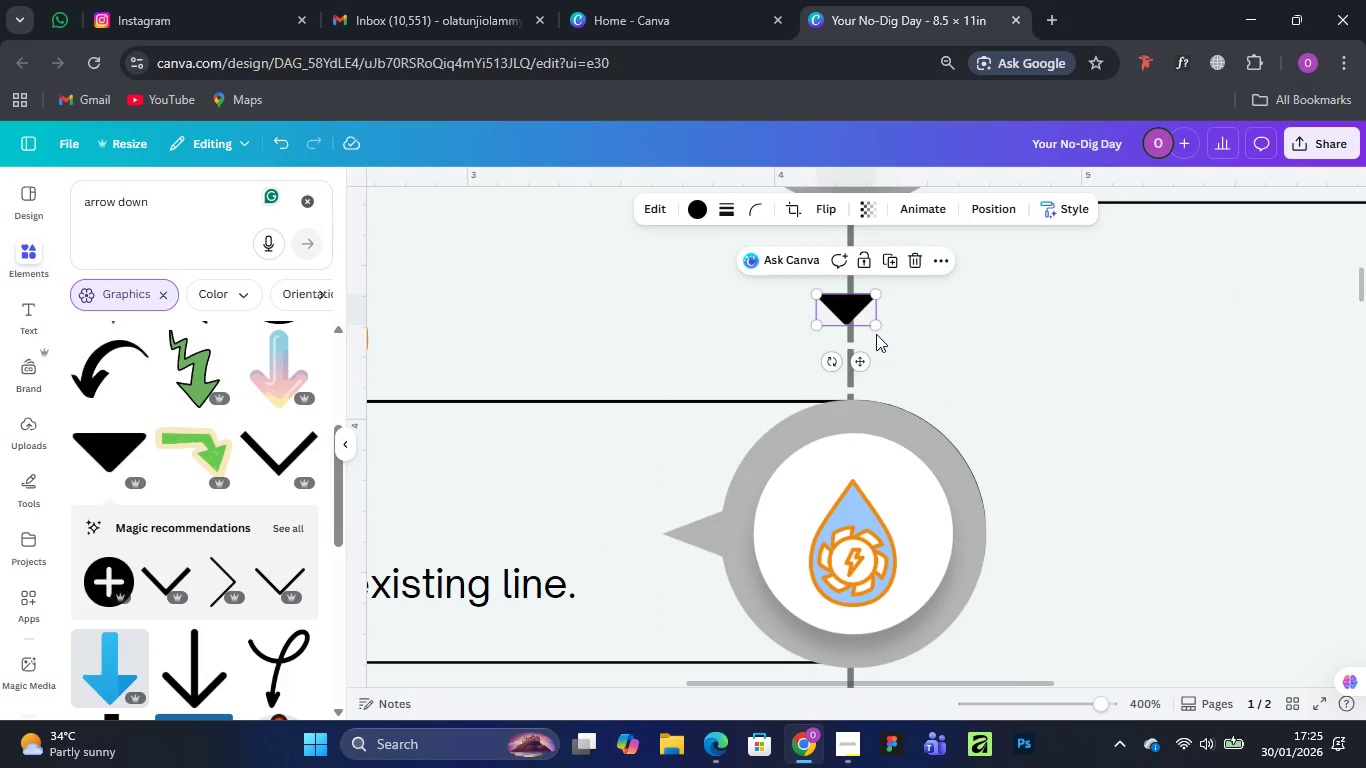 
left_click_drag(start_coordinate=[847, 303], to_coordinate=[853, 303])
 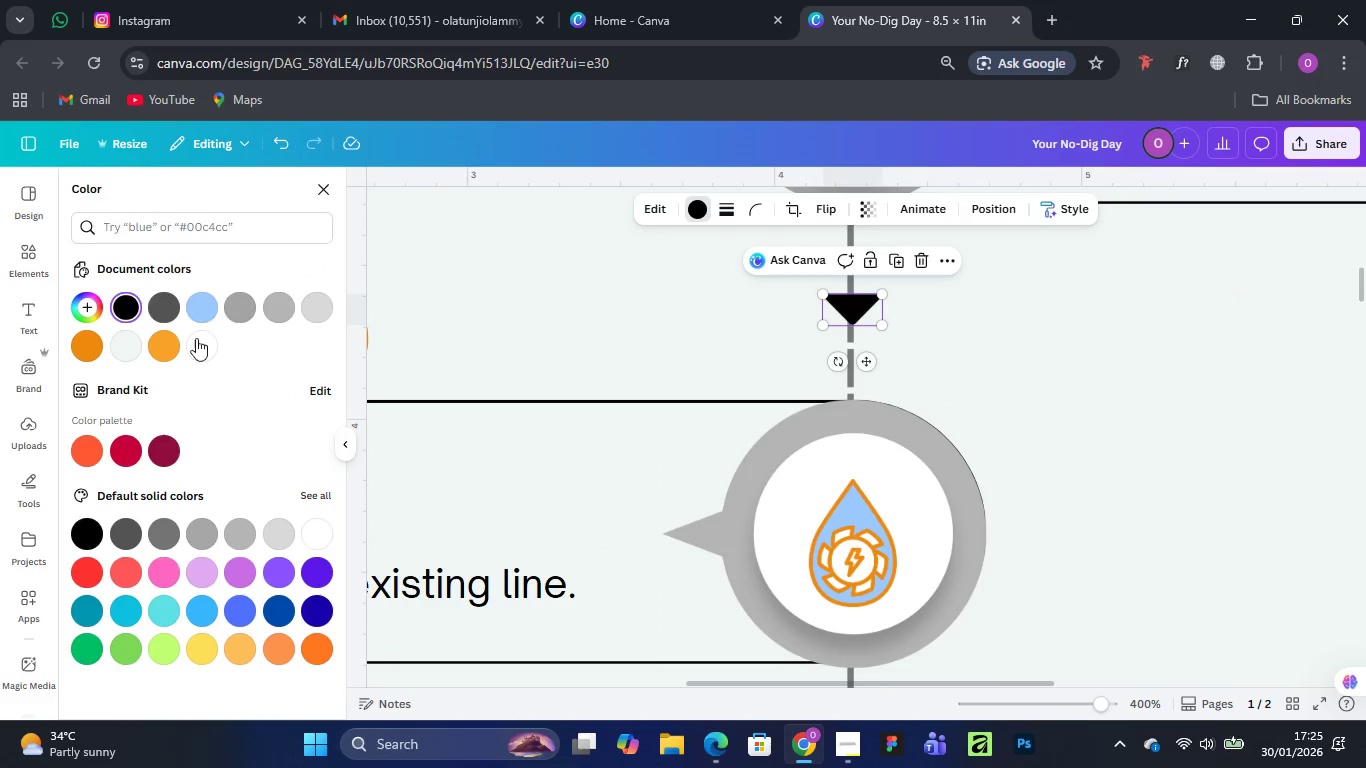 
left_click([252, 308])
 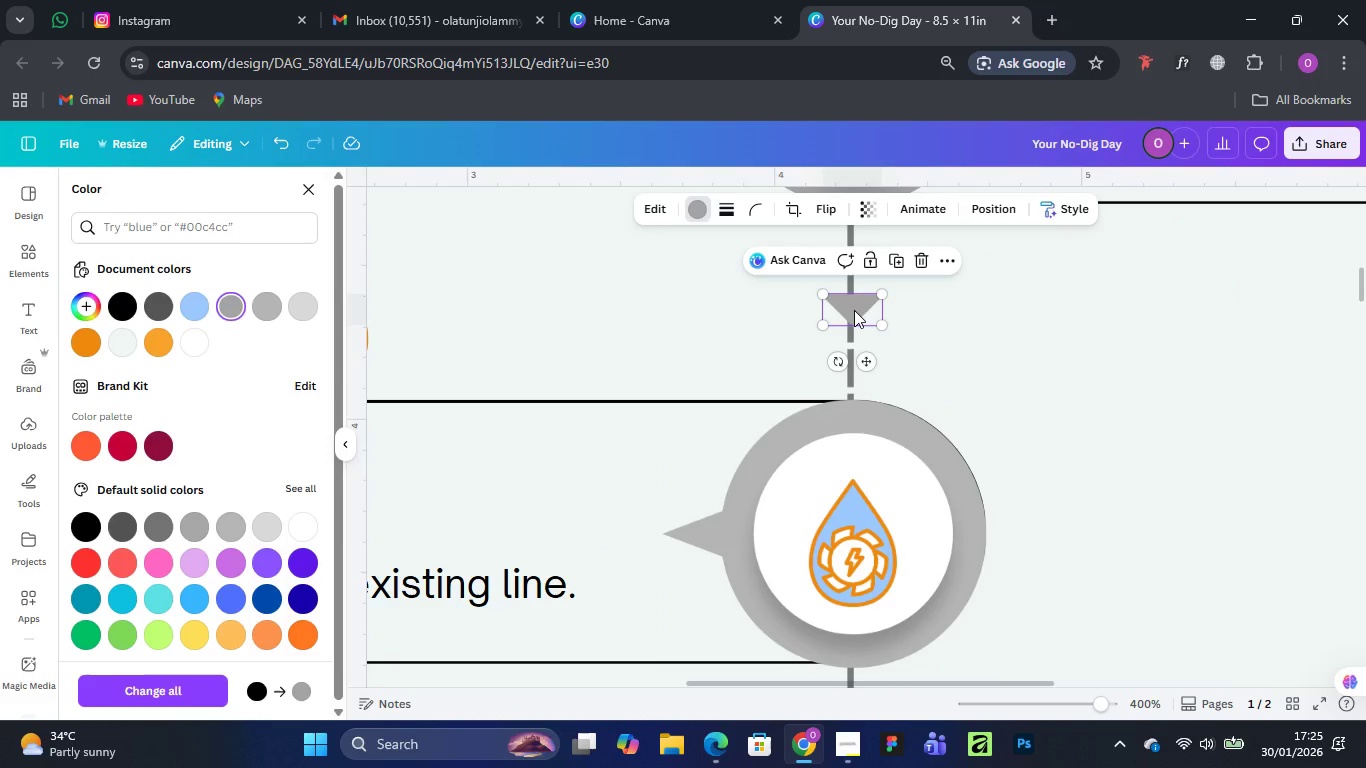 
hold_key(key=AltLeft, duration=1.5)
left_click_drag(start_coordinate=[854, 309], to_coordinate=[1102, 507])
 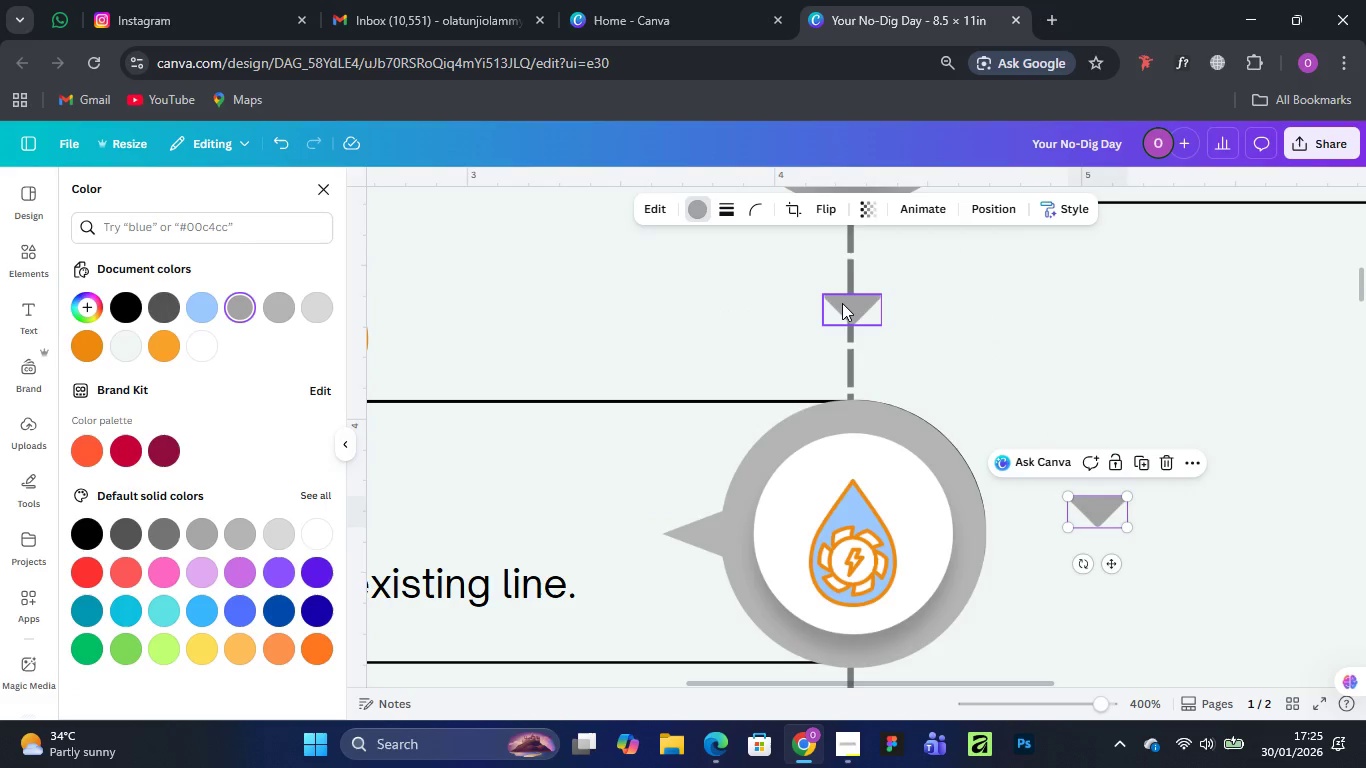 
key(Alt+AltLeft)
 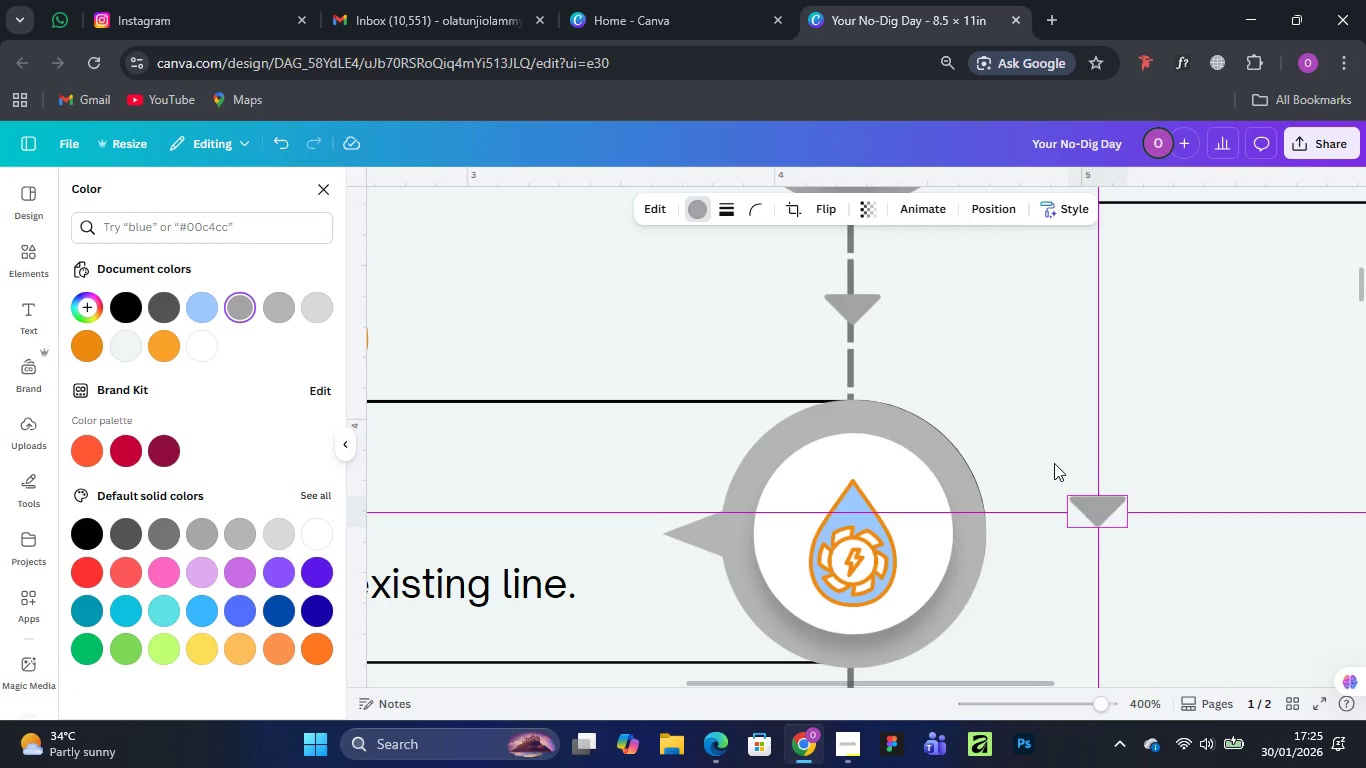 
key(Alt+AltLeft)
 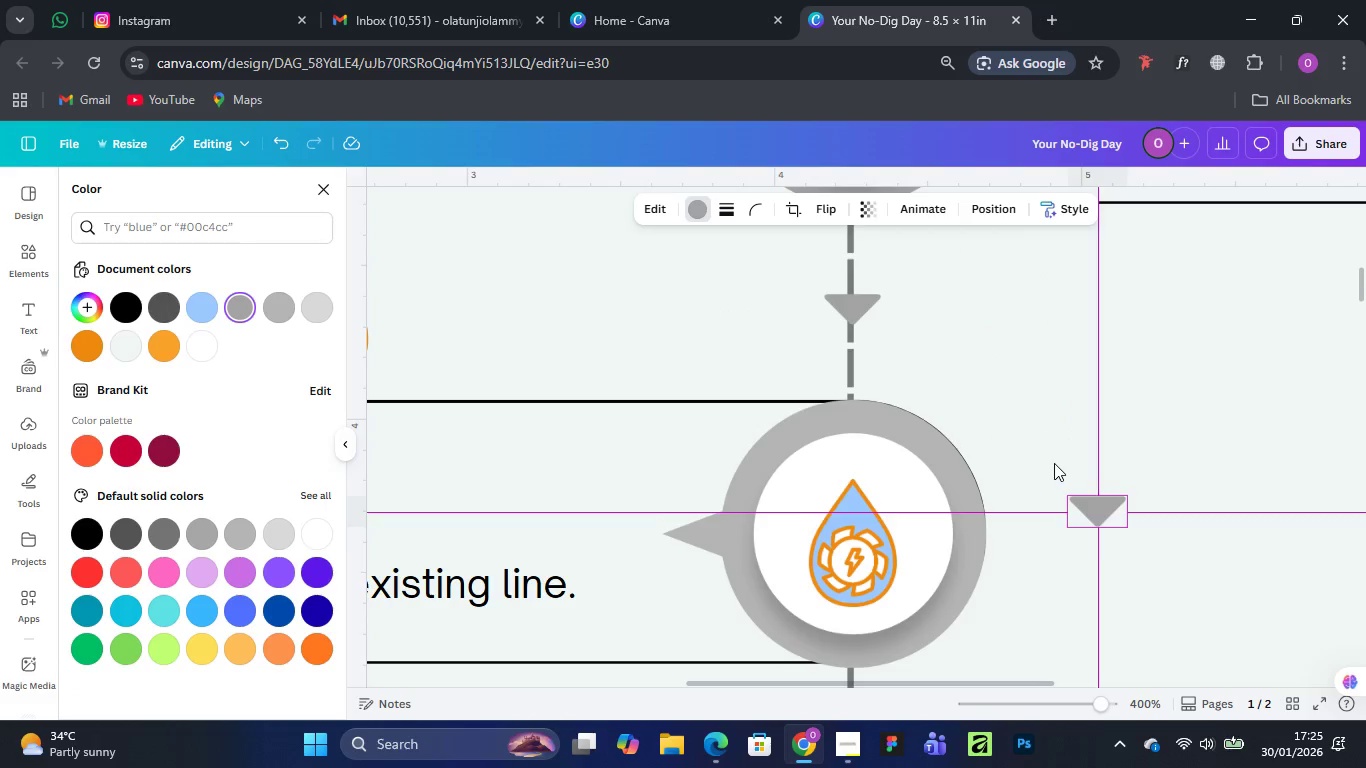 
key(Alt+AltLeft)
 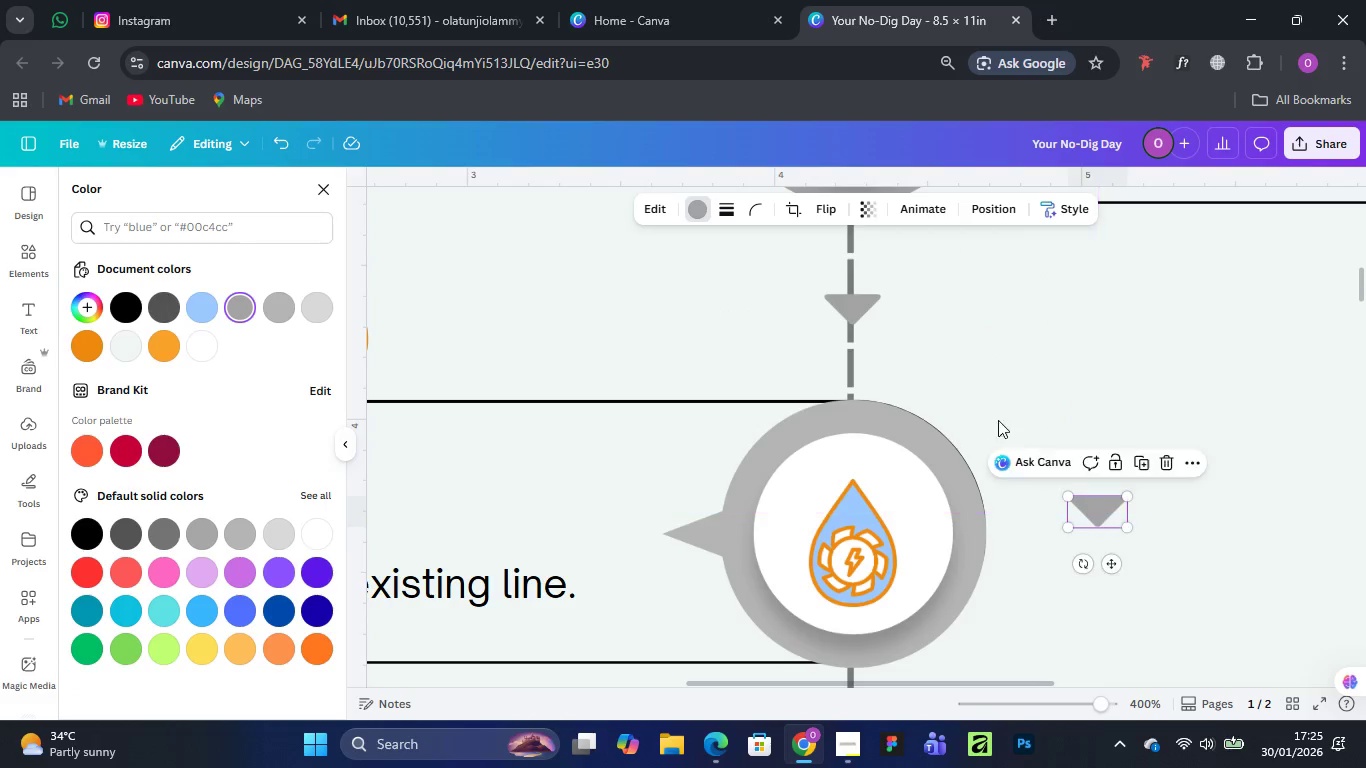 
key(Alt+AltLeft)
 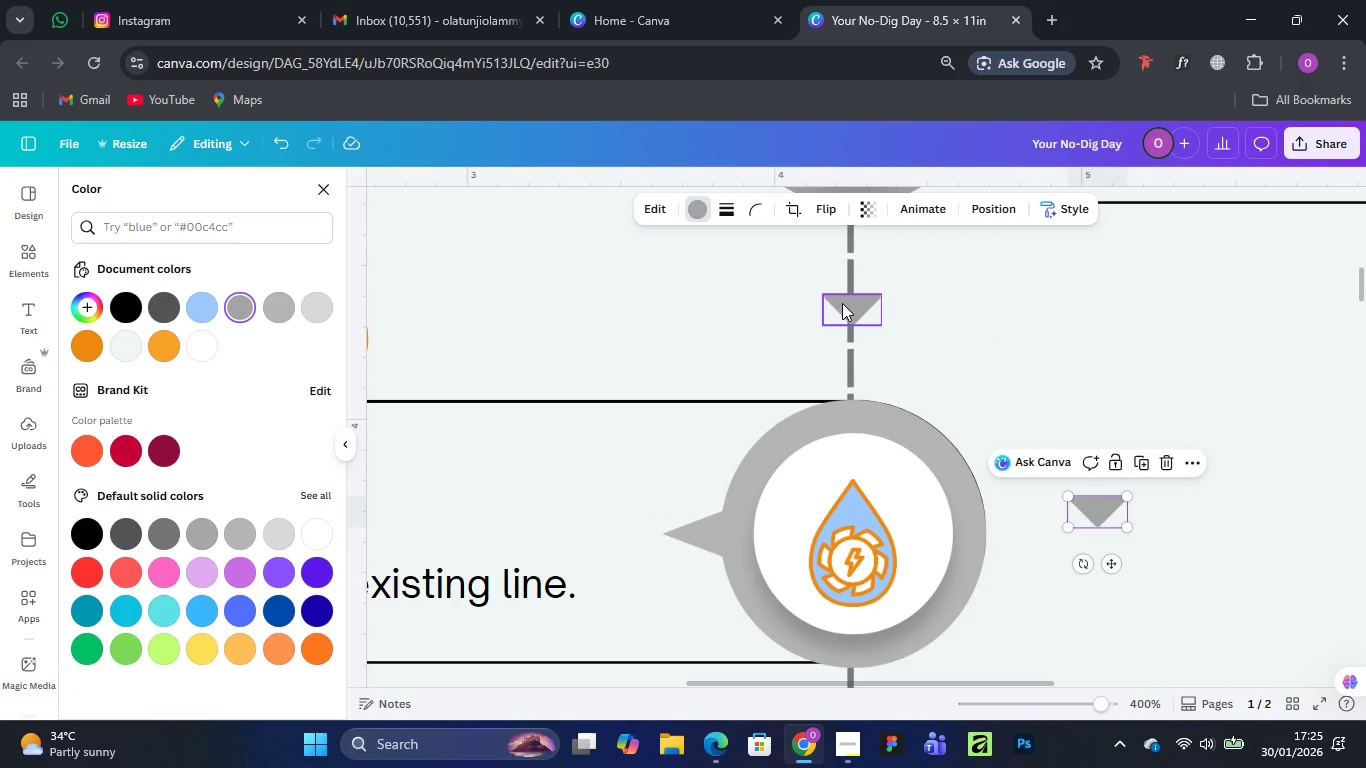 
left_click([842, 303])
 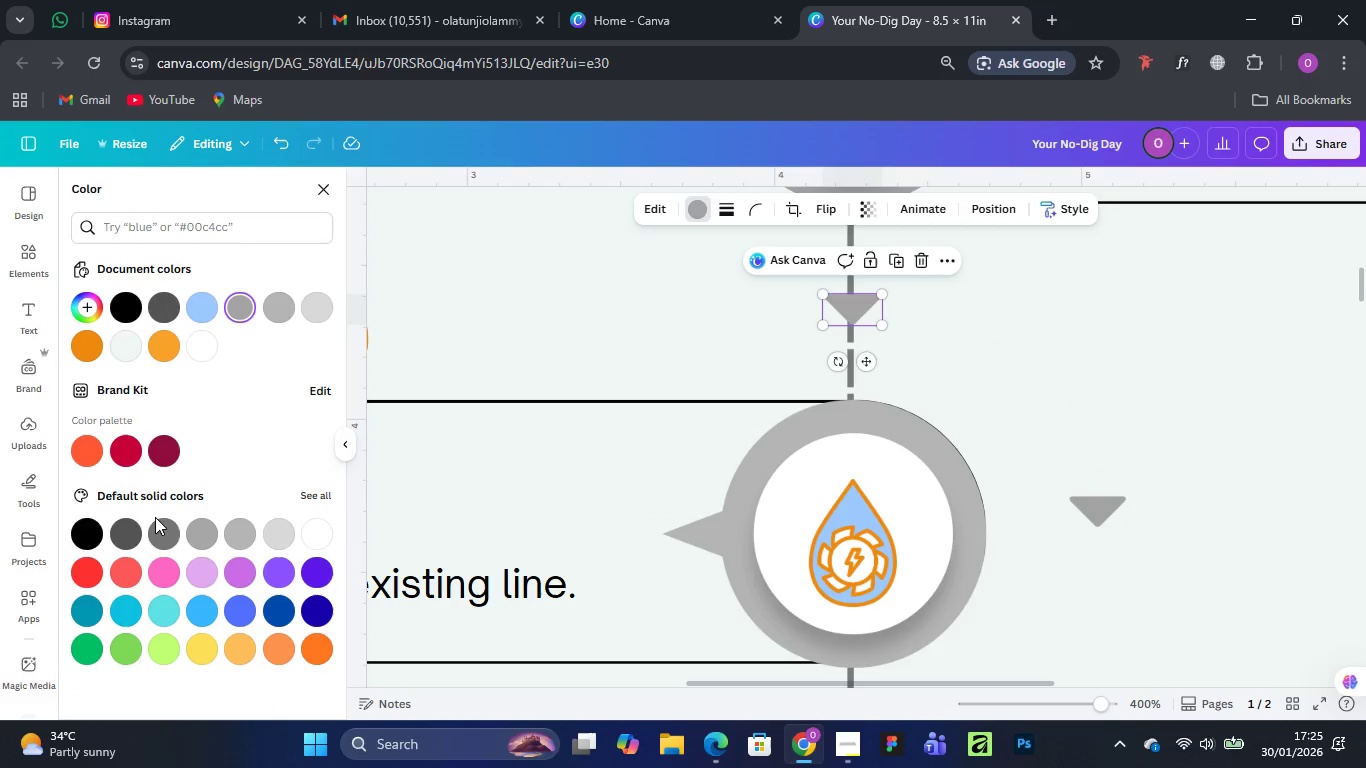 
left_click([126, 530])
 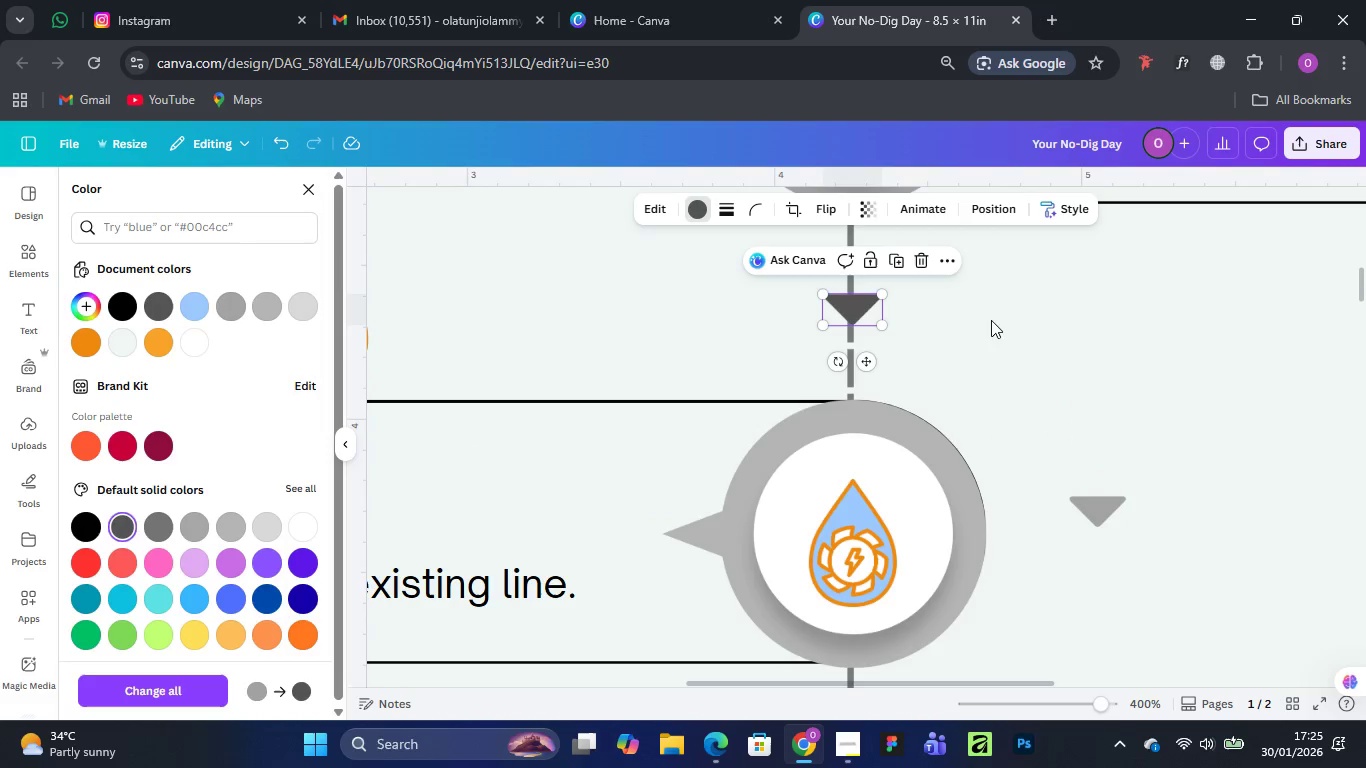 
left_click([1056, 299])
 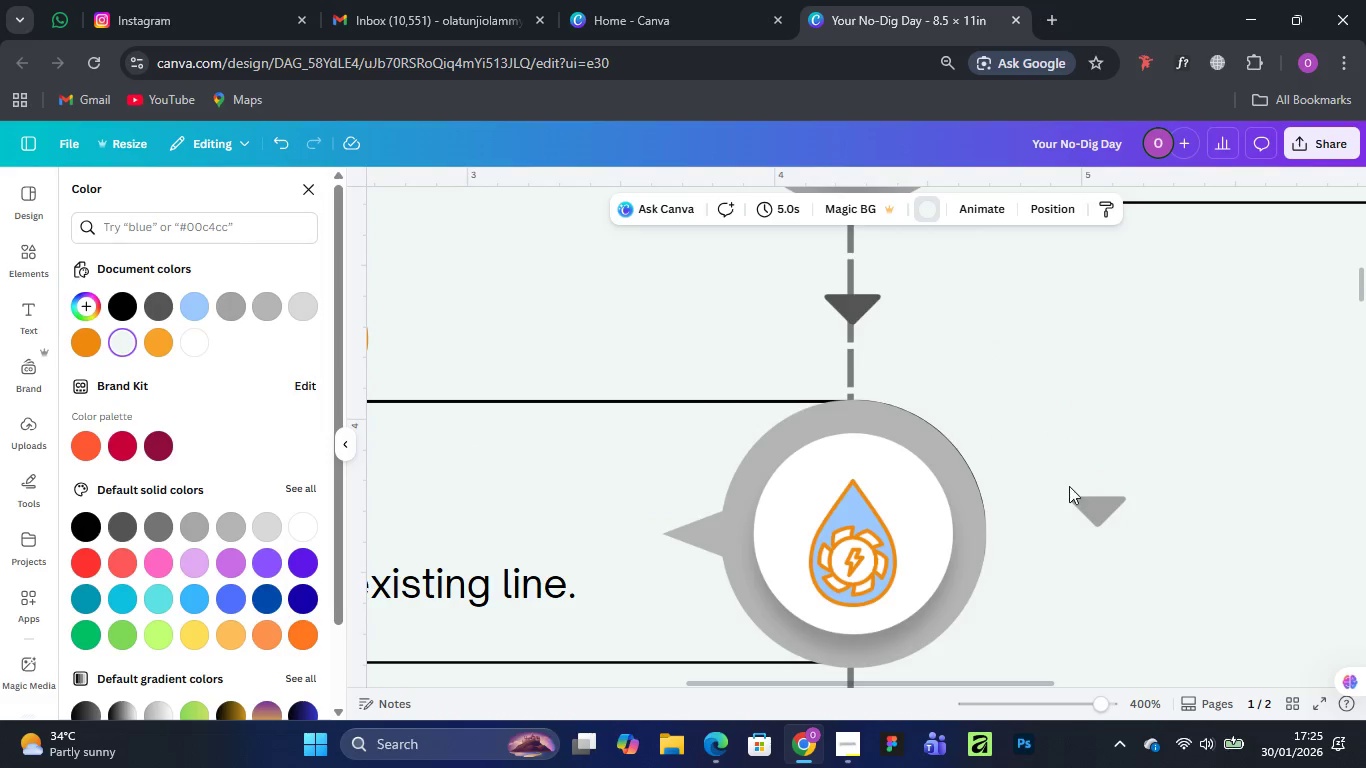 
left_click([1103, 508])
 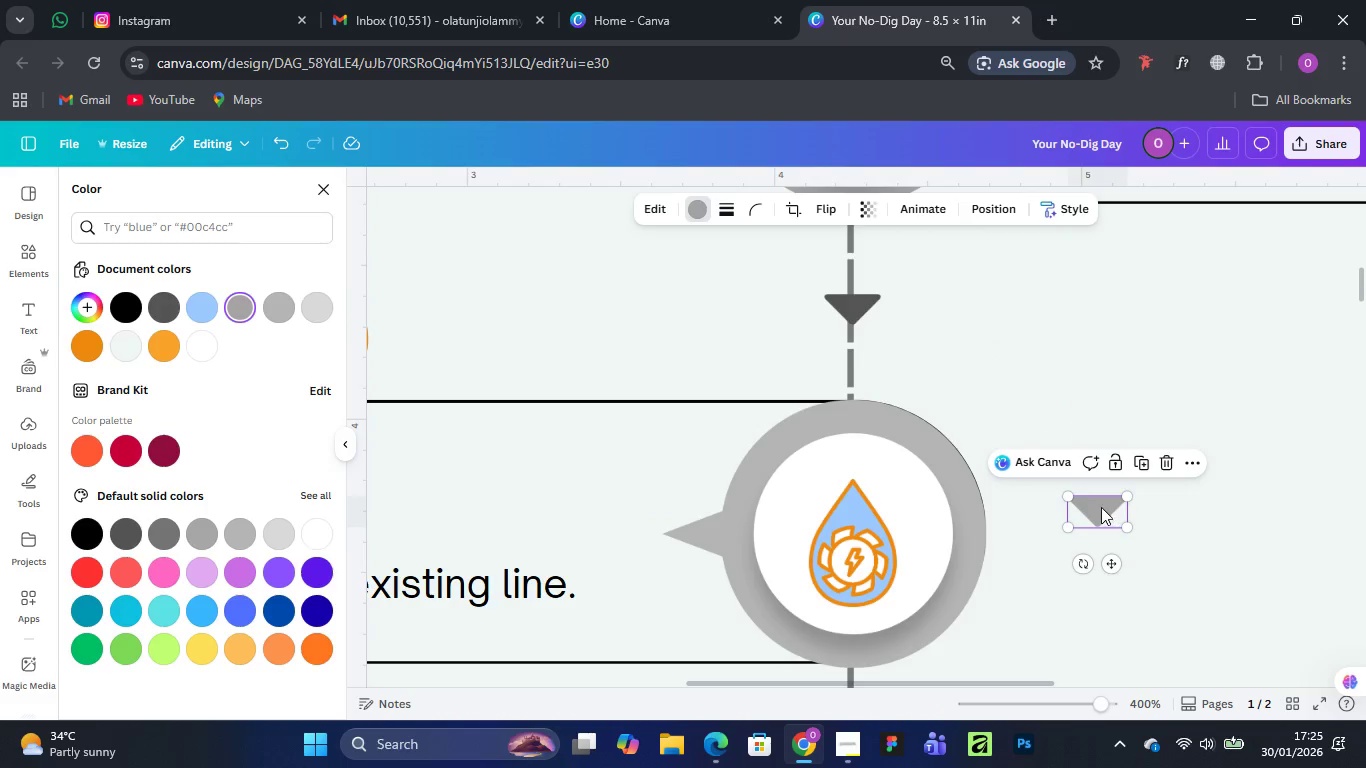 
key(Delete)
 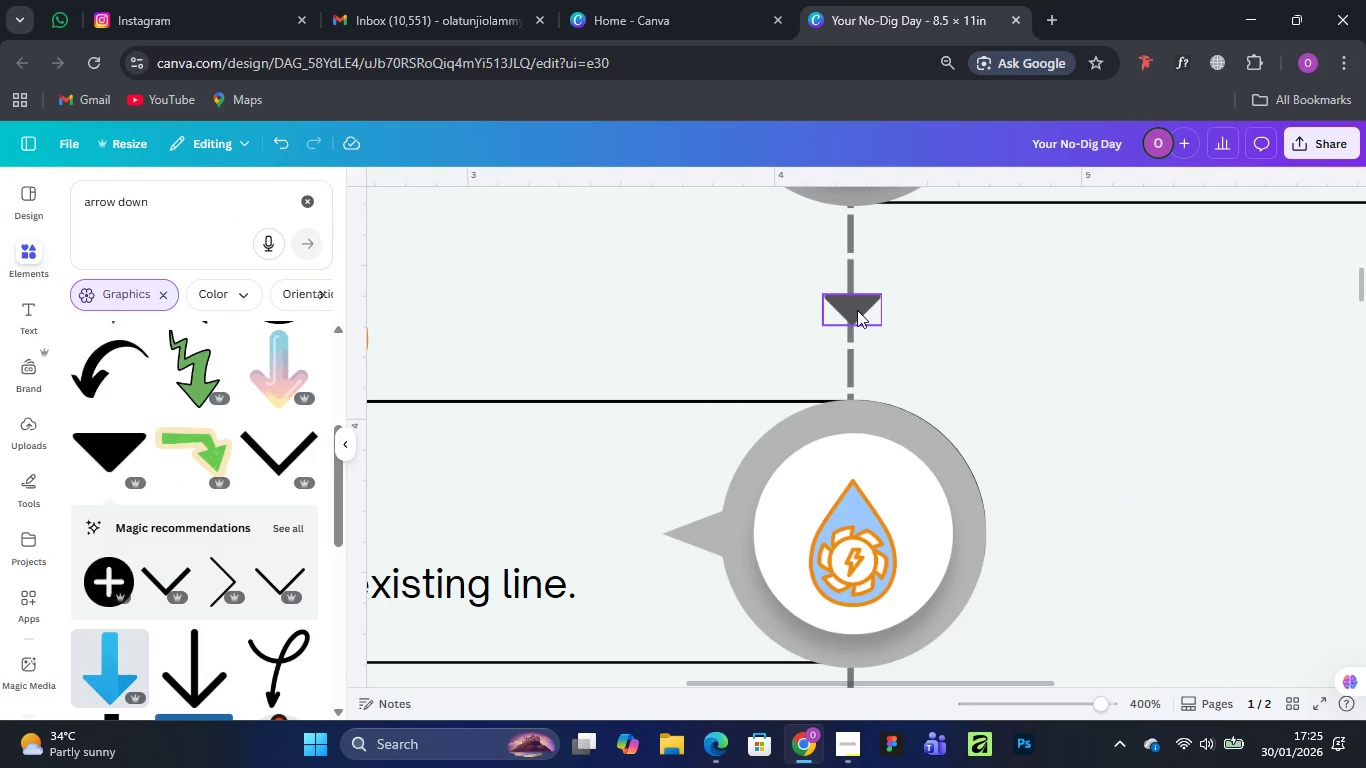 
left_click([857, 310])
 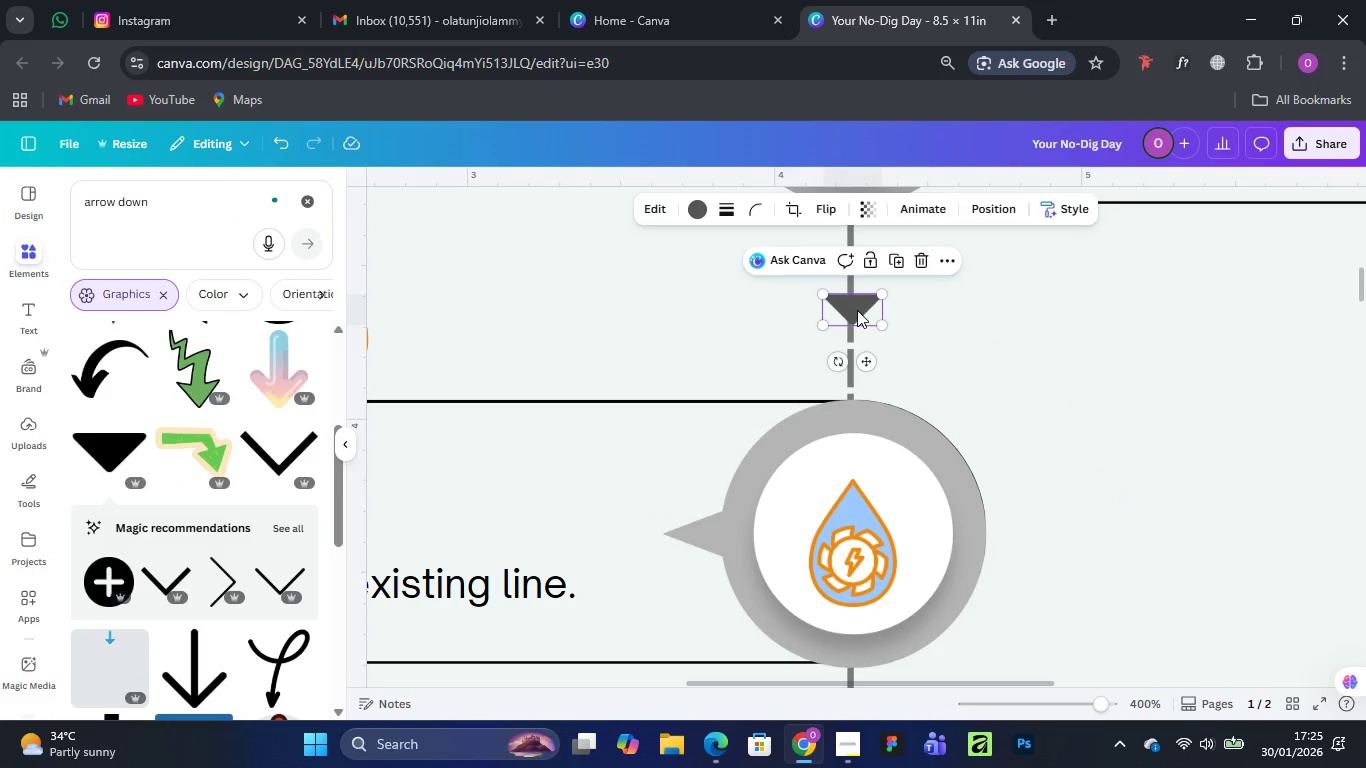 
hold_key(key=AltLeft, duration=0.98)
left_click_drag(start_coordinate=[857, 310], to_coordinate=[1079, 583])
 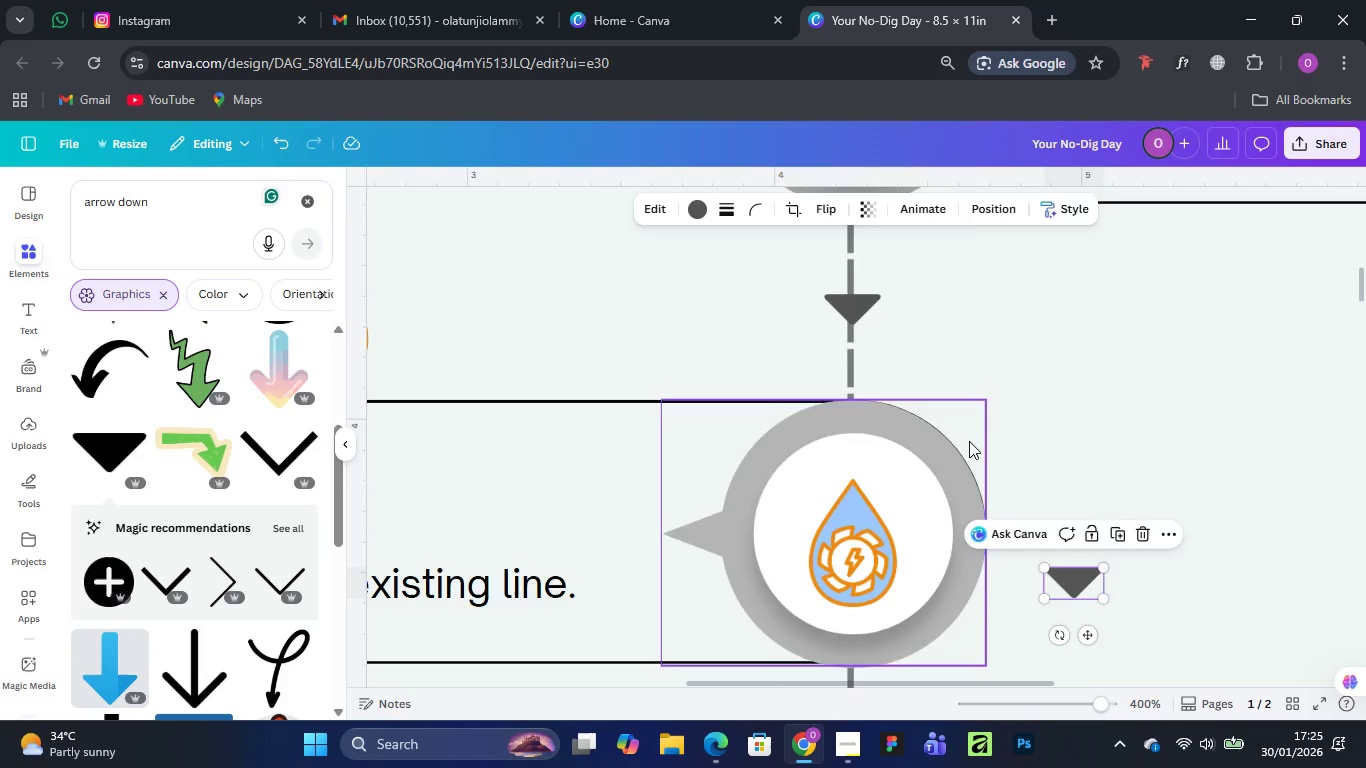 
scroll: coordinate [969, 441], scroll_direction: down, amount: 3.0
 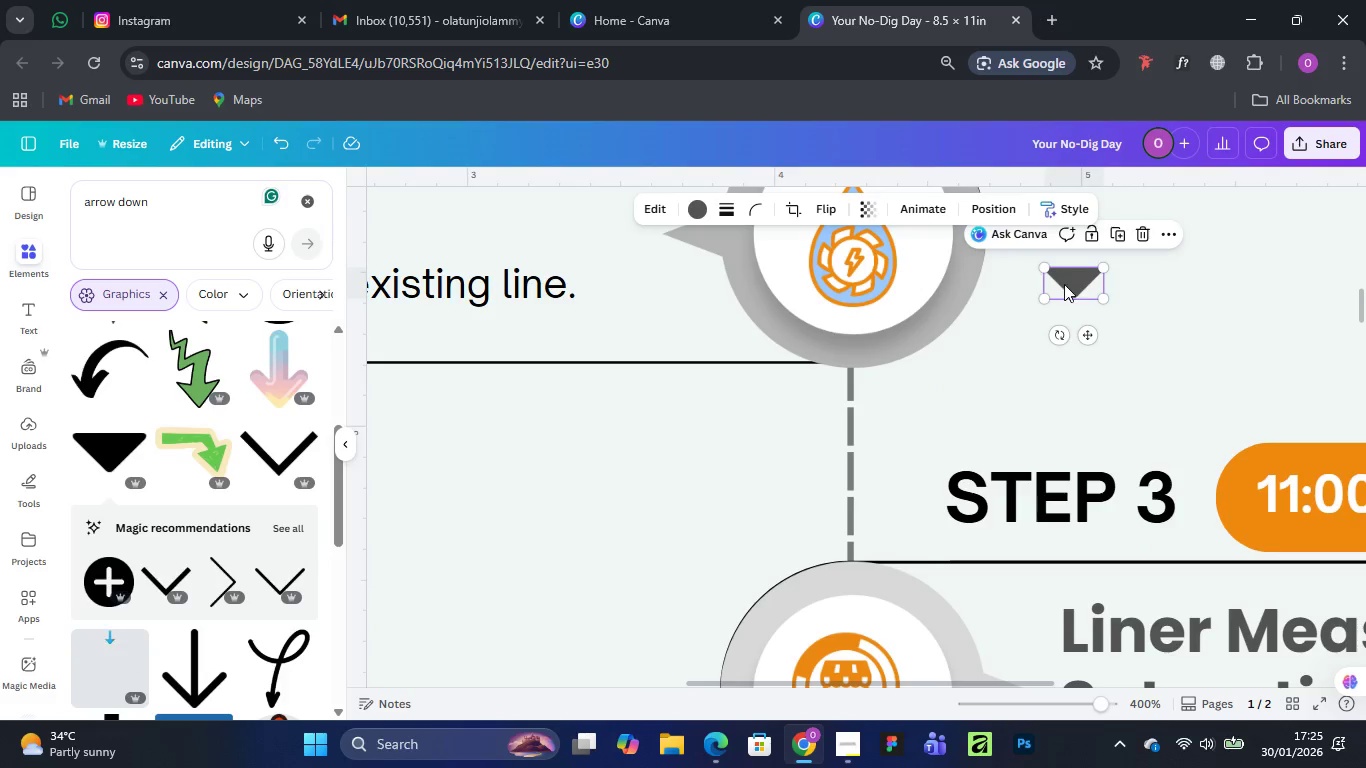 
left_click_drag(start_coordinate=[1076, 275], to_coordinate=[852, 465])
 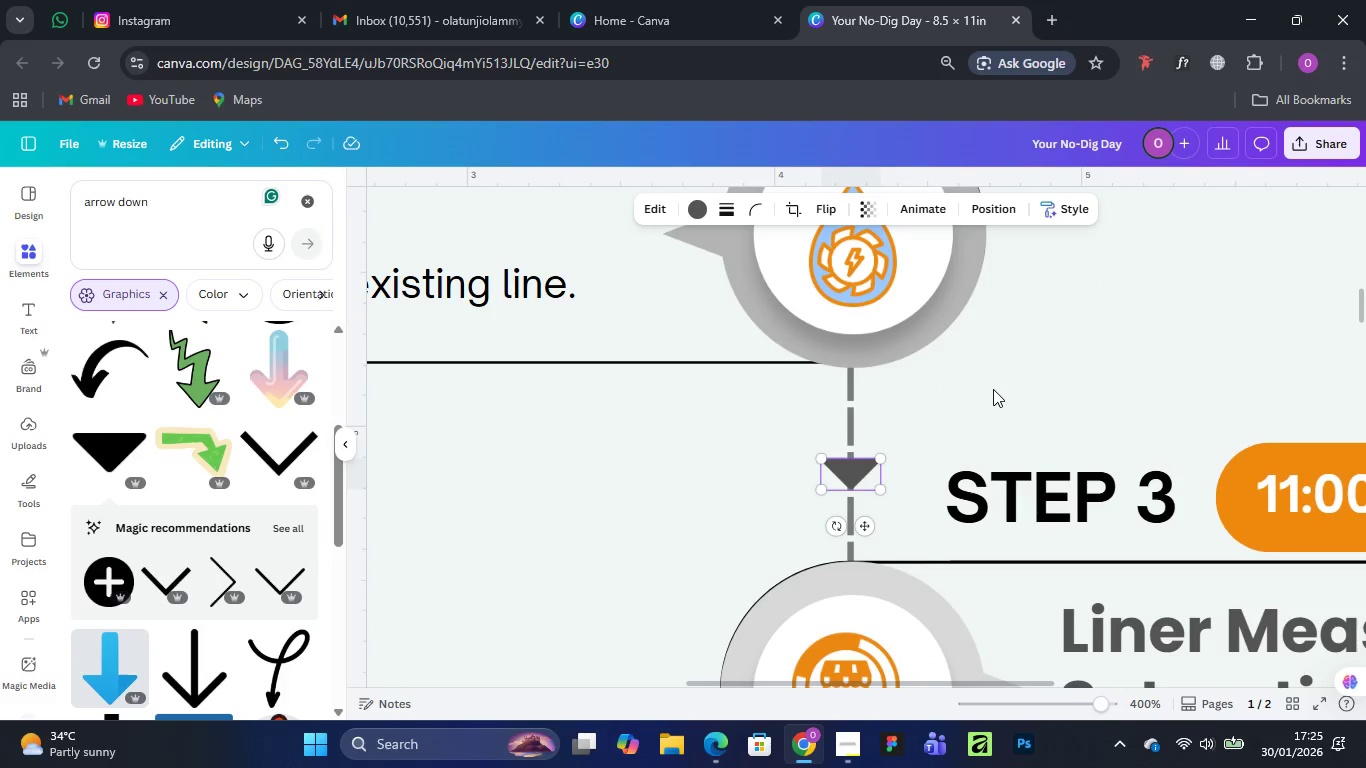 
scroll: coordinate [993, 389], scroll_direction: down, amount: 3.0
 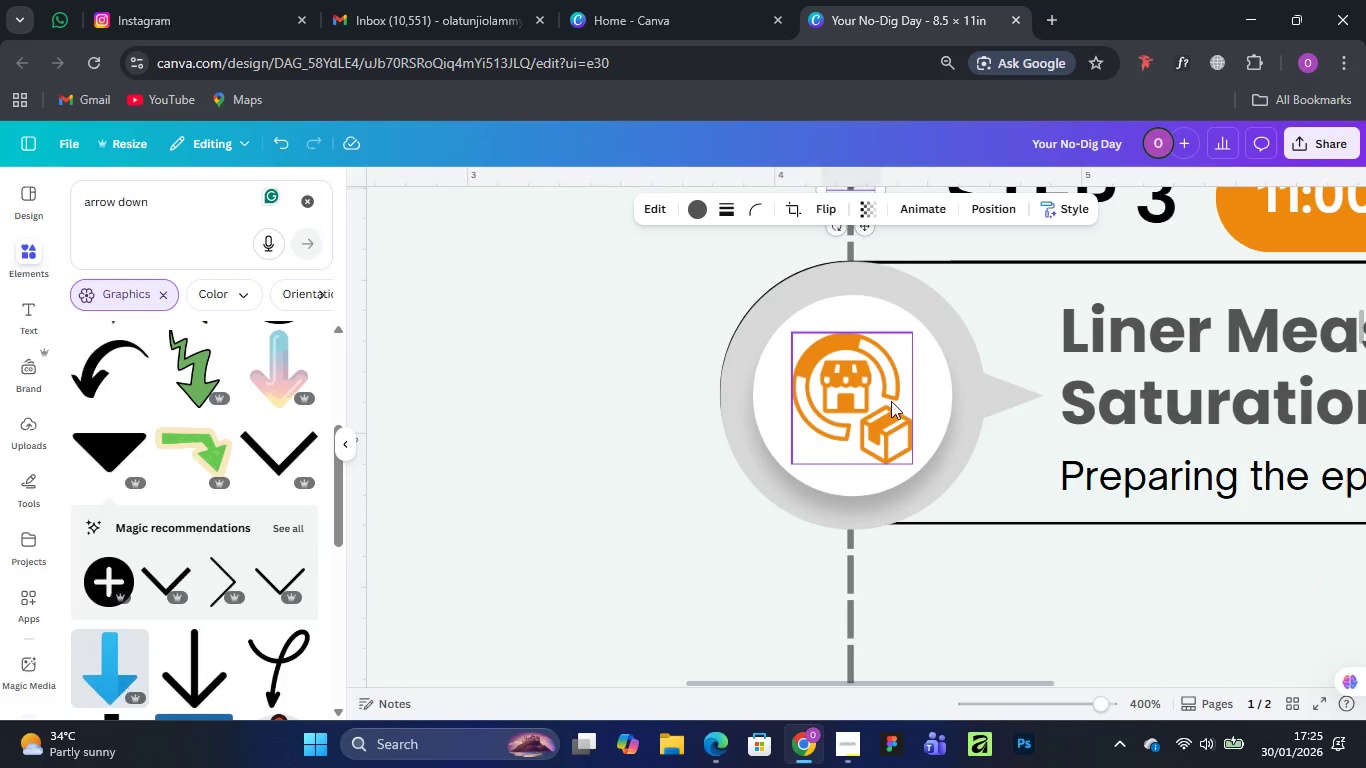 
scroll: coordinate [891, 401], scroll_direction: up, amount: 1.0
 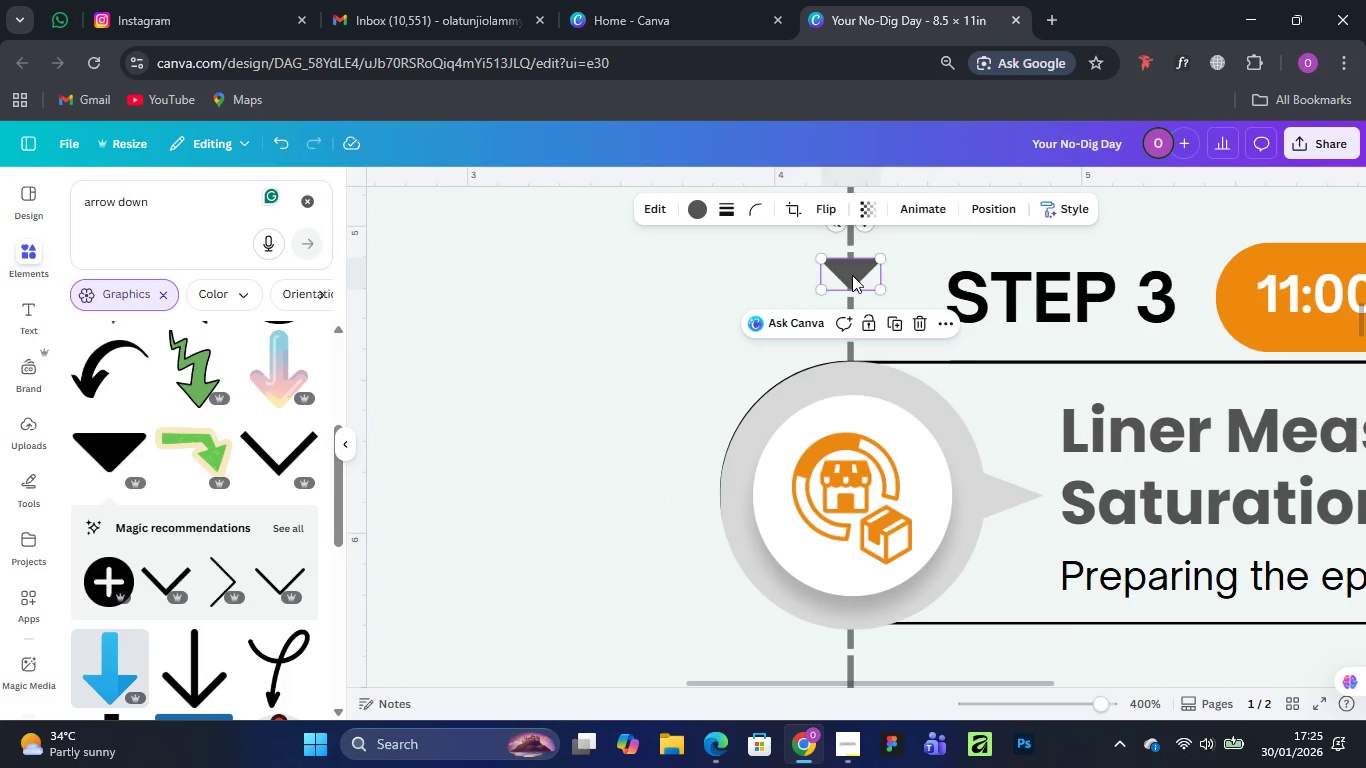 
hold_key(key=AltLeft, duration=1.45)
left_click_drag(start_coordinate=[852, 275], to_coordinate=[827, 664])
 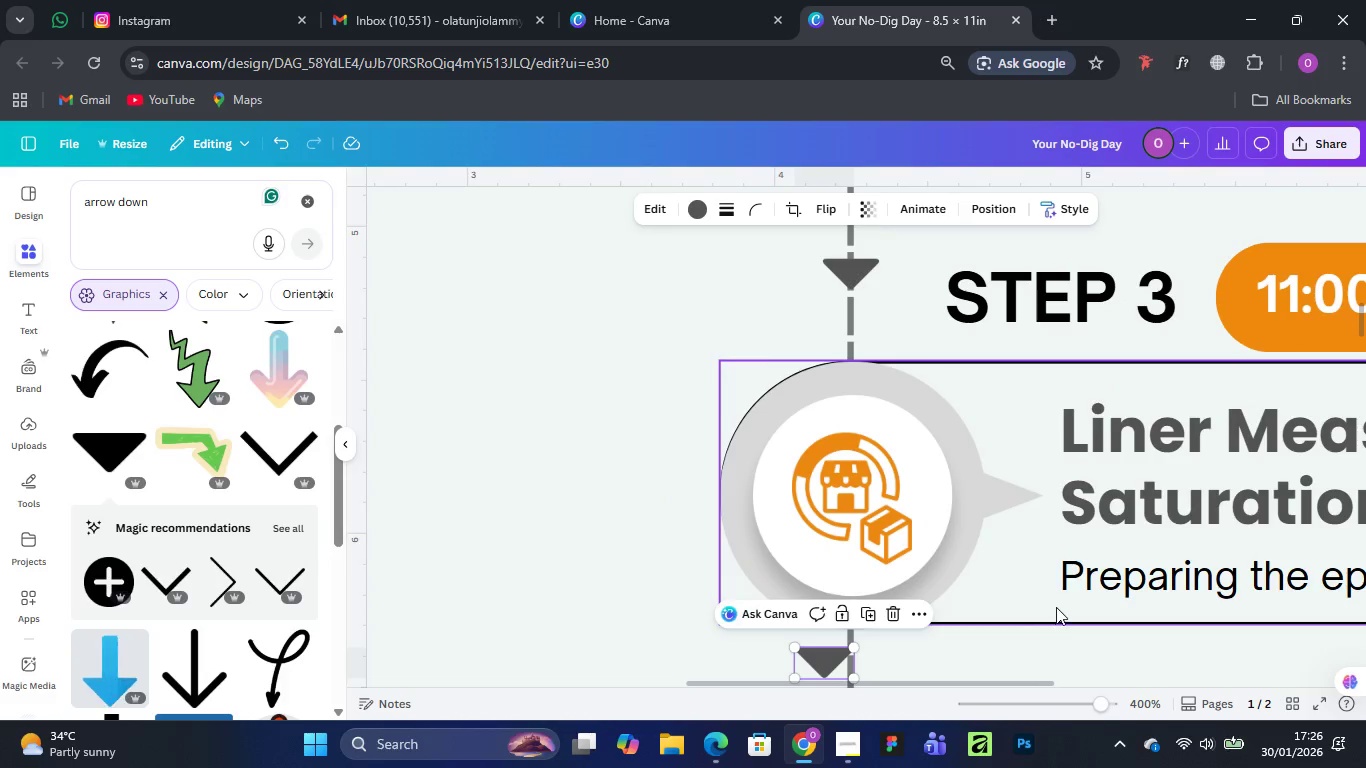 
scroll: coordinate [1046, 565], scroll_direction: down, amount: 3.0
 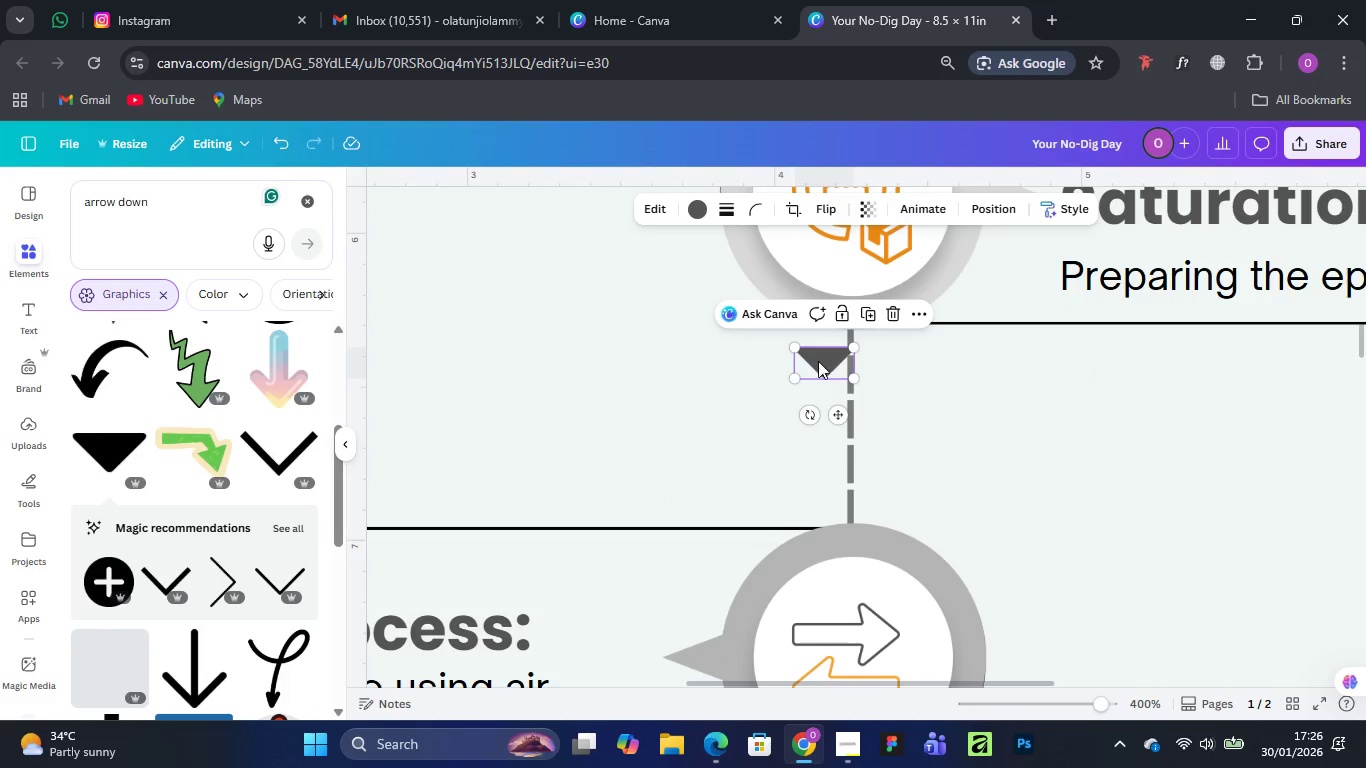 
left_click_drag(start_coordinate=[818, 354], to_coordinate=[843, 429])
 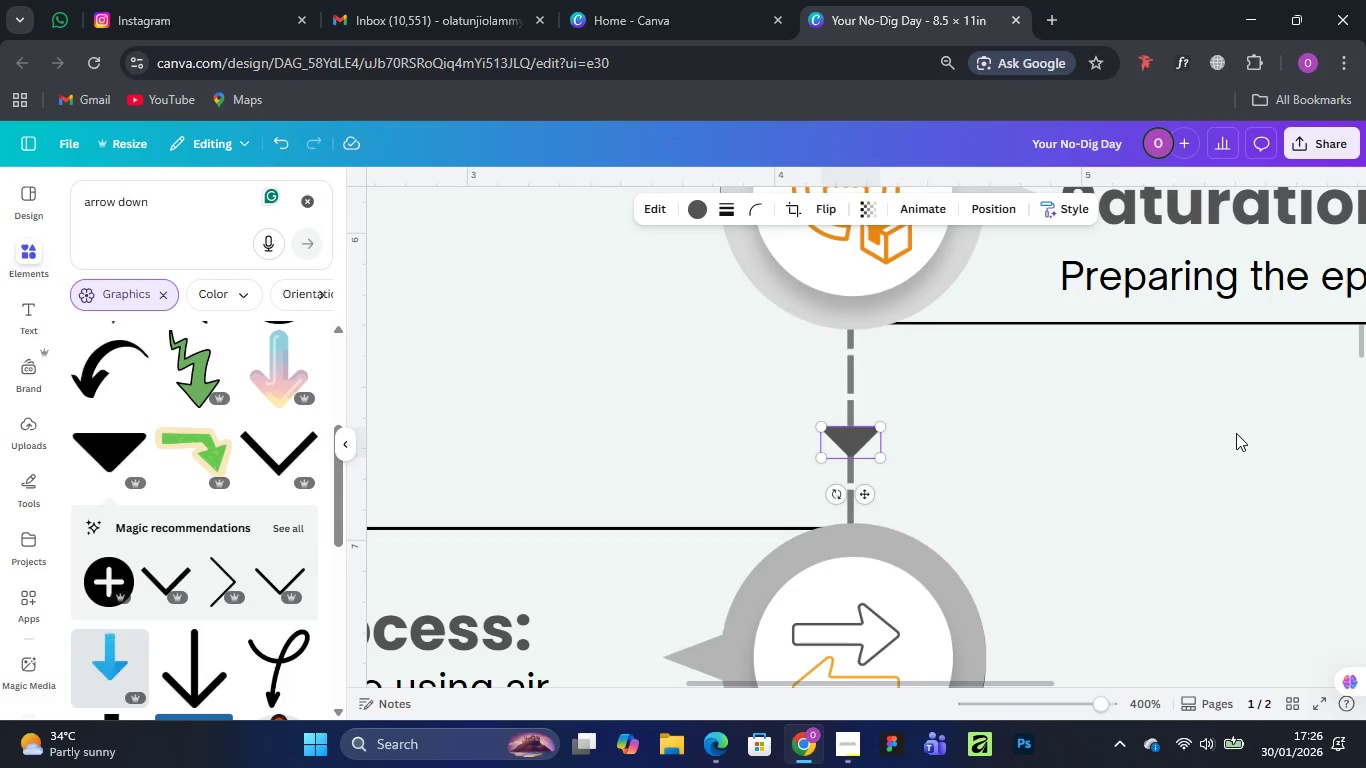 
scroll: coordinate [1220, 436], scroll_direction: down, amount: 2.0
 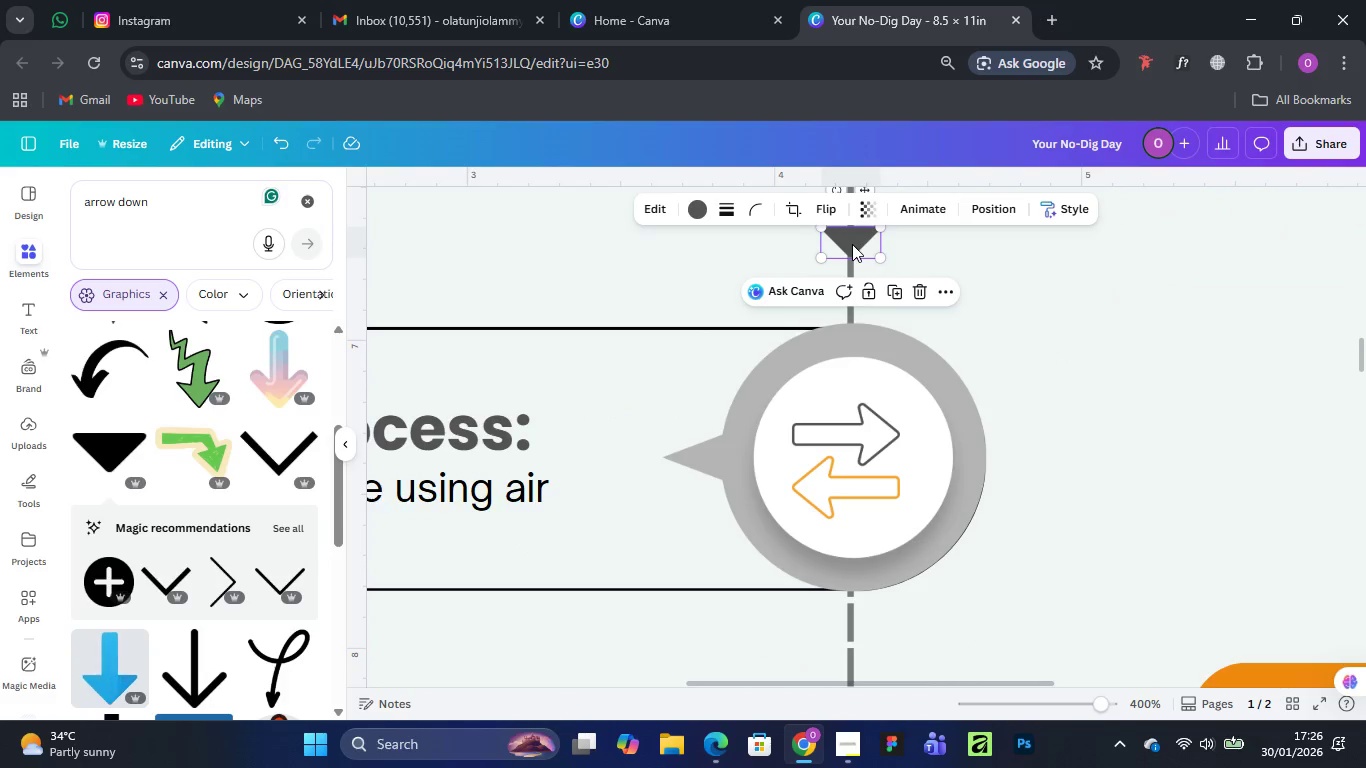 
hold_key(key=AltLeft, duration=1.31)
left_click_drag(start_coordinate=[852, 244], to_coordinate=[849, 660])
 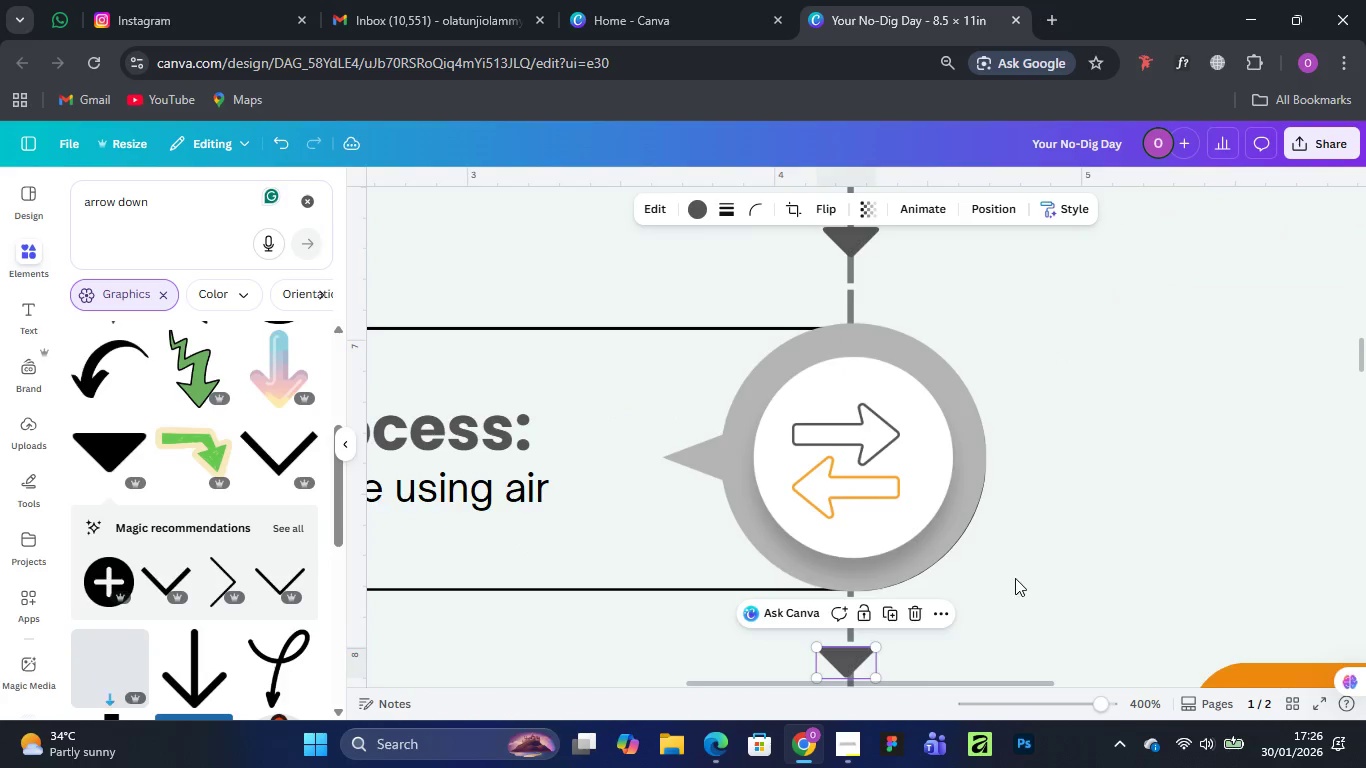 
scroll: coordinate [1015, 576], scroll_direction: down, amount: 4.0
 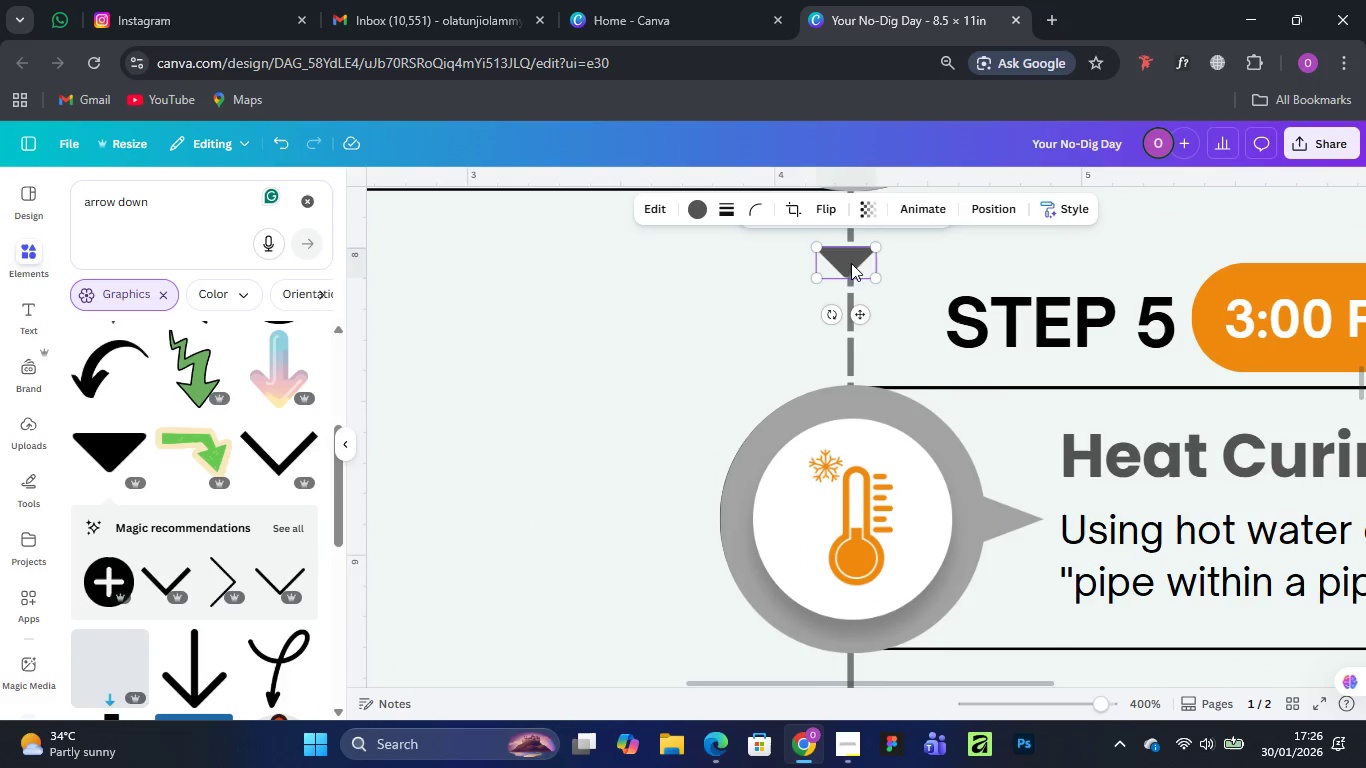 
left_click_drag(start_coordinate=[845, 258], to_coordinate=[849, 291])
 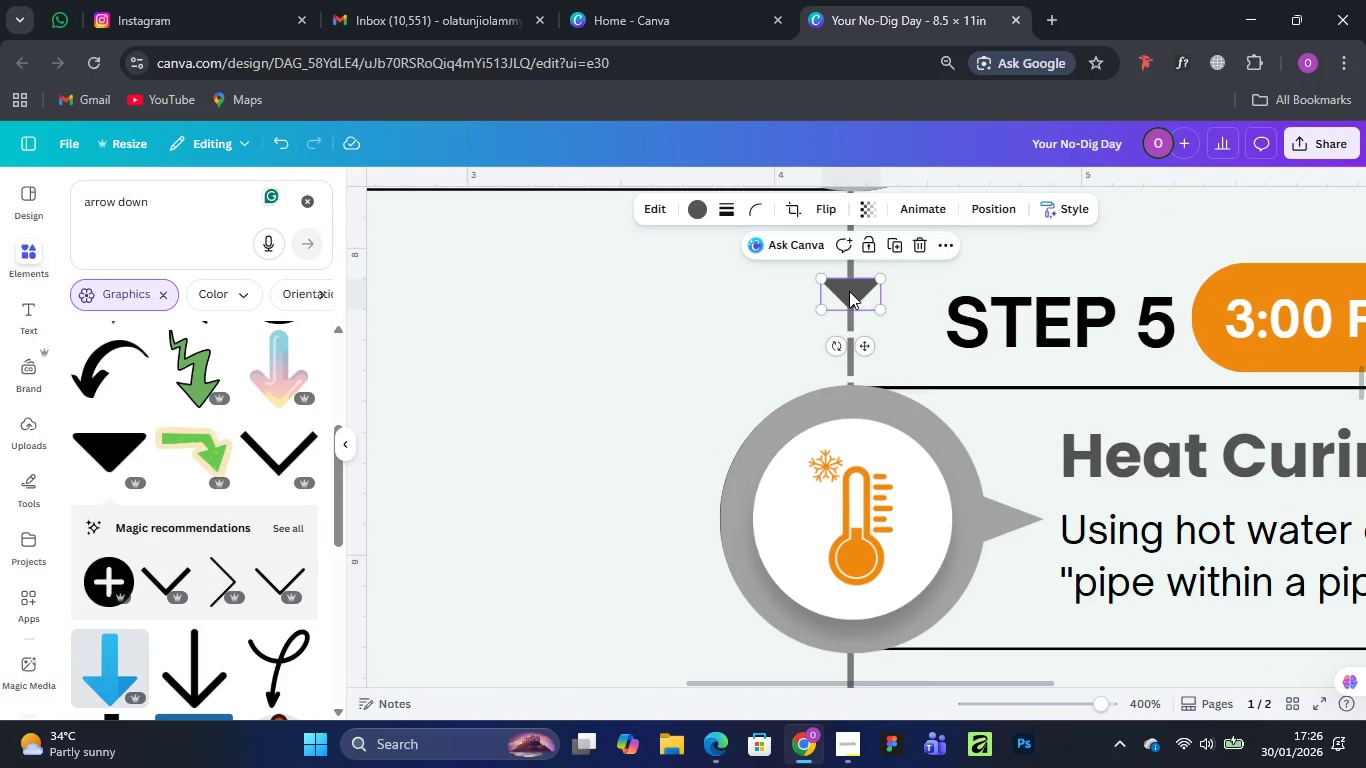 
hold_key(key=AltLeft, duration=0.88)
left_click_drag(start_coordinate=[849, 291], to_coordinate=[642, 602])
 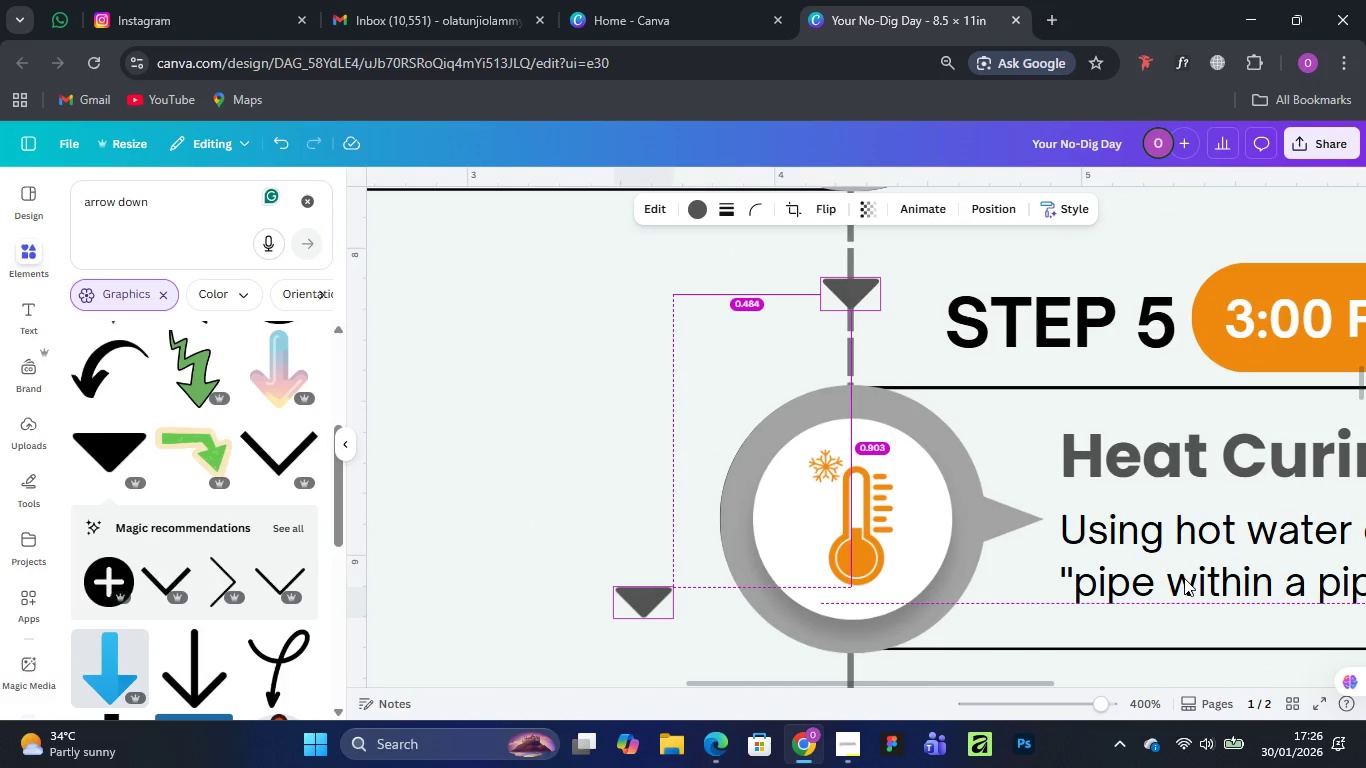 
scroll: coordinate [1177, 567], scroll_direction: down, amount: 4.0
 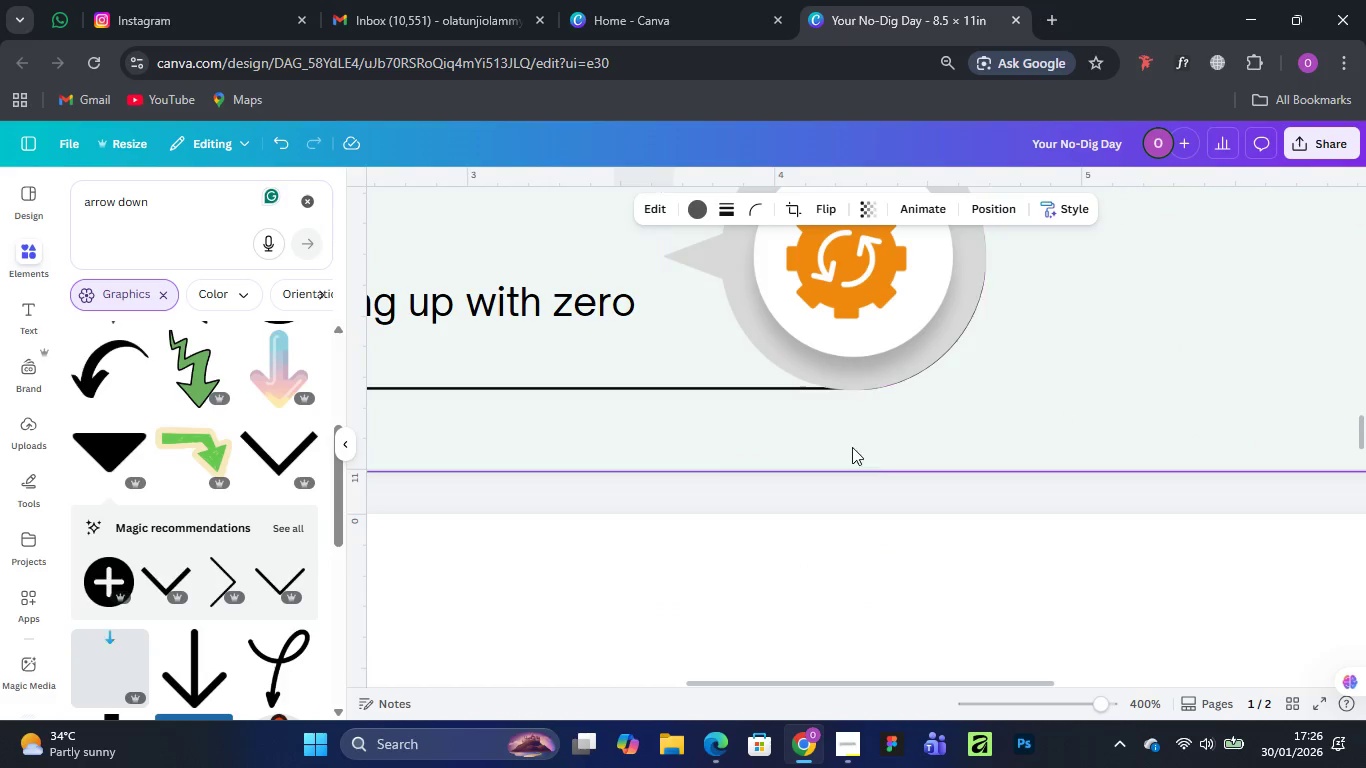 
scroll: coordinate [784, 420], scroll_direction: up, amount: 4.0
 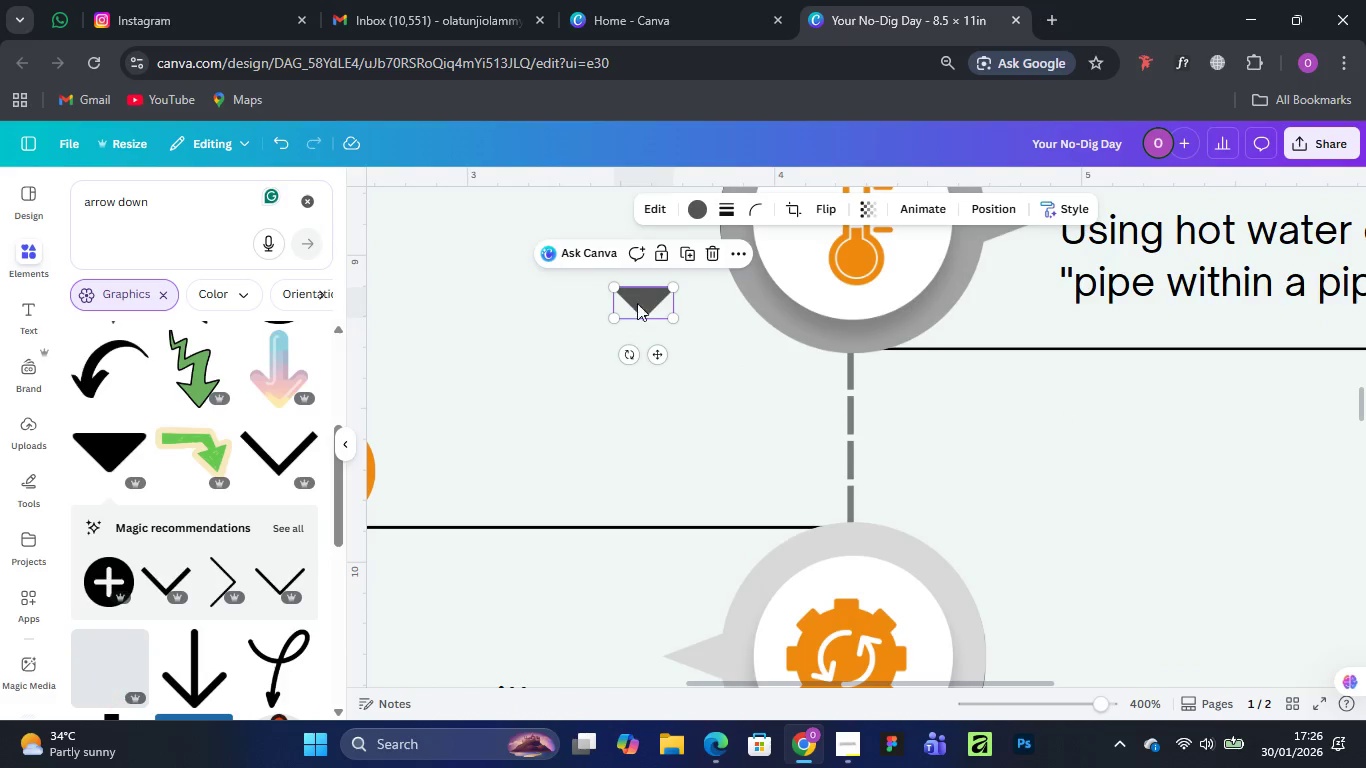 
left_click_drag(start_coordinate=[639, 298], to_coordinate=[846, 427])
 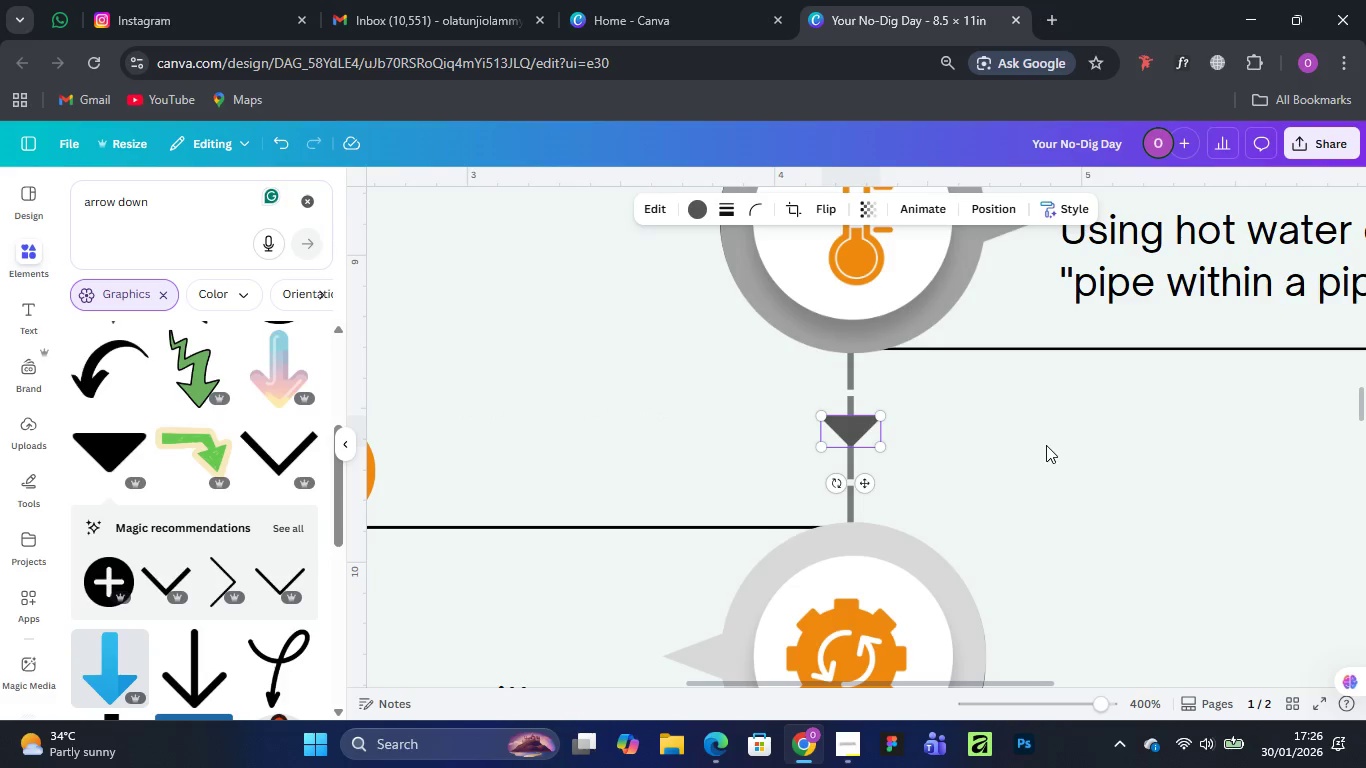 
left_click([1047, 445])
 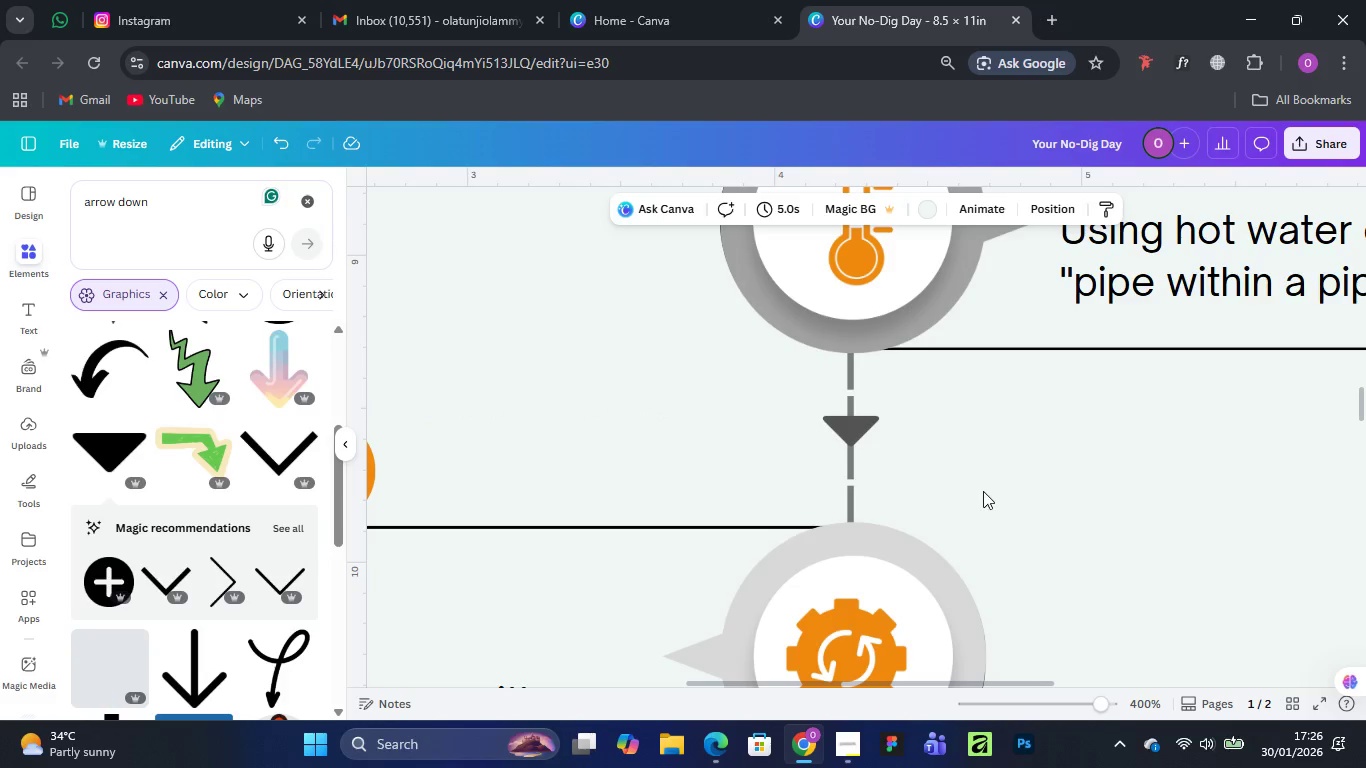 
scroll: coordinate [983, 491], scroll_direction: down, amount: 1.0
 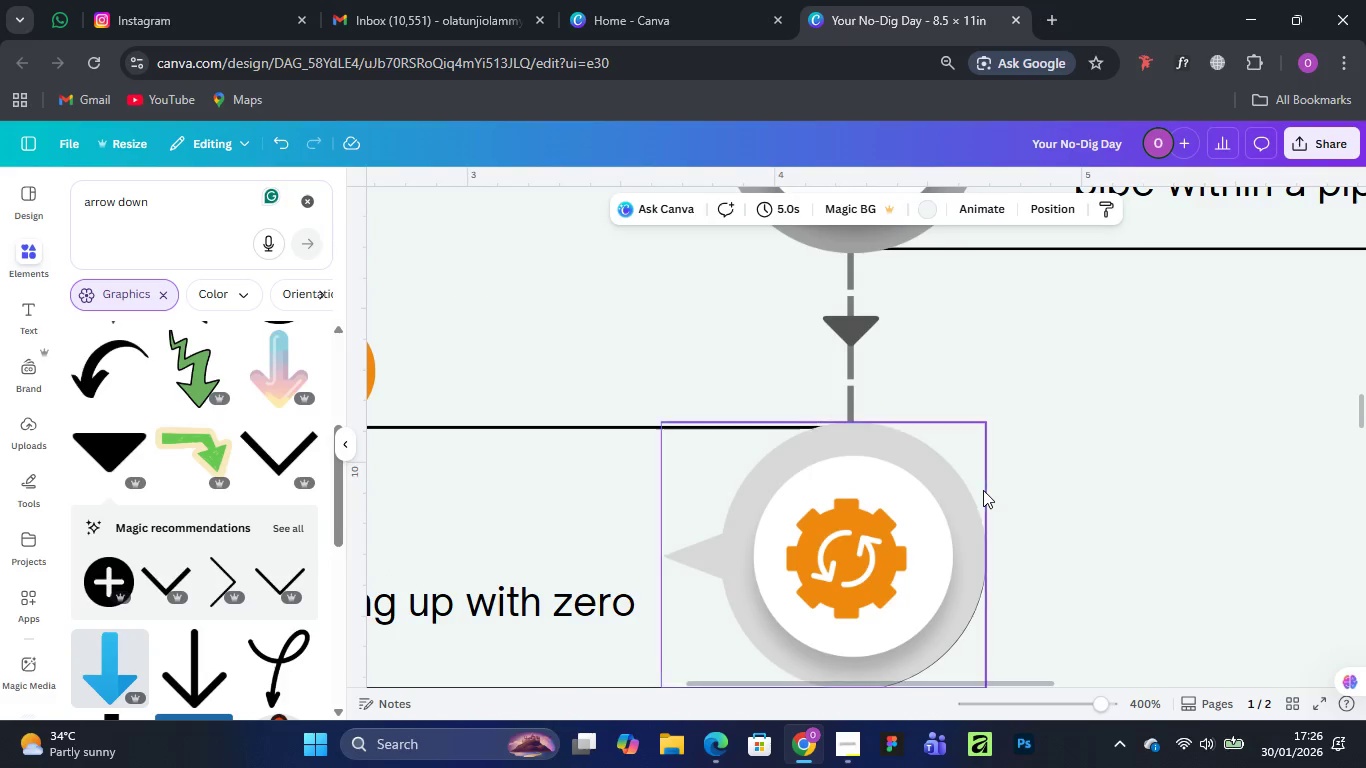 
key(Control+Minus)
 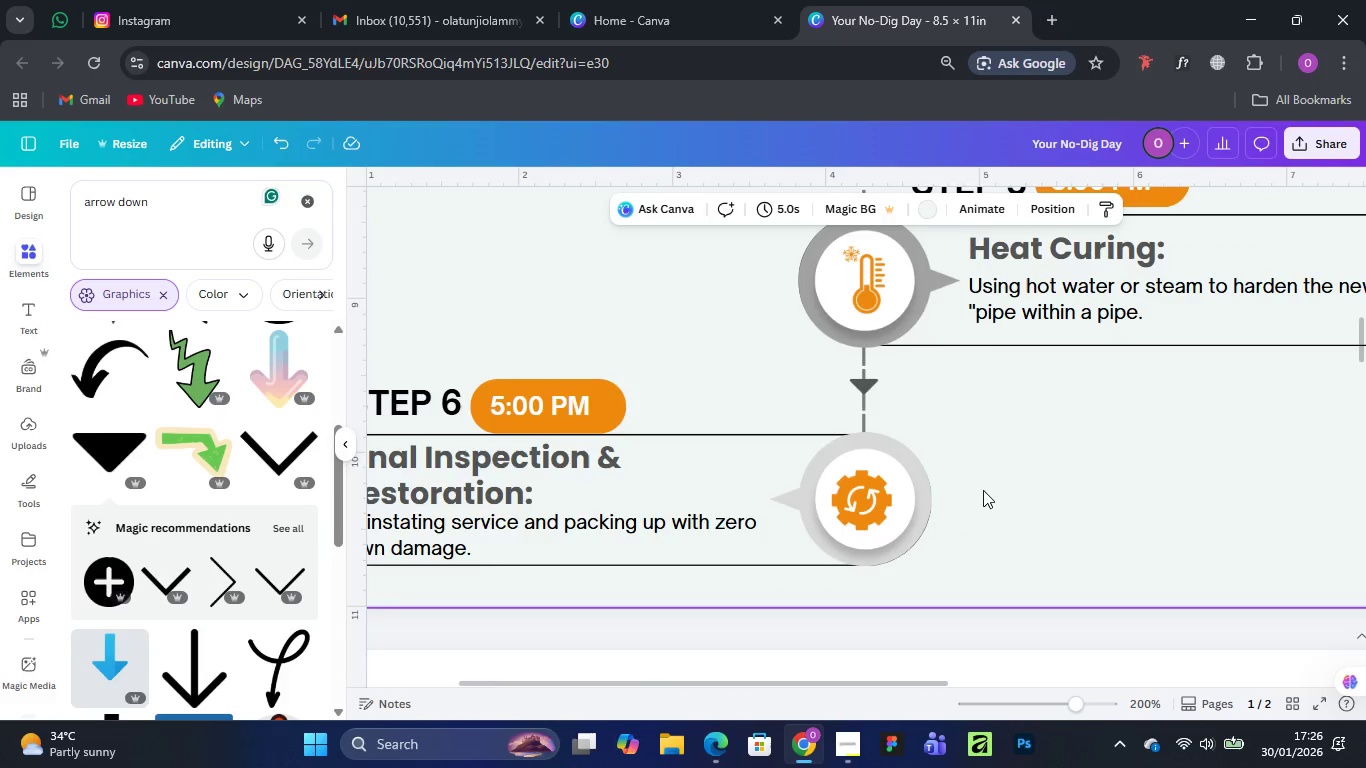 
key(Control+Minus)
 